 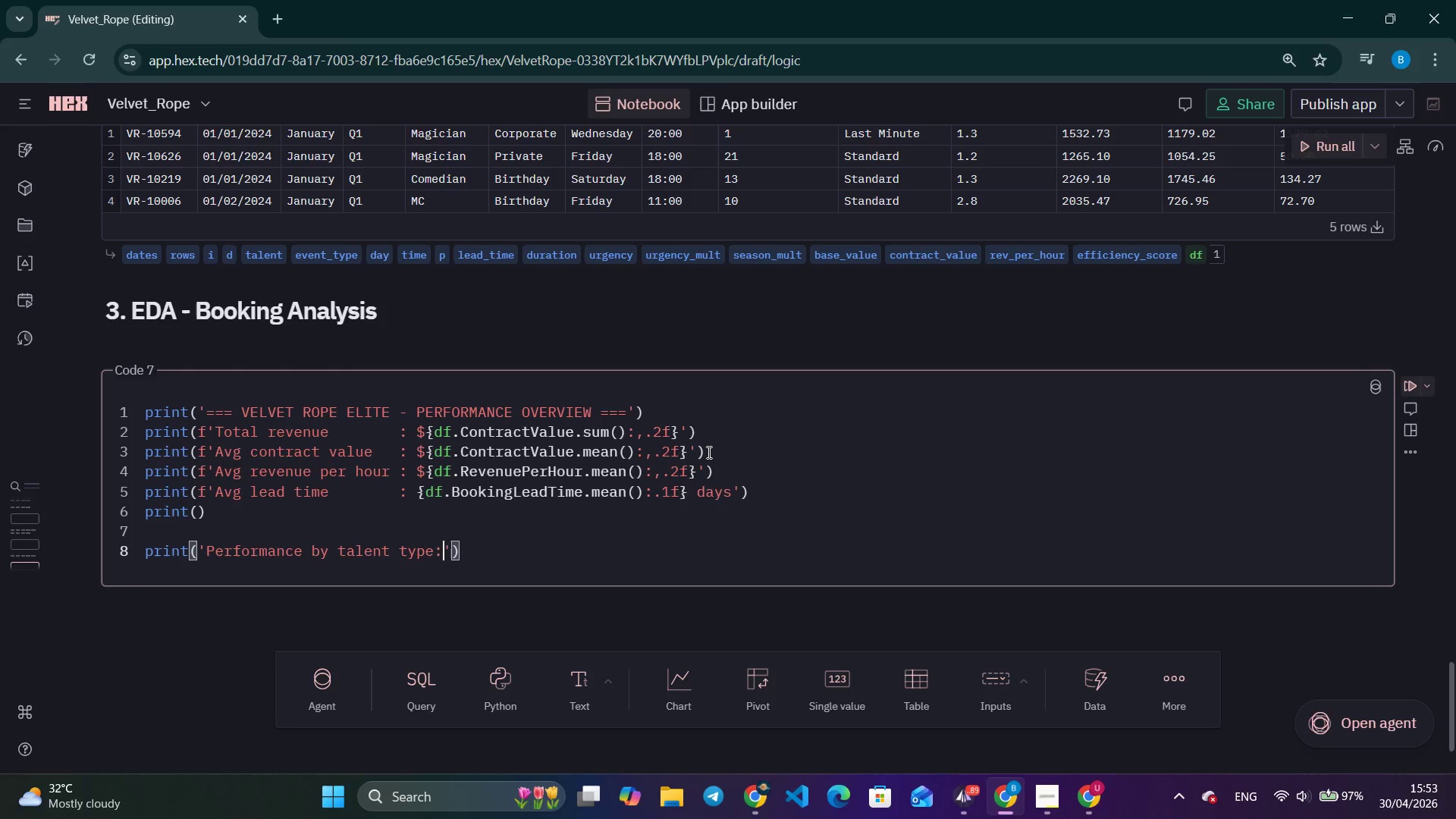 
key(ArrowRight)
 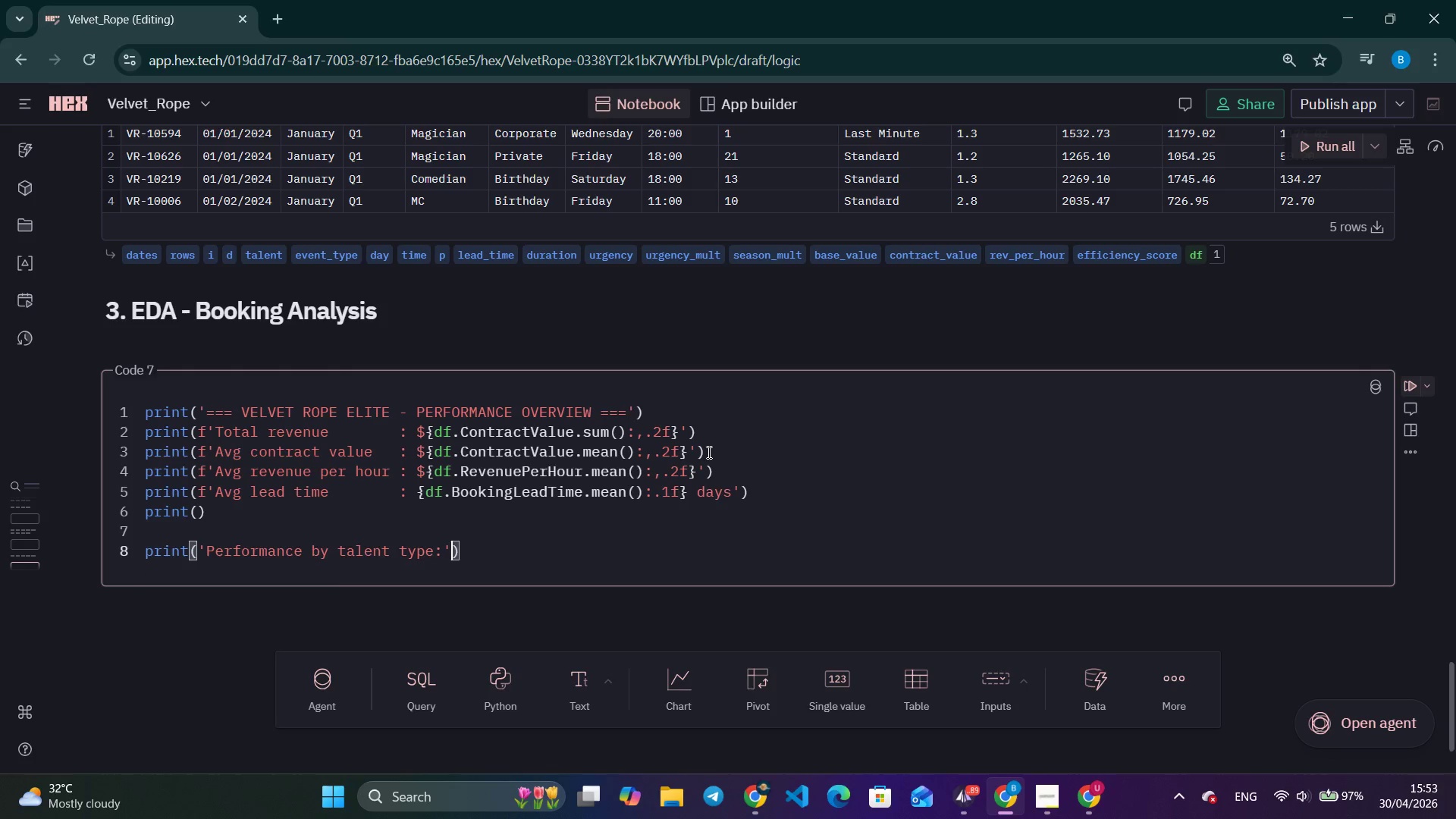 
key(ArrowRight)
 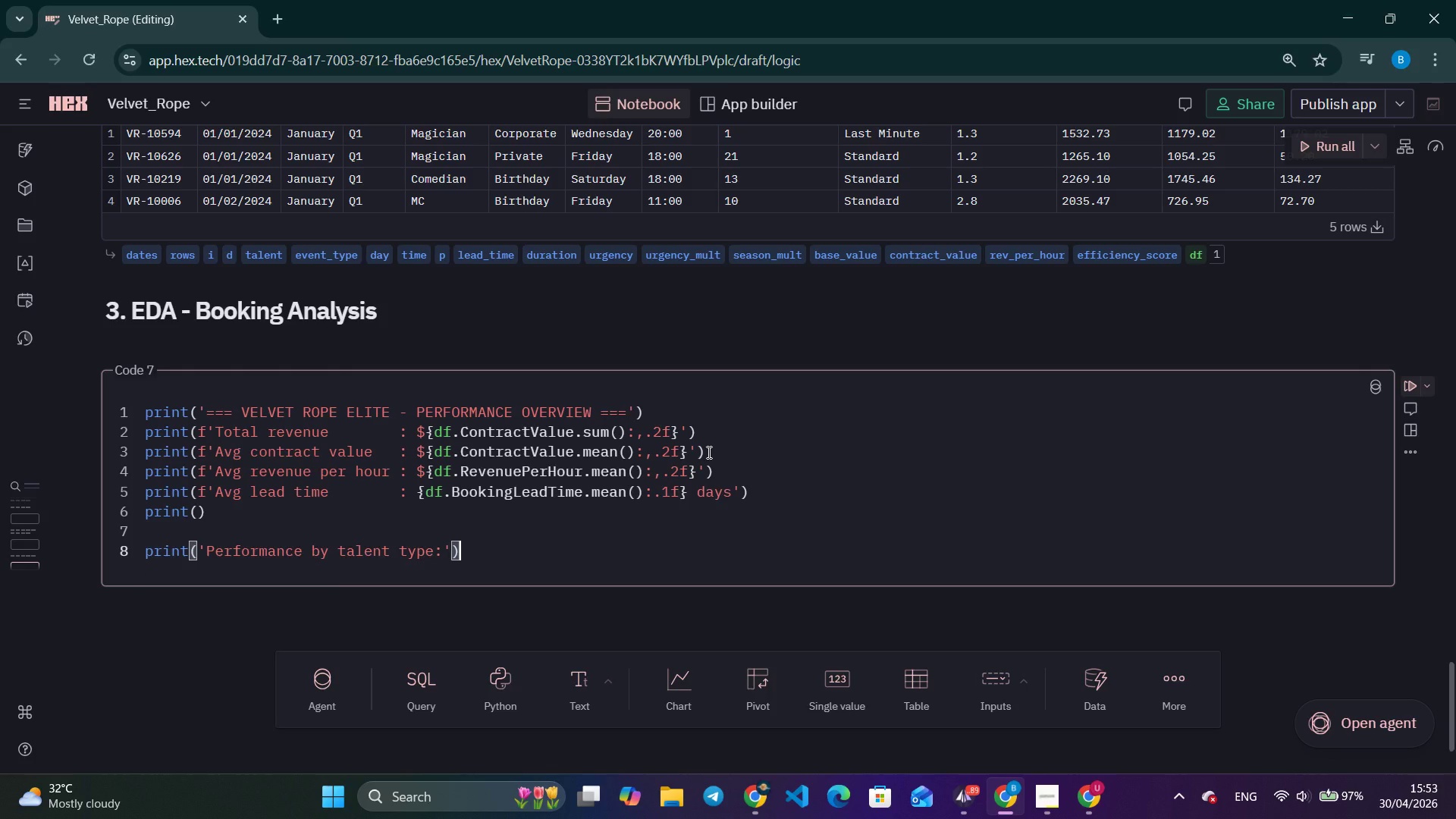 
key(Enter)
 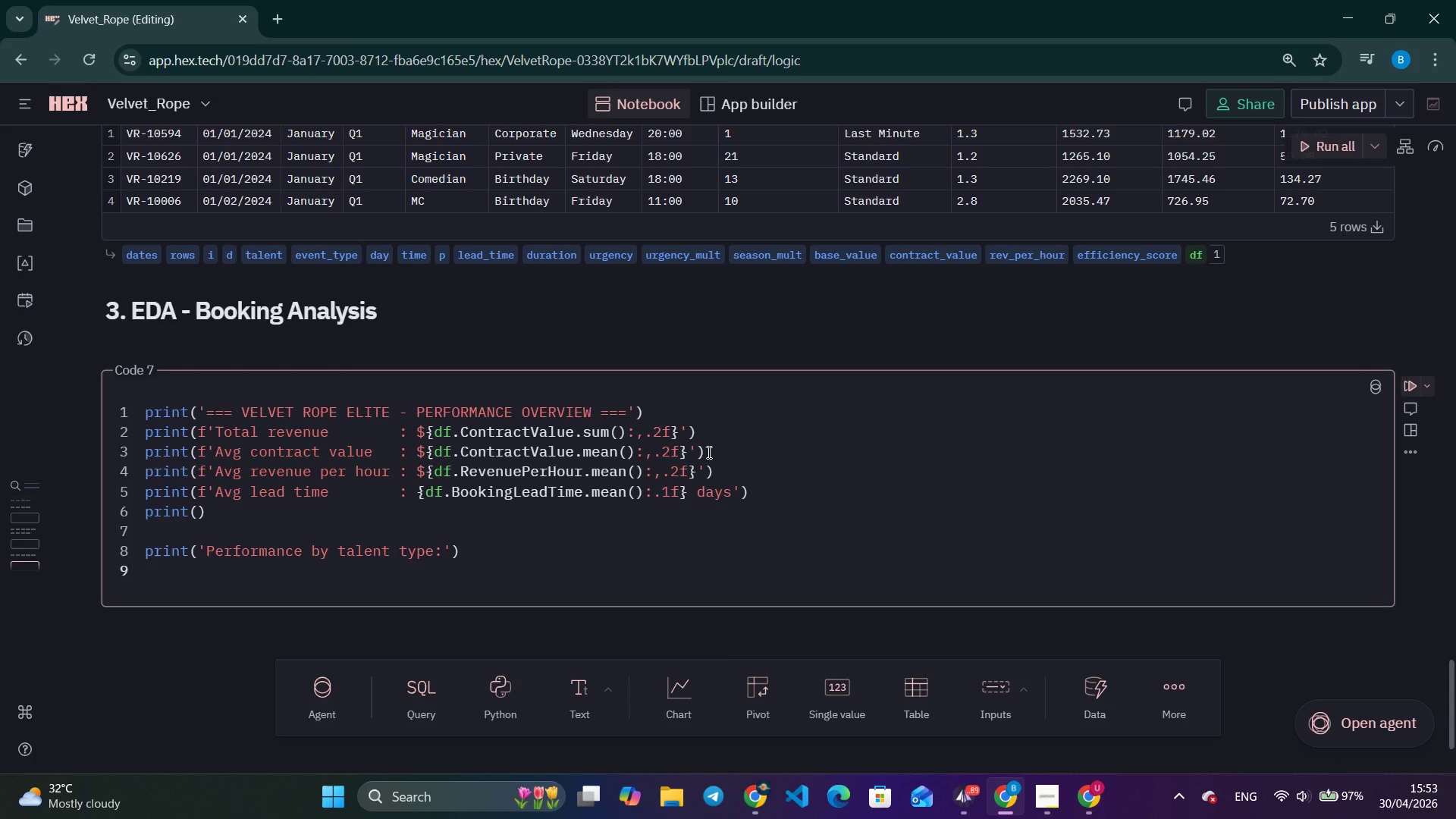 
type(talent_summary = df.groupby(Ta)
key(Backspace)
key(Backspace)
type('TalenT)
key(Backspace)
type(tType)
 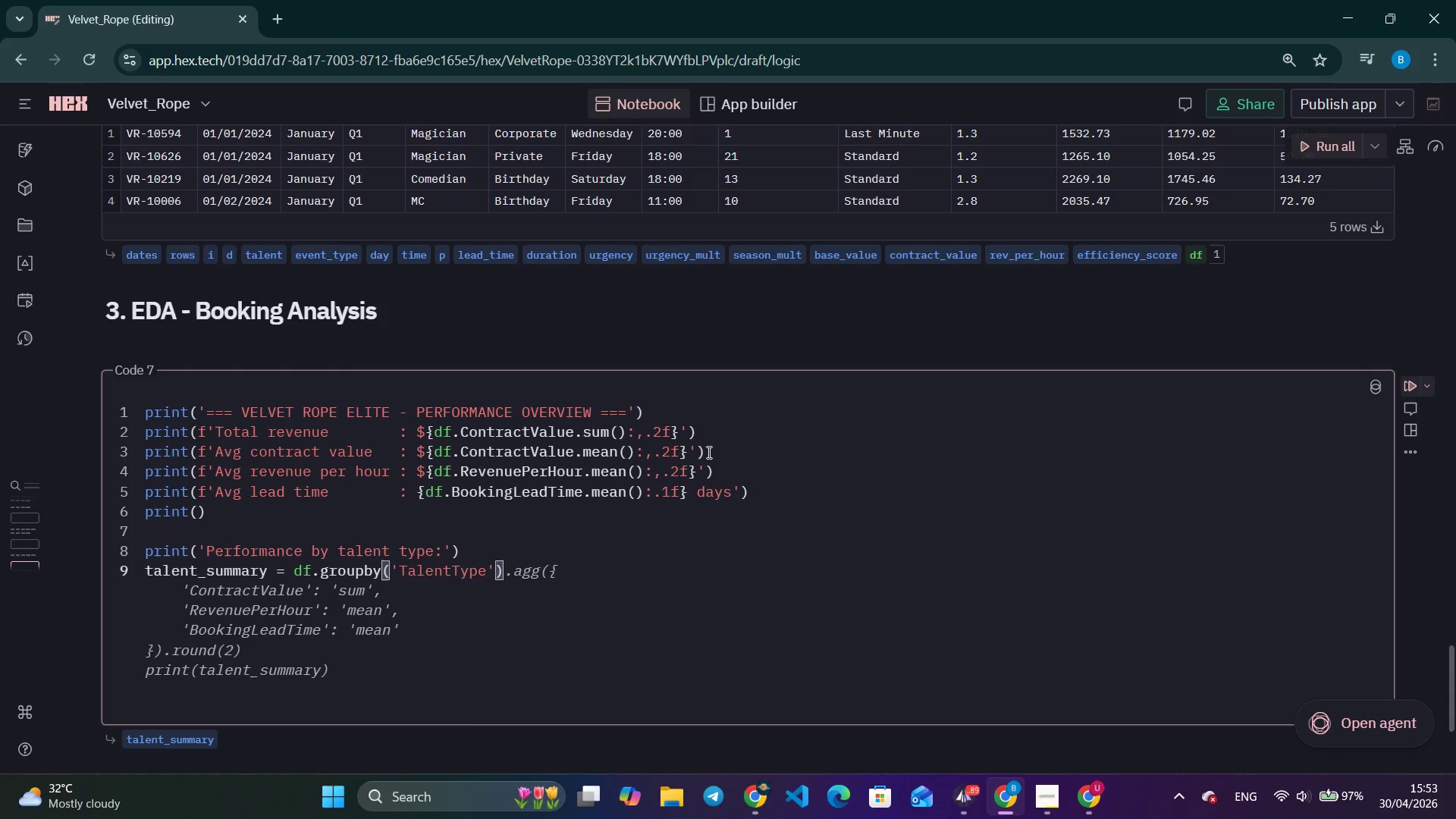 
key(ArrowRight)
 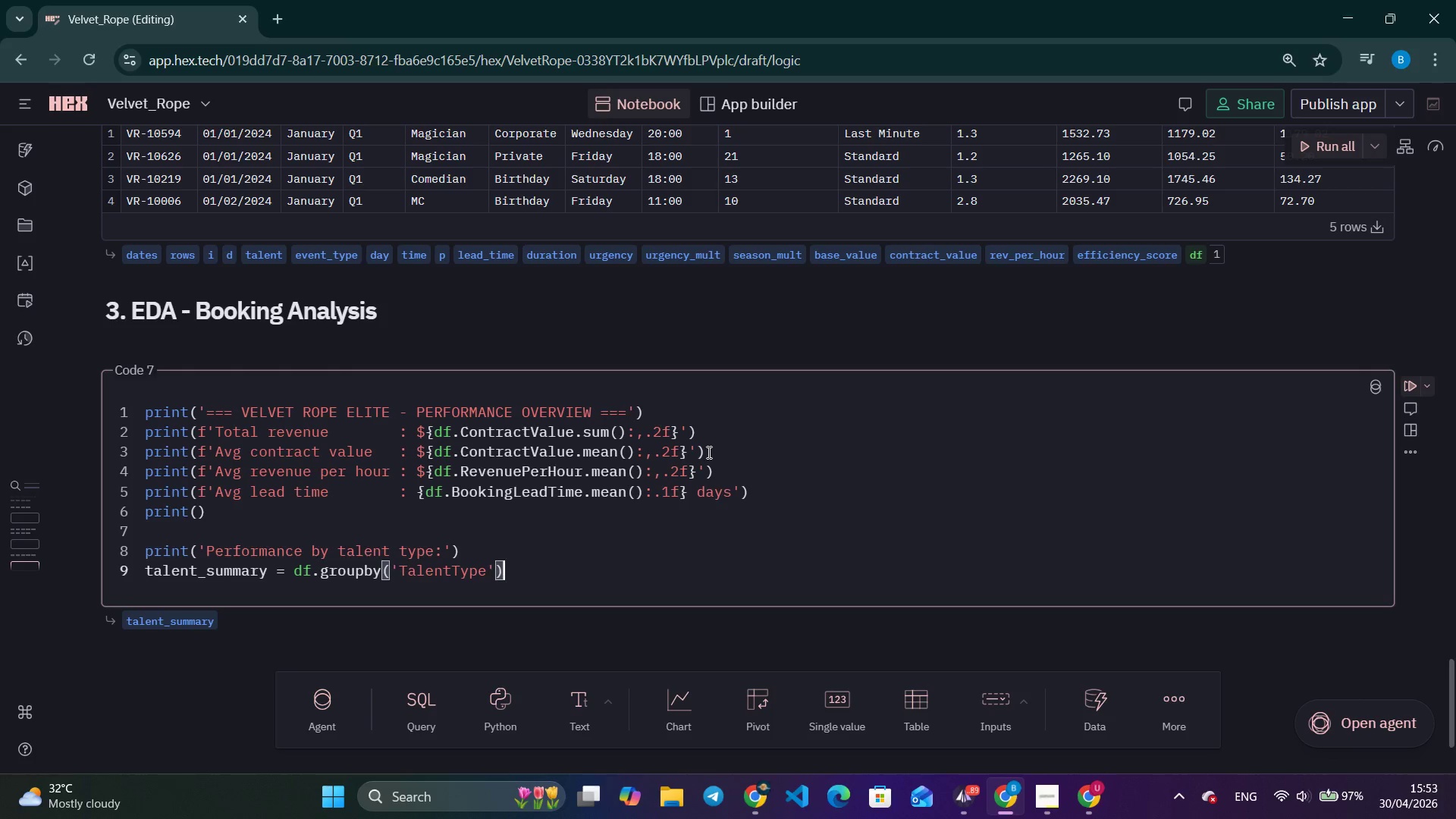 
key(ArrowRight)
 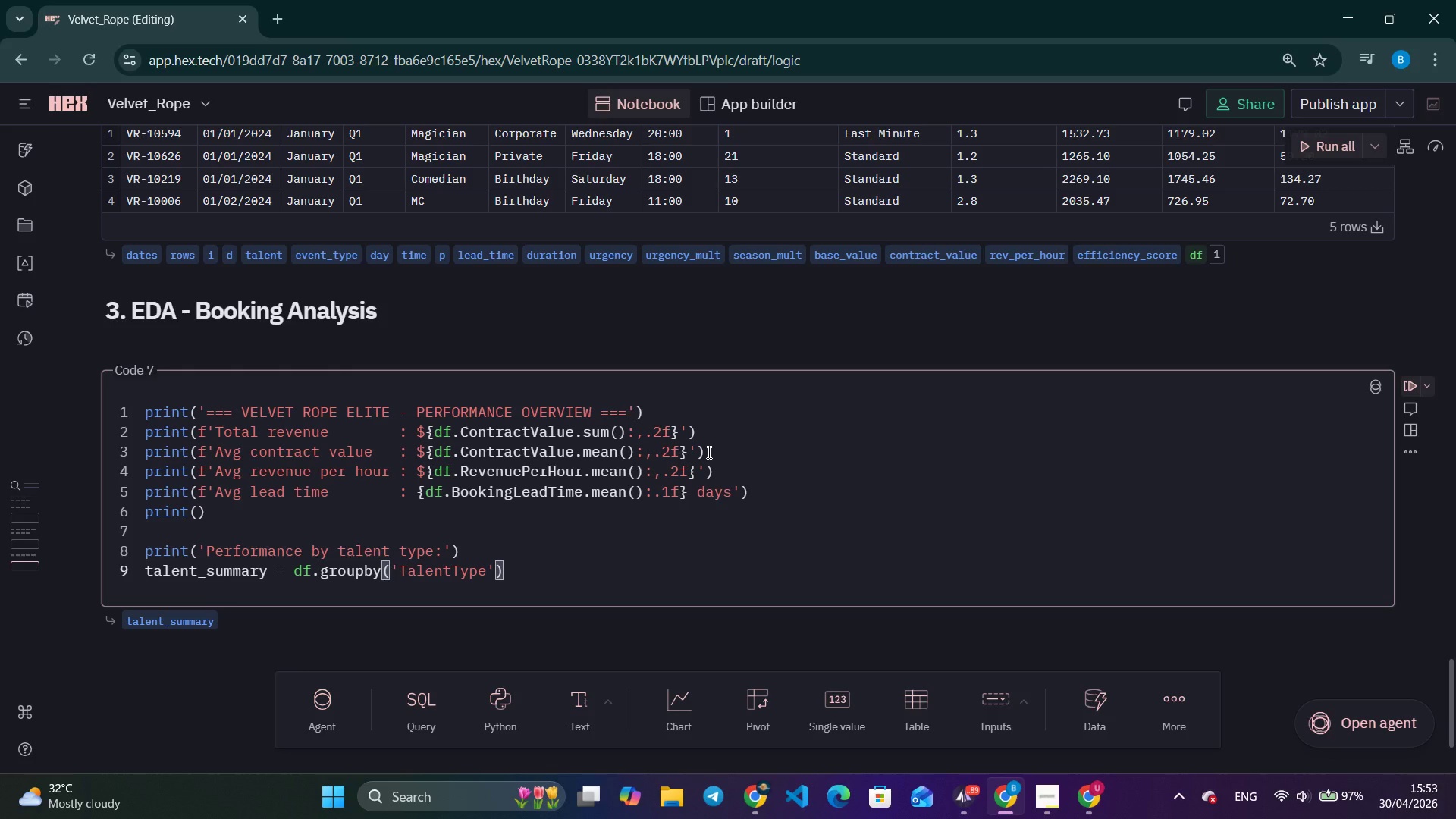 
type(.agg()
 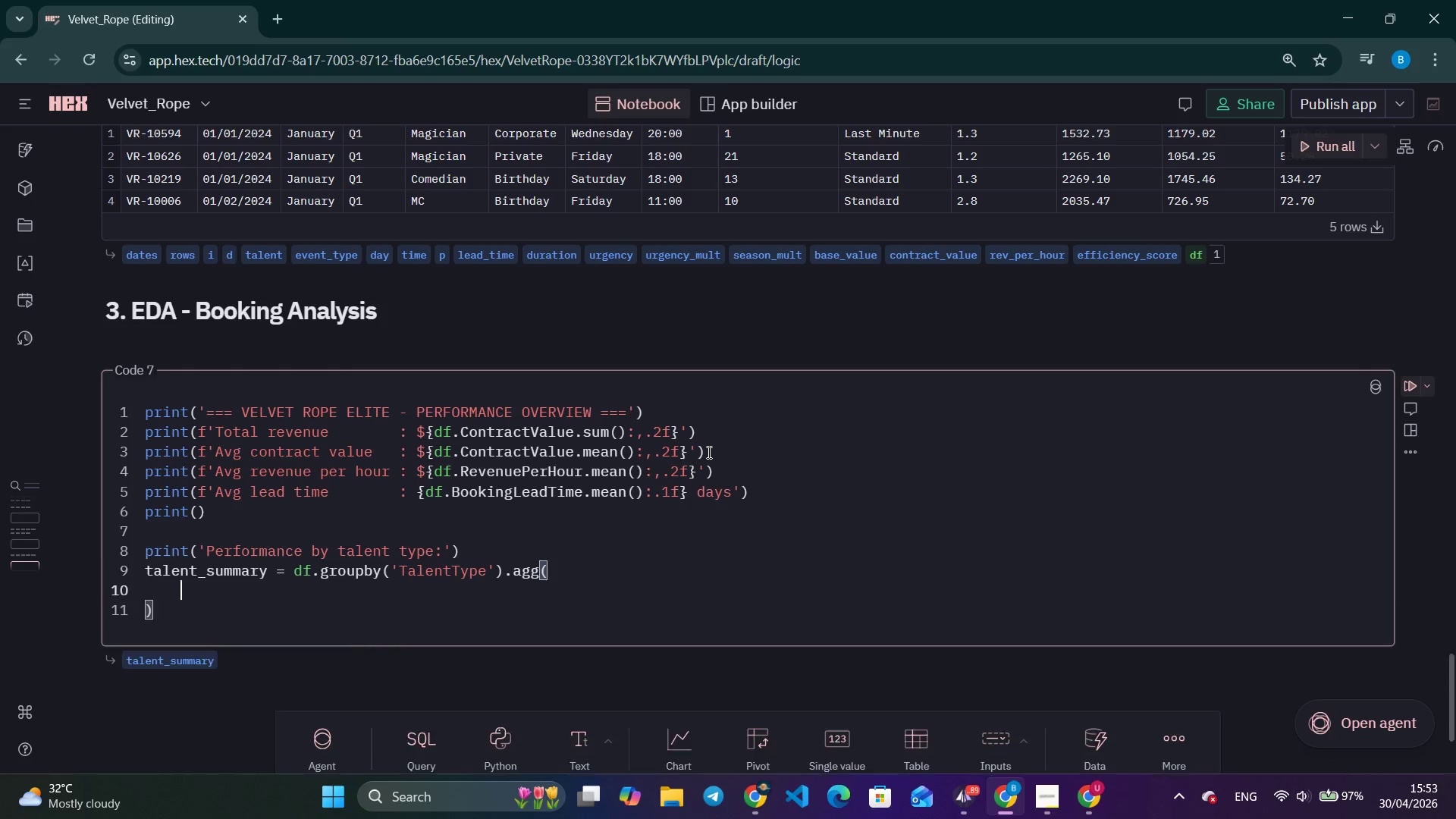 
 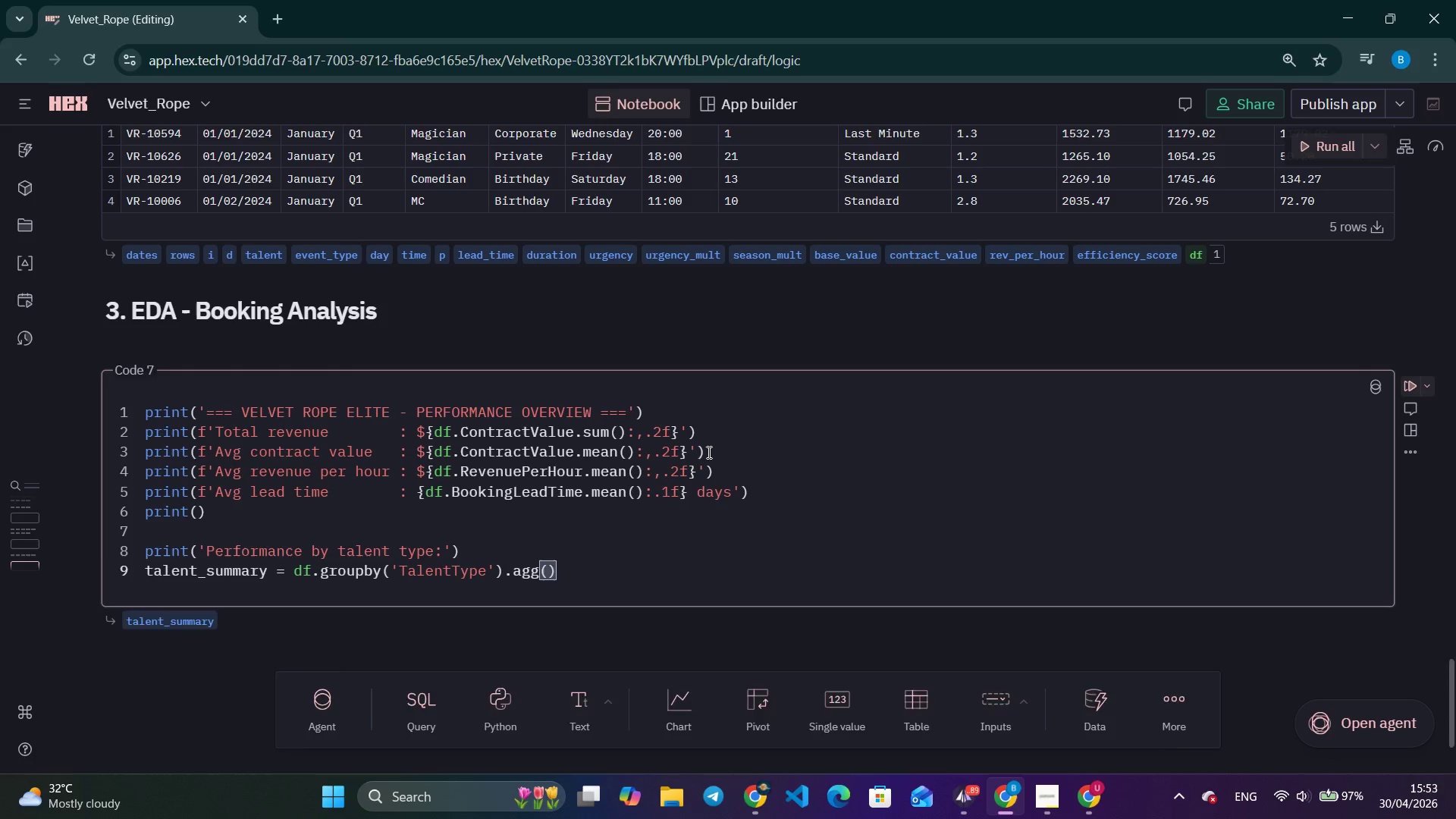 
key(Enter)
 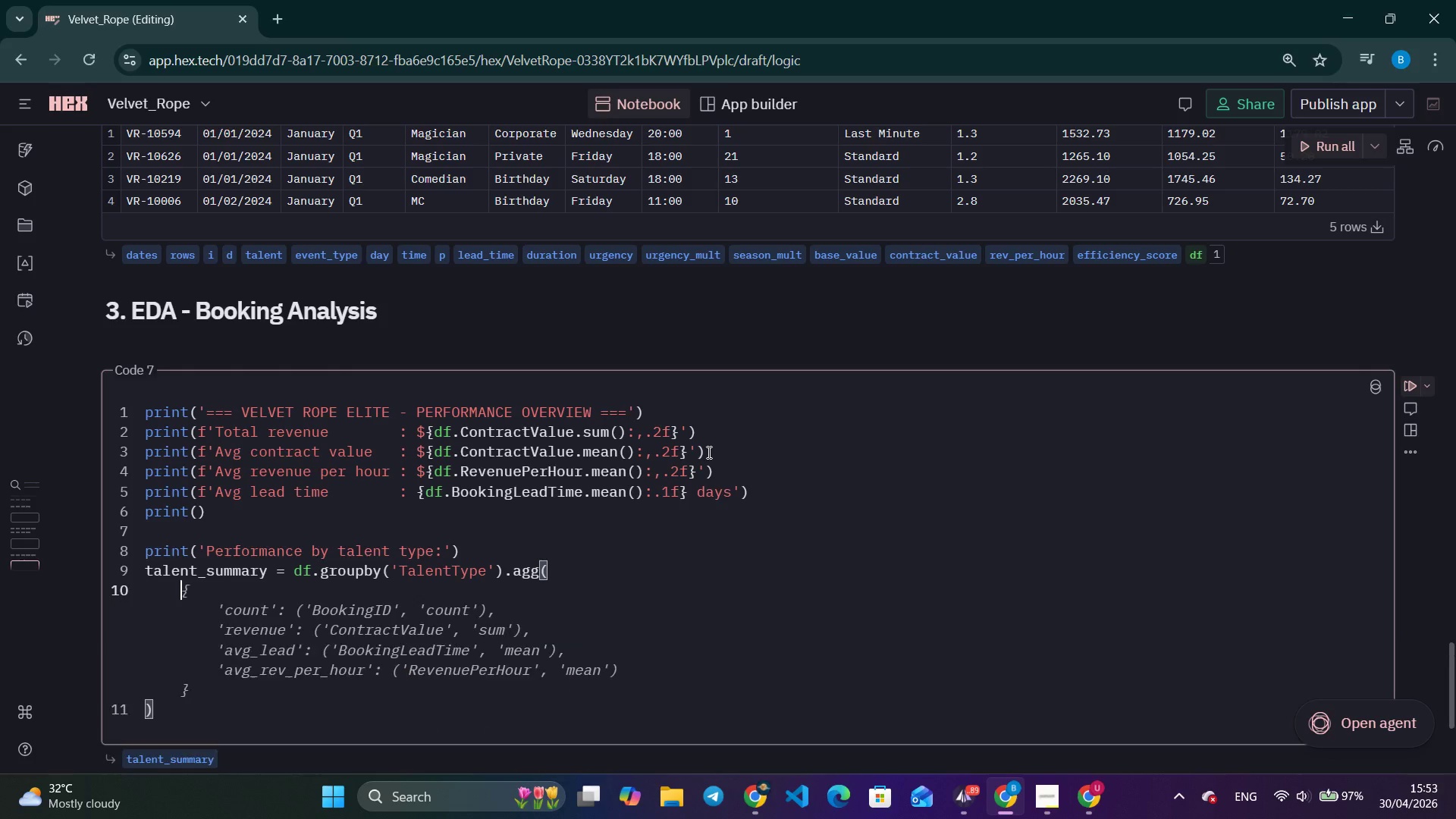 
type(Bookings   = ('BookingId)
 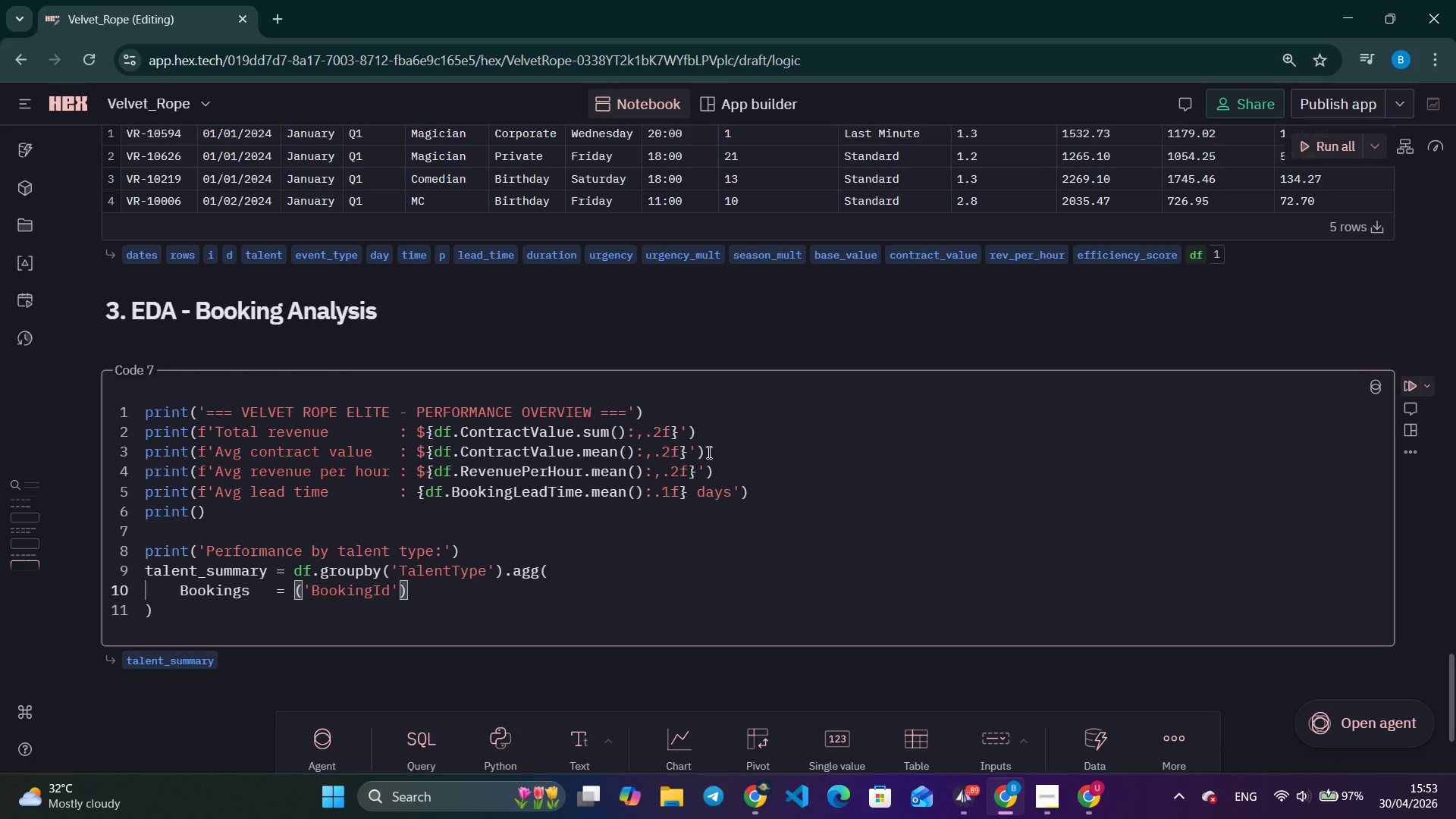 
key(ArrowRight)
 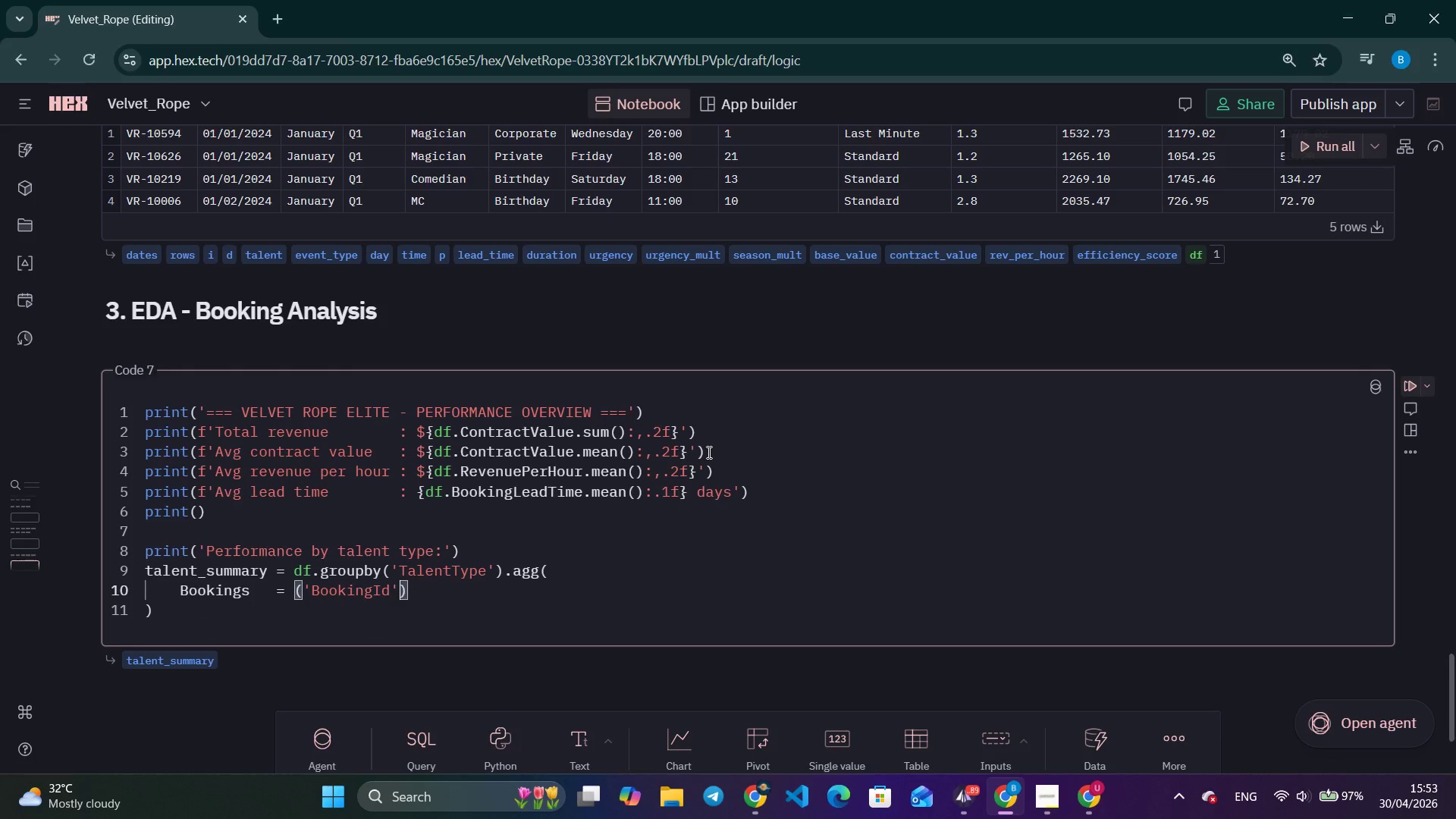 
type(, 'count)
 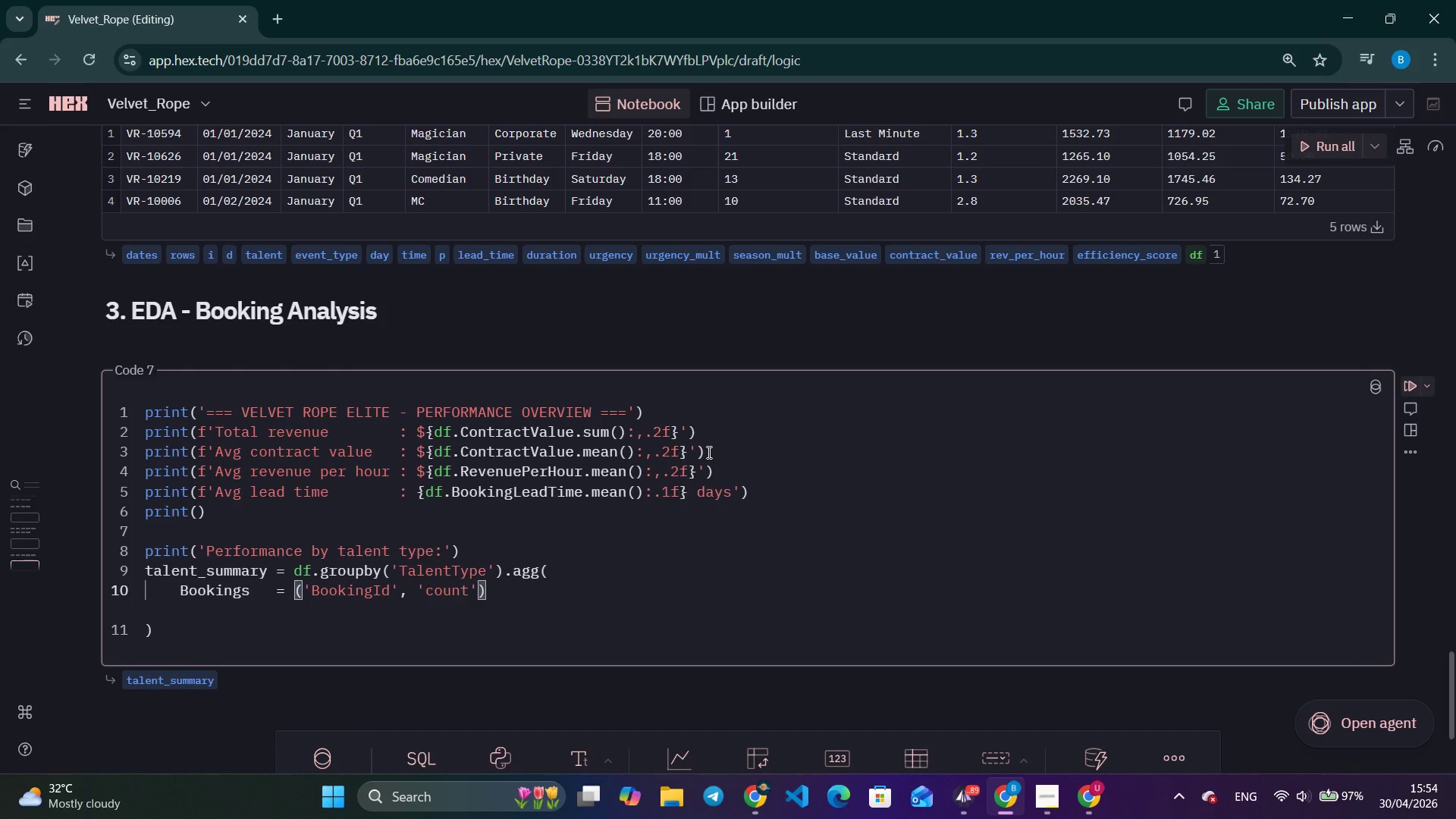 
key(ArrowRight)
 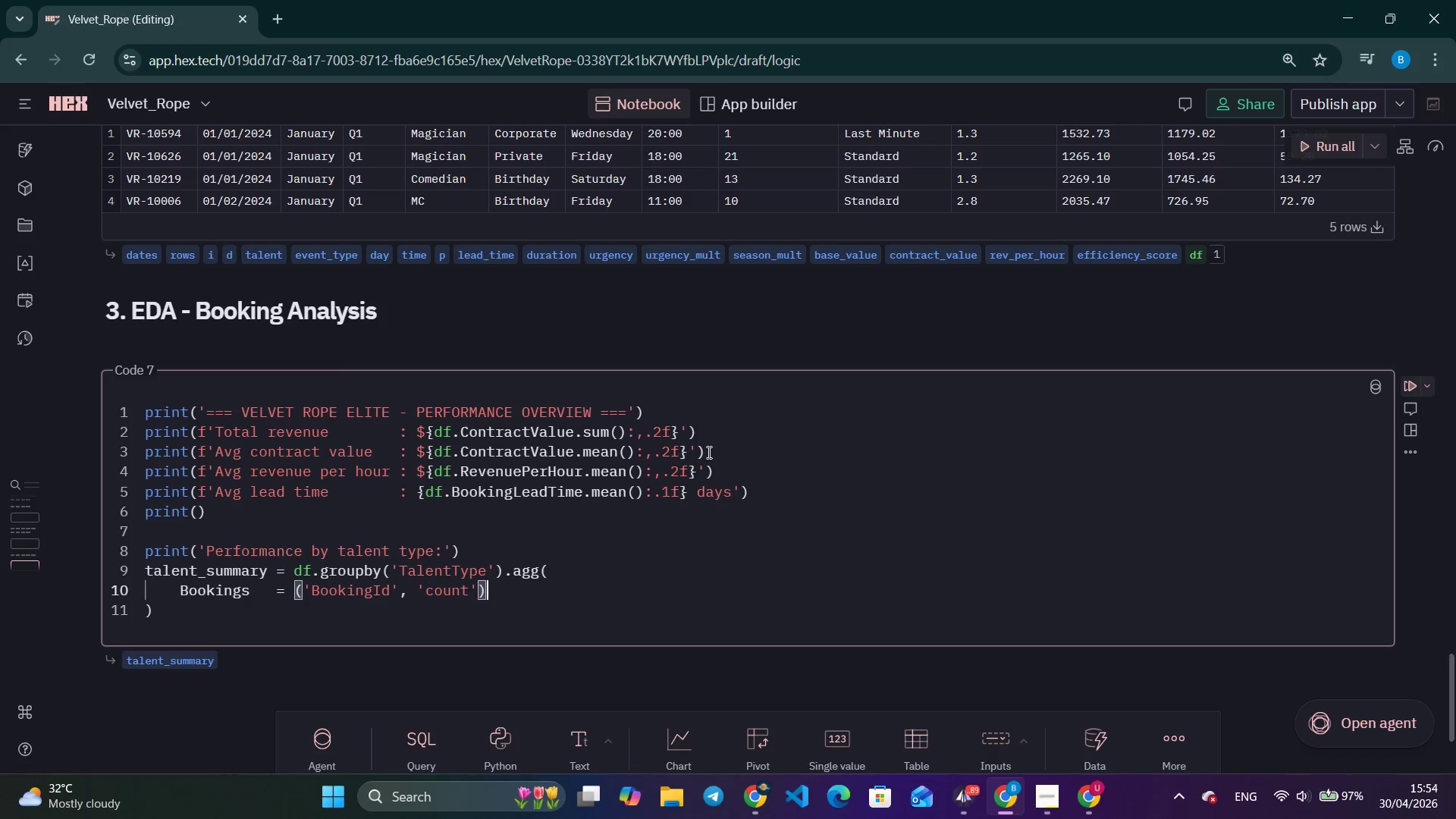 
key(ArrowRight)
 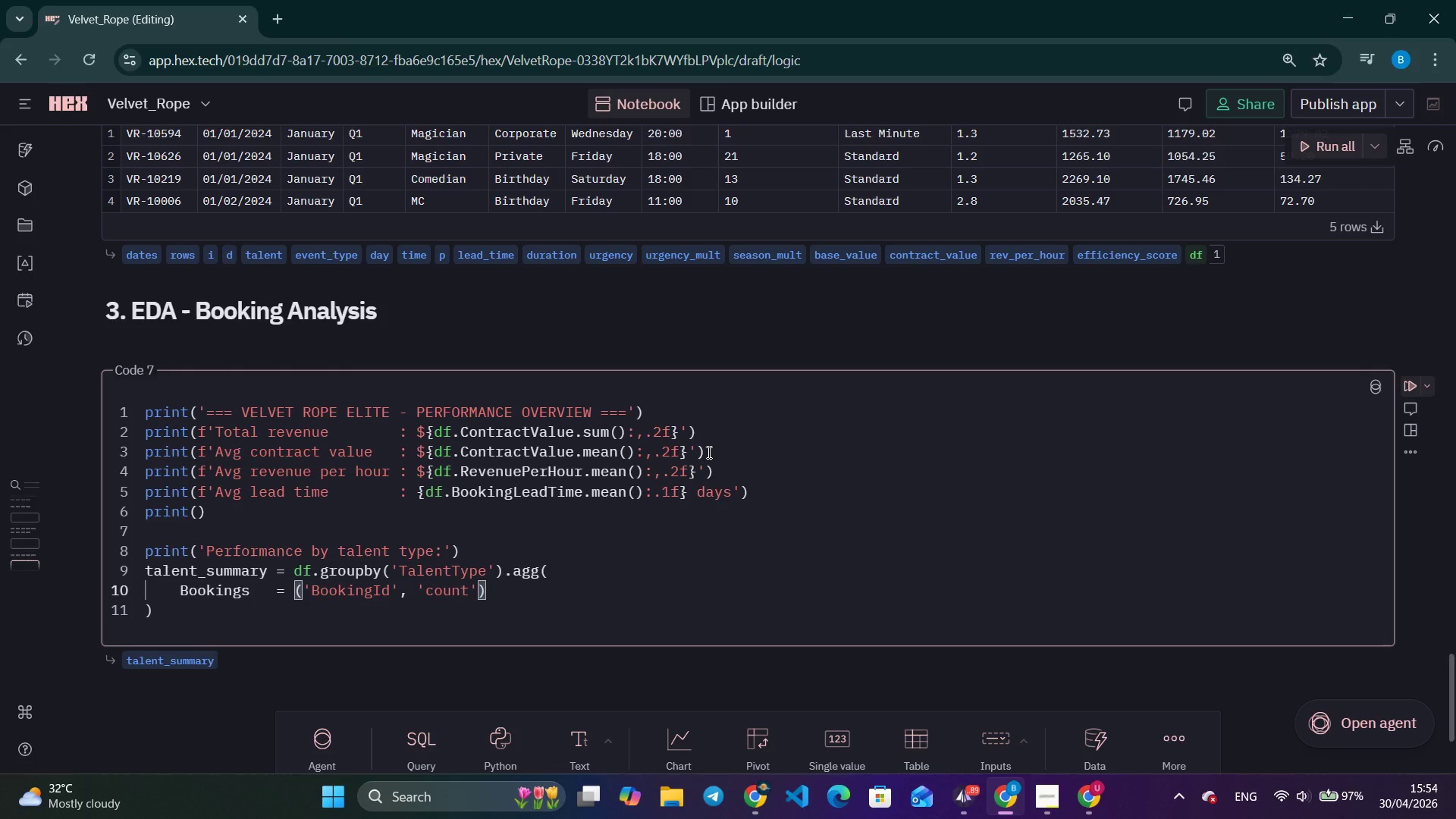 
key(Comma)
 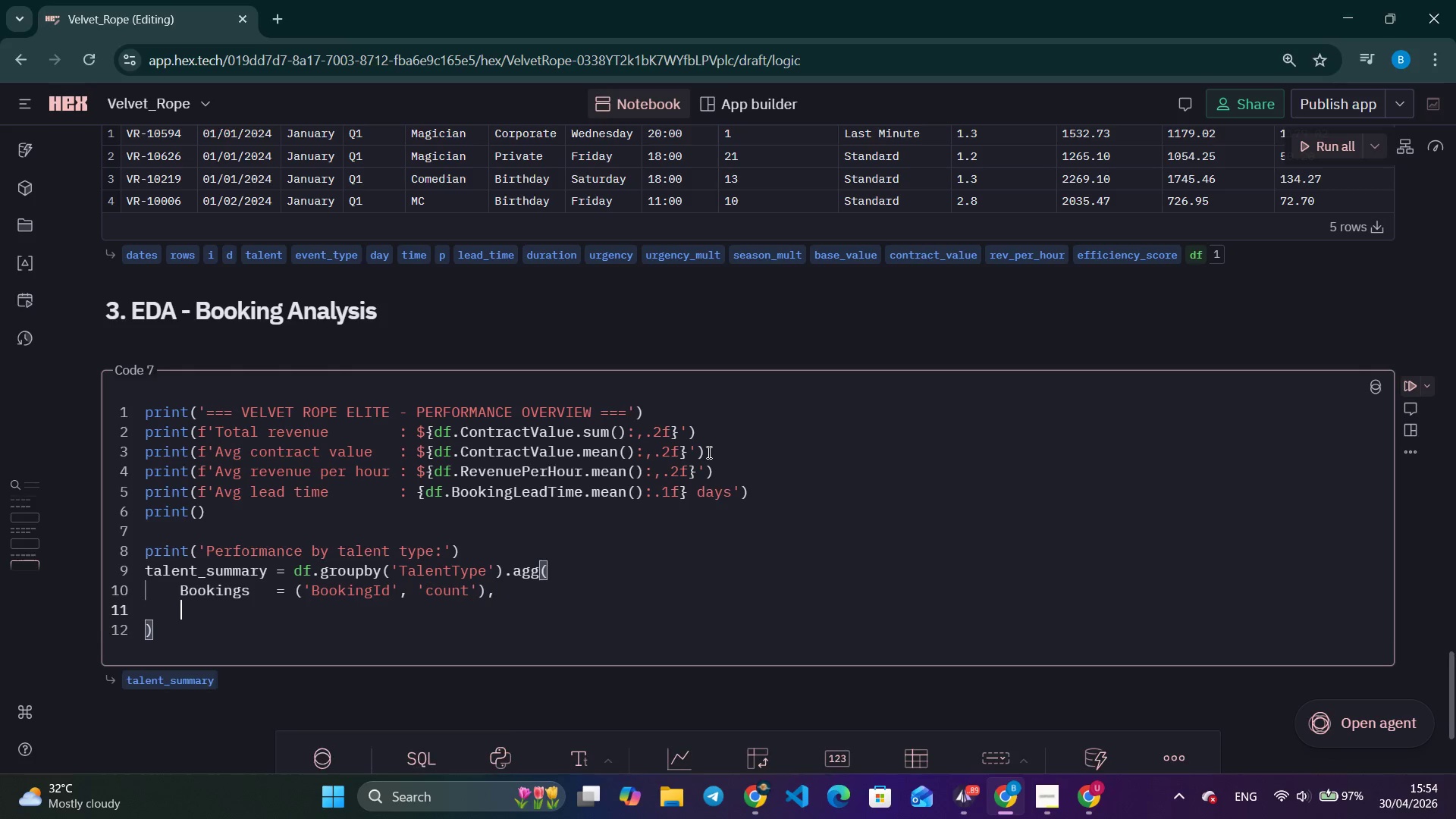 
key(Enter)
 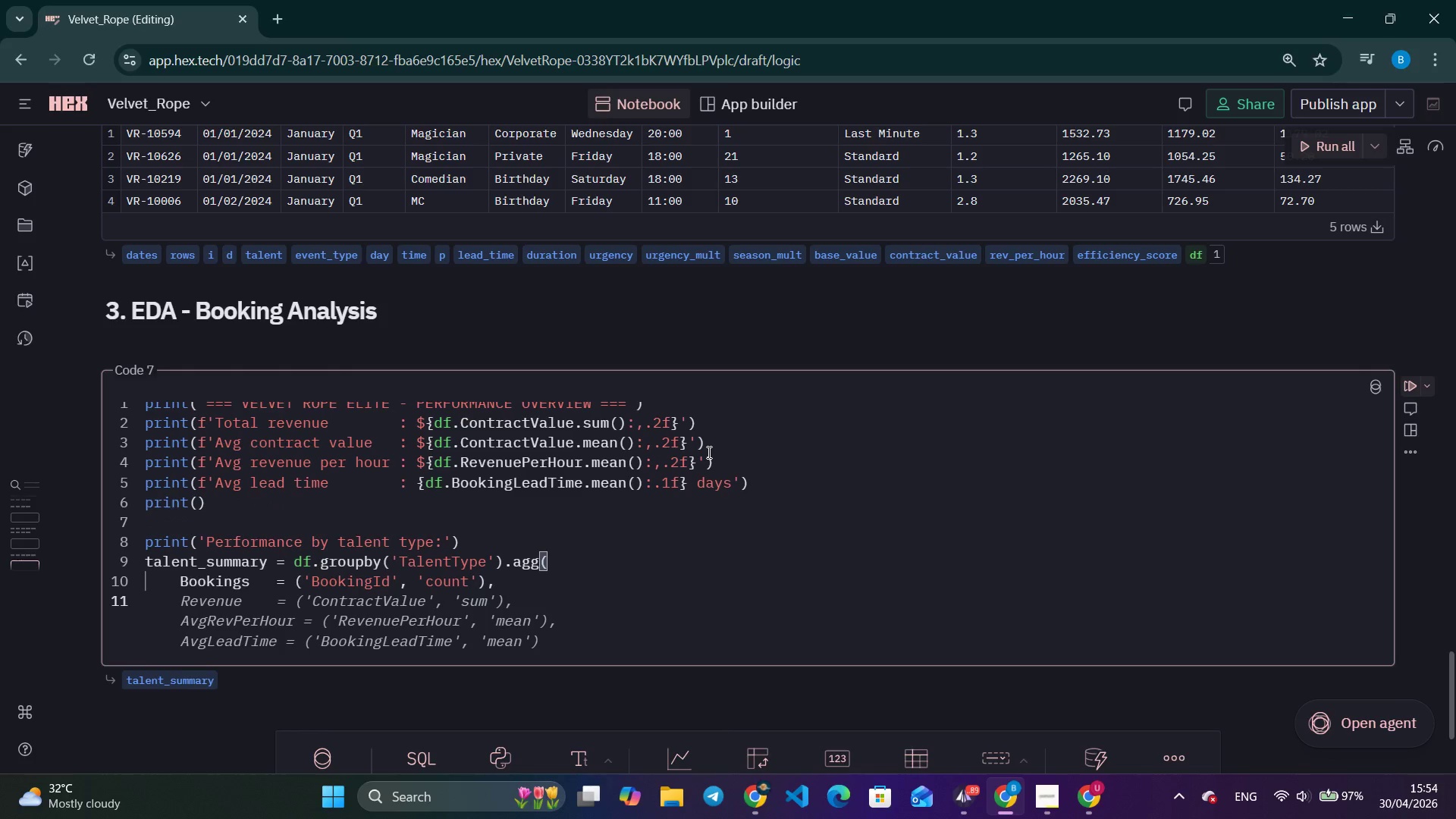 
type(AvgContract= ('Contracat)
key(Backspace)
key(Backspace)
key(Backspace)
type(ctValue)
 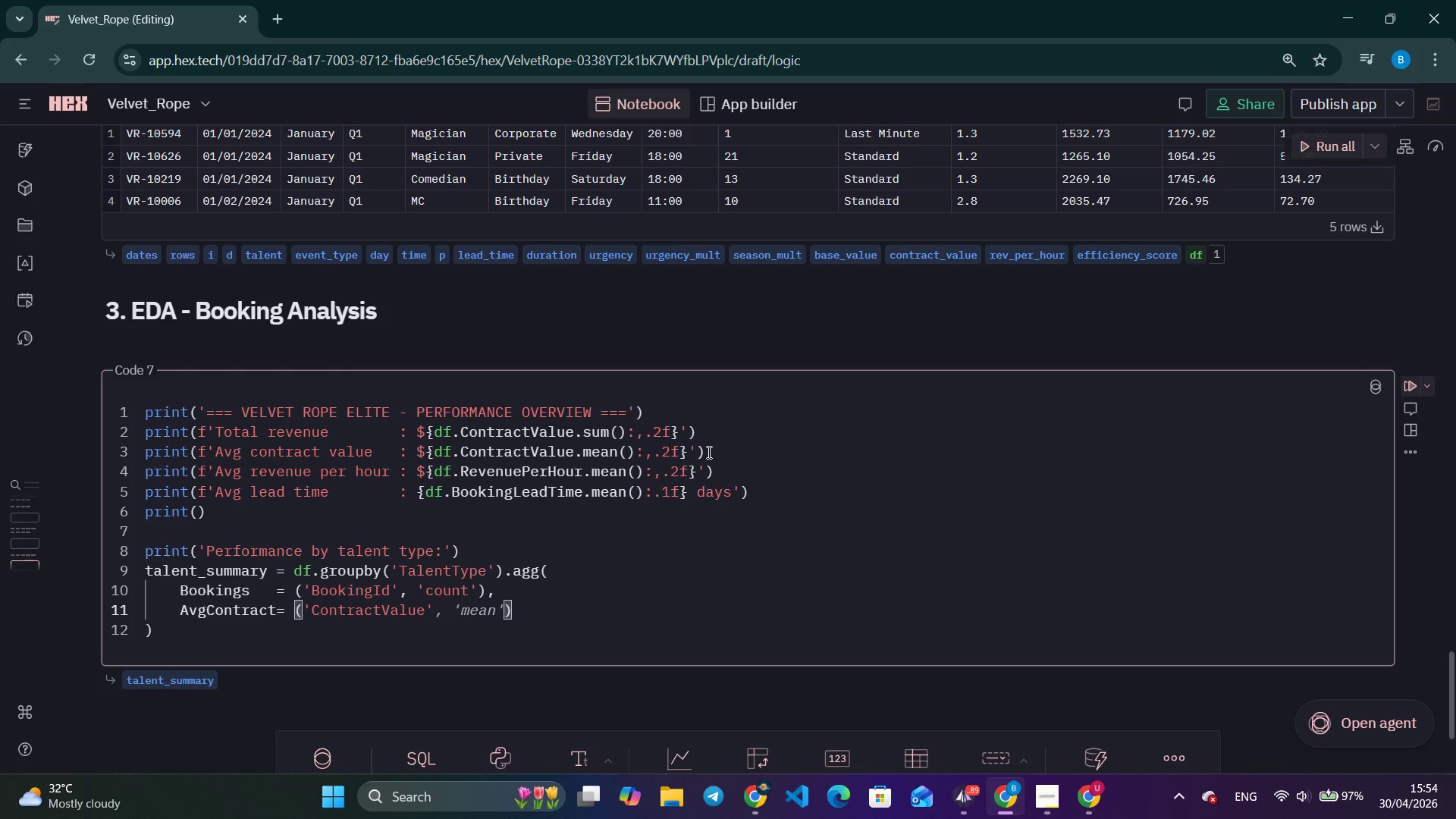 
key(ArrowRight)
 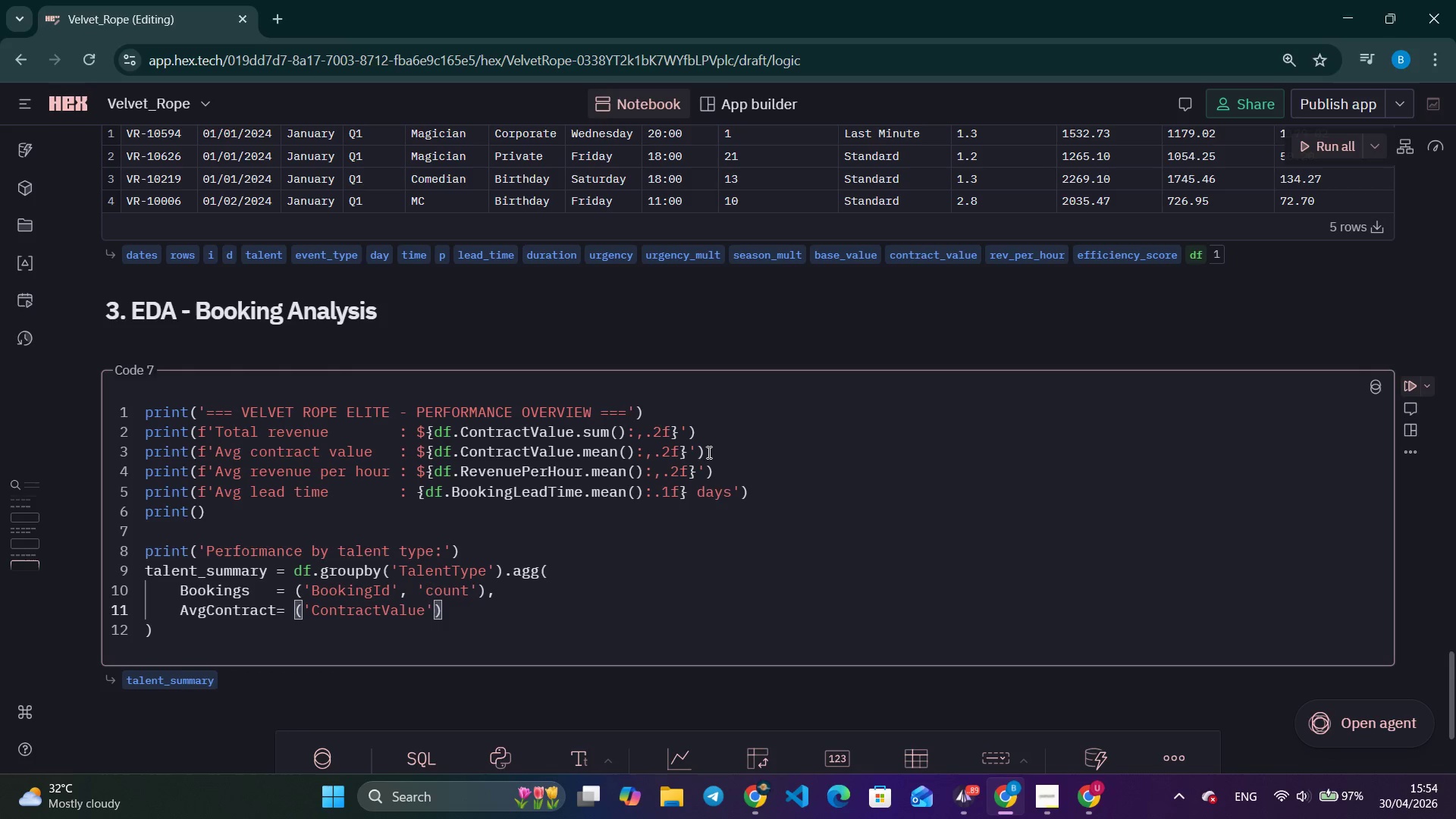 
key(Comma)
 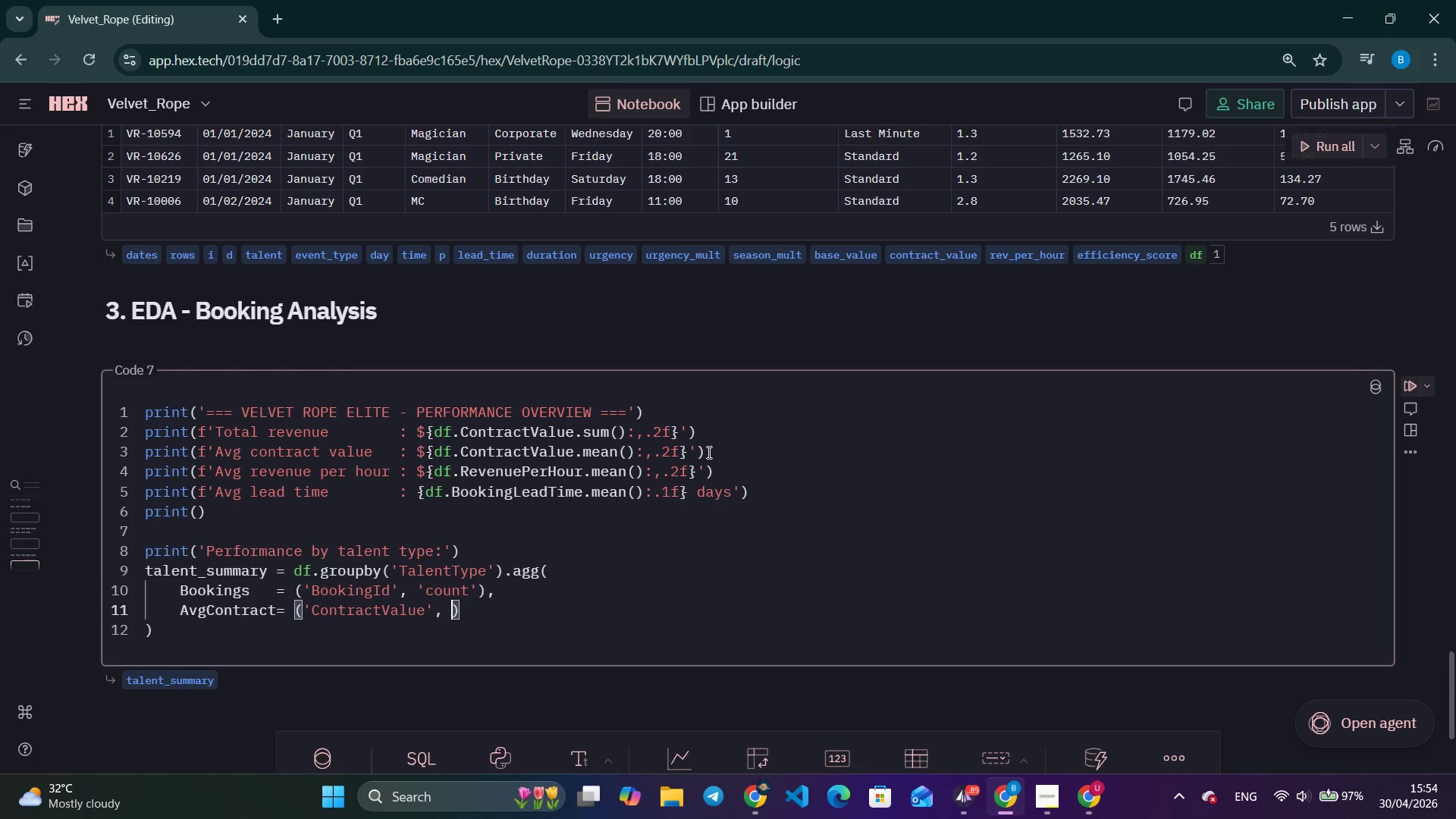 
key(Space)
 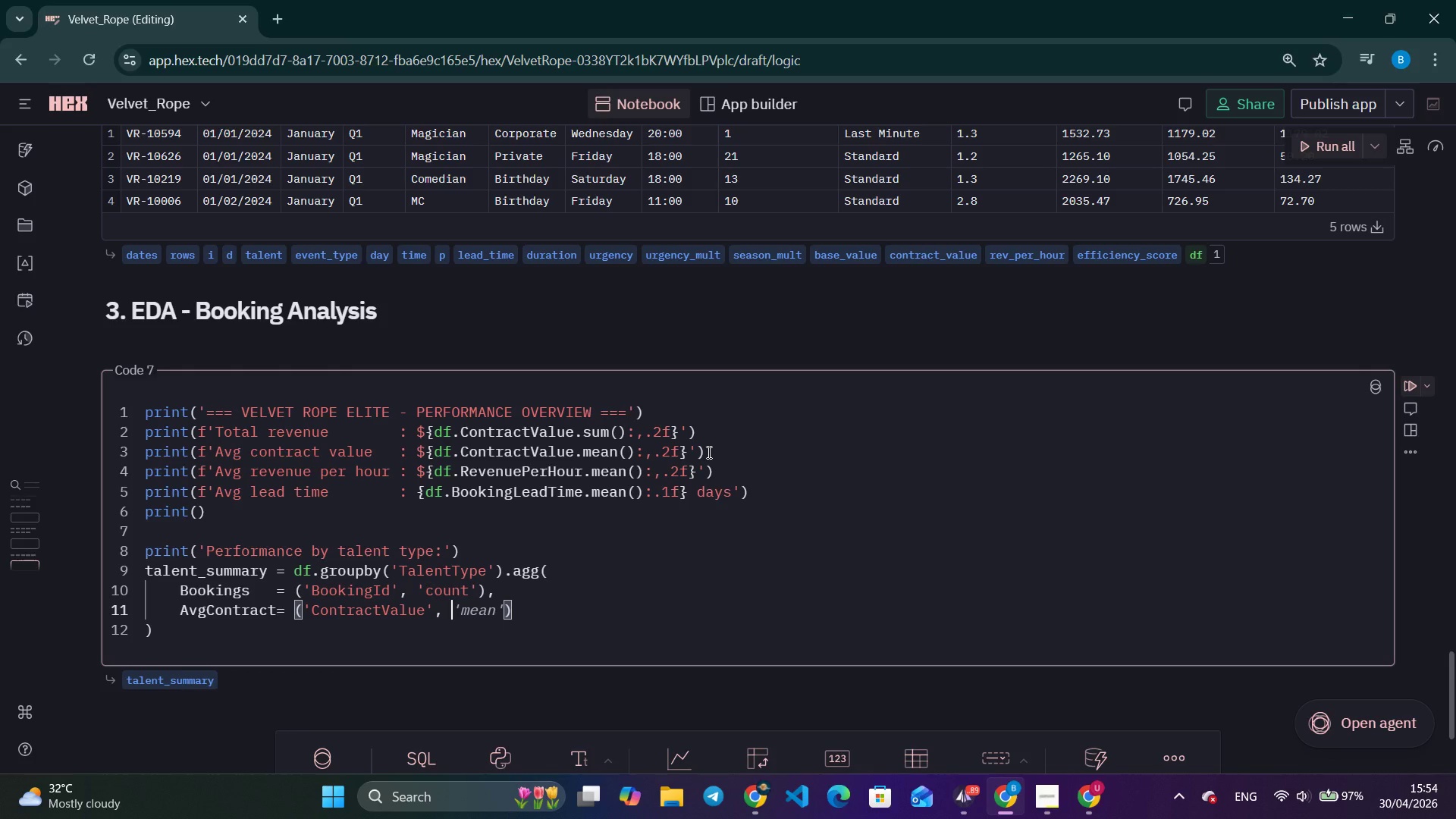 
key(Tab)
 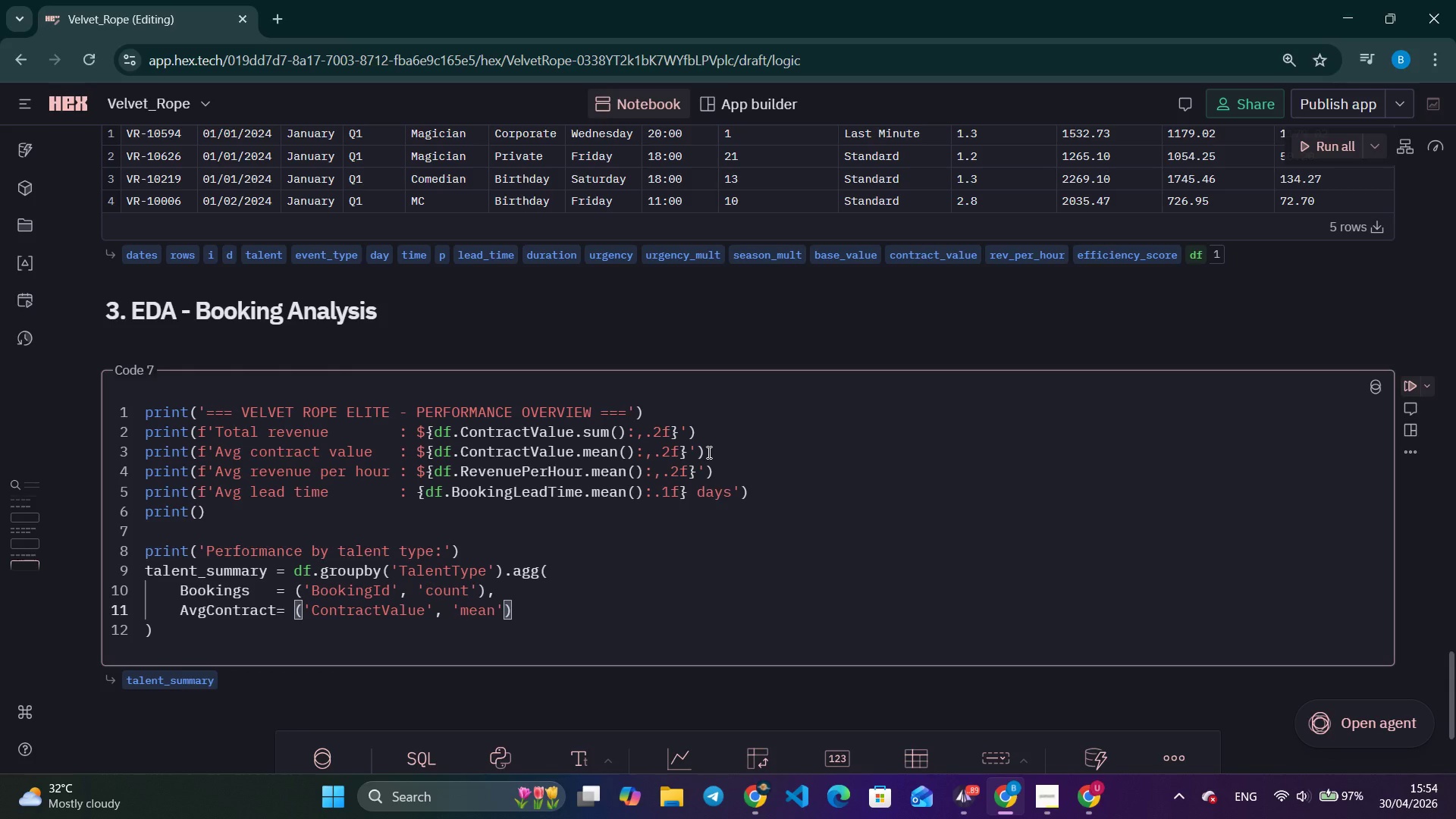 
key(Comma)
 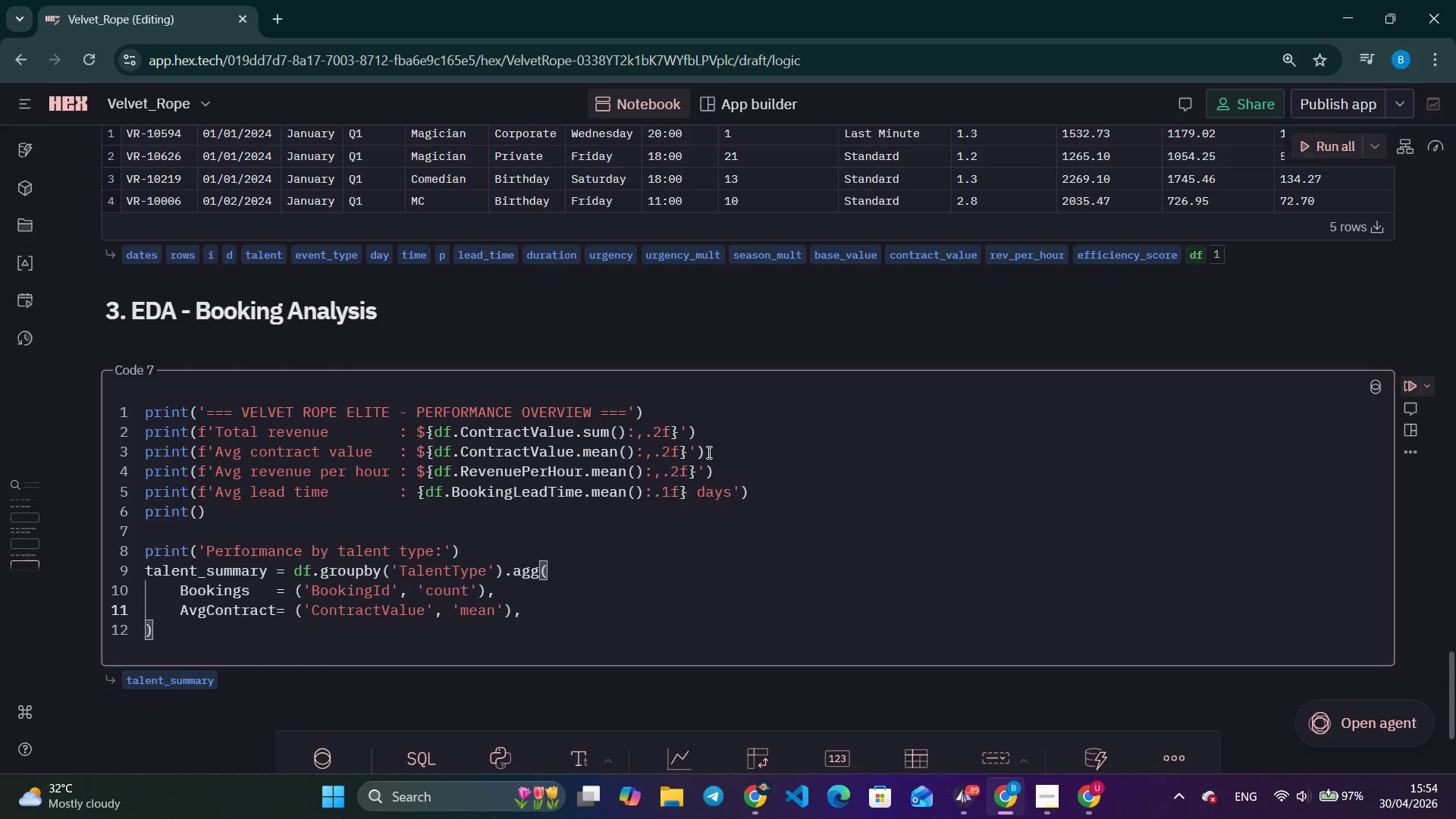 
key(Enter)
 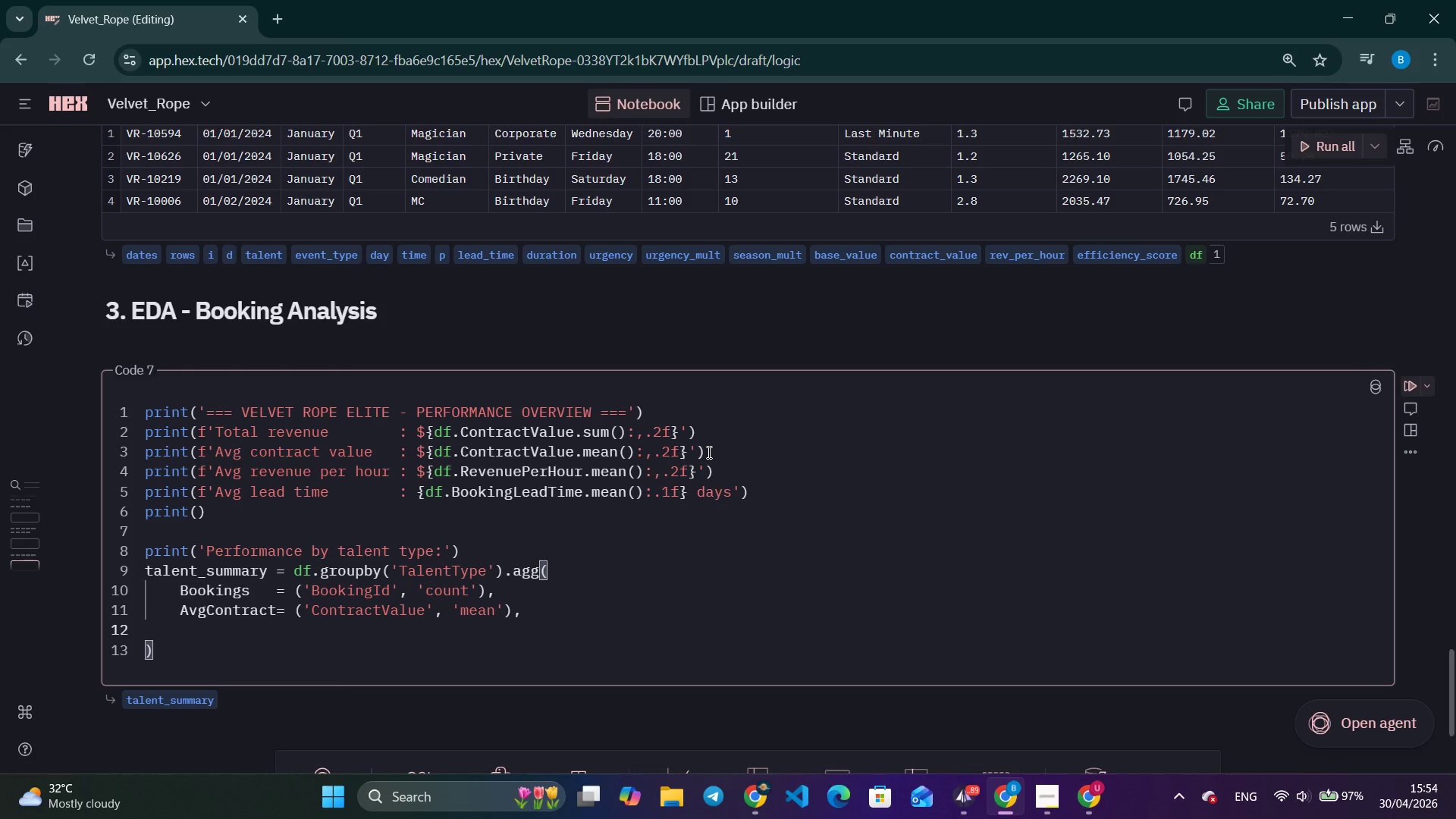 
type(AvgDuration)
key(Tab)
key(Tab)
key(Tab)
 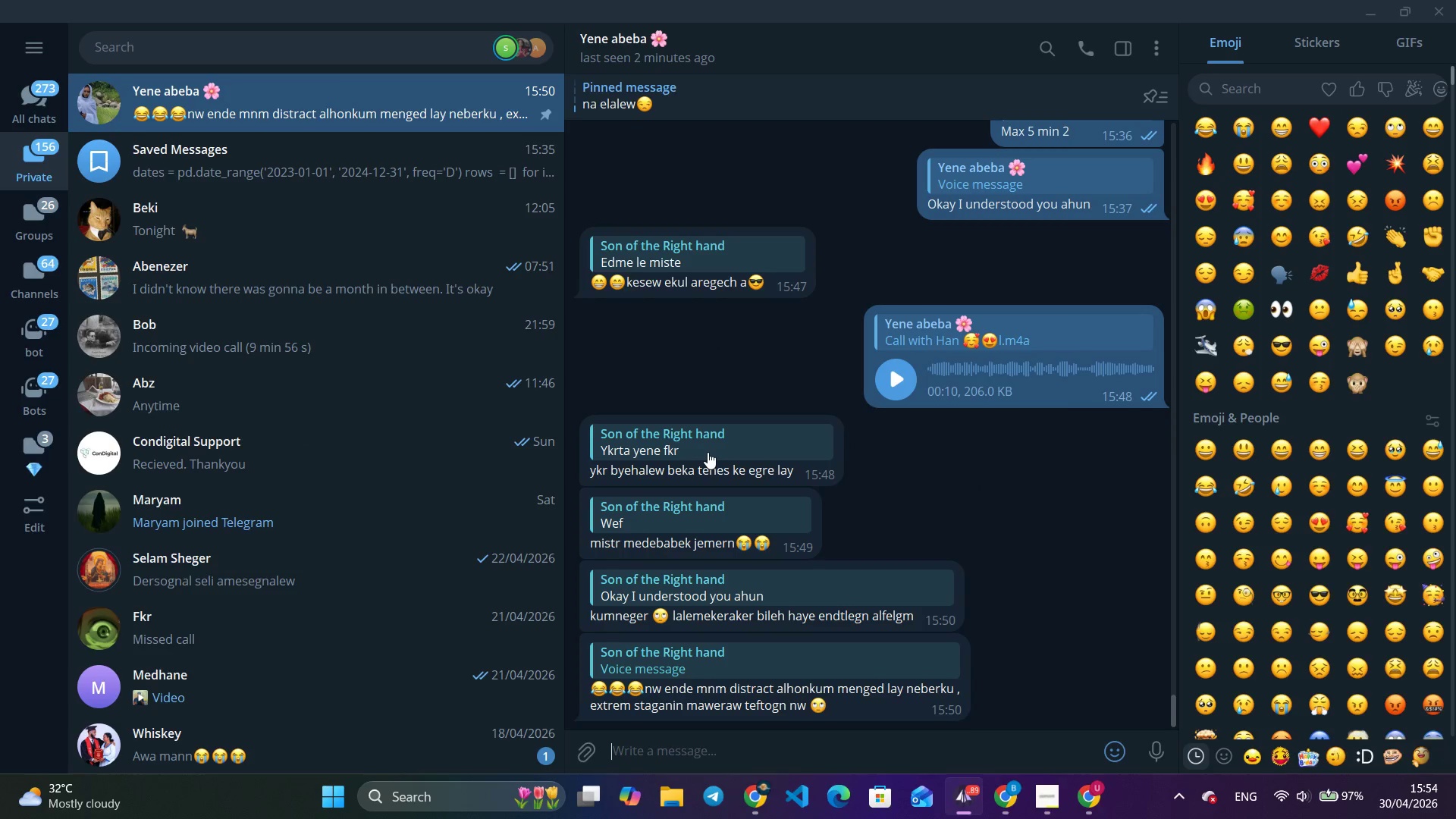 
hold_key(key=AltLeft, duration=1.2)
 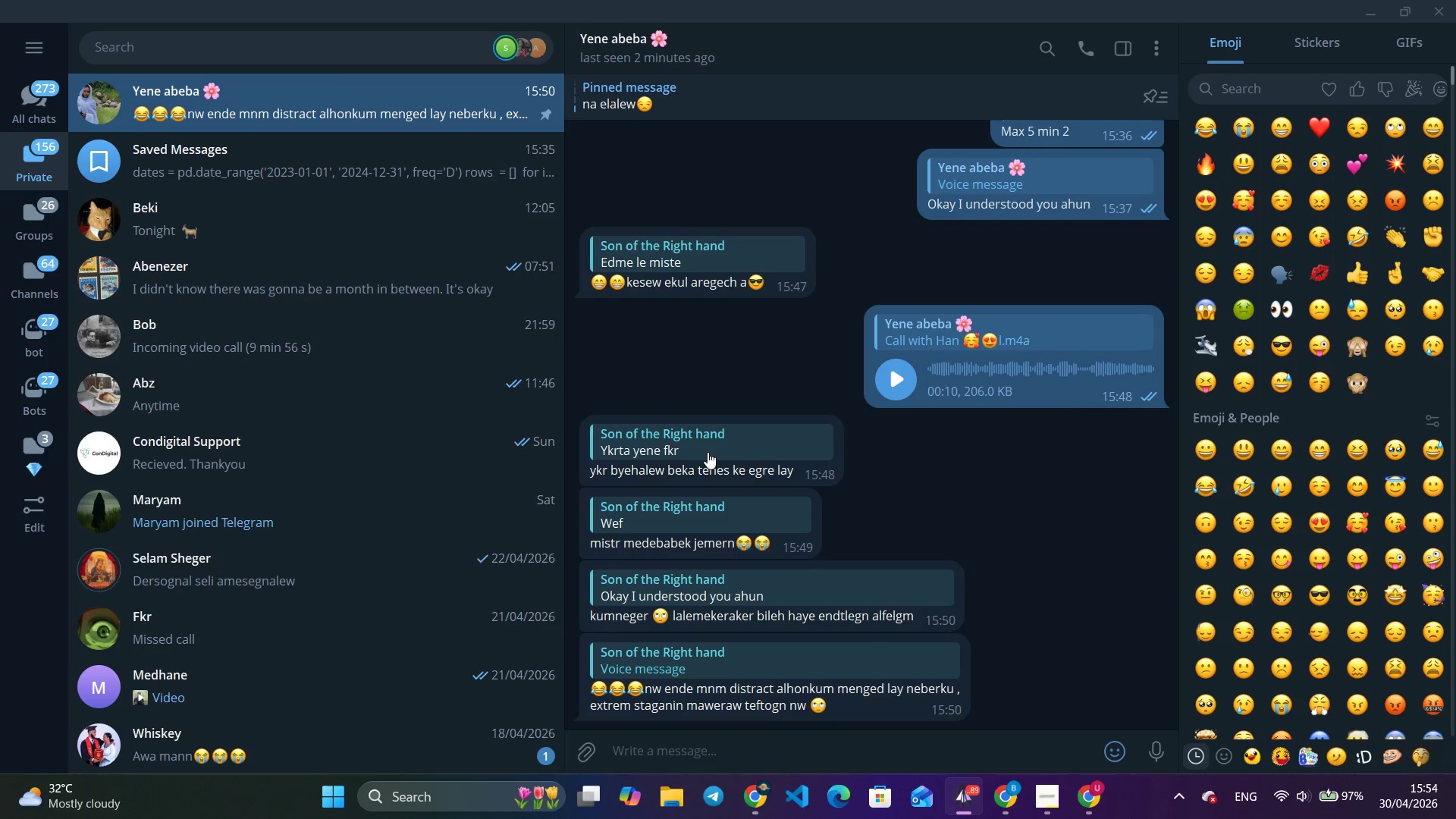 
scroll: coordinate [739, 479], scroll_direction: up, amount: 2.0
 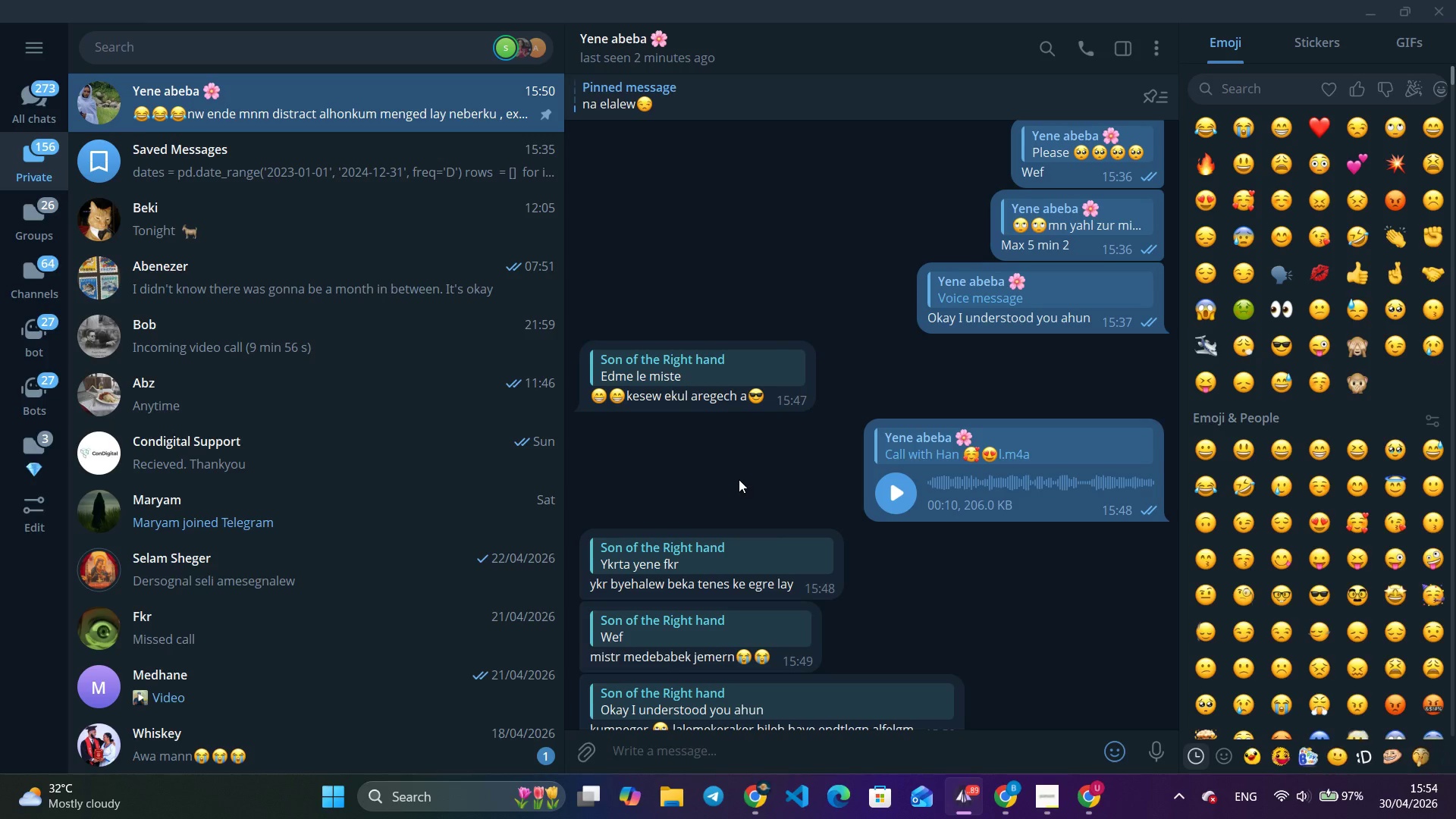 
scroll: coordinate [739, 479], scroll_direction: down, amount: 1.0
 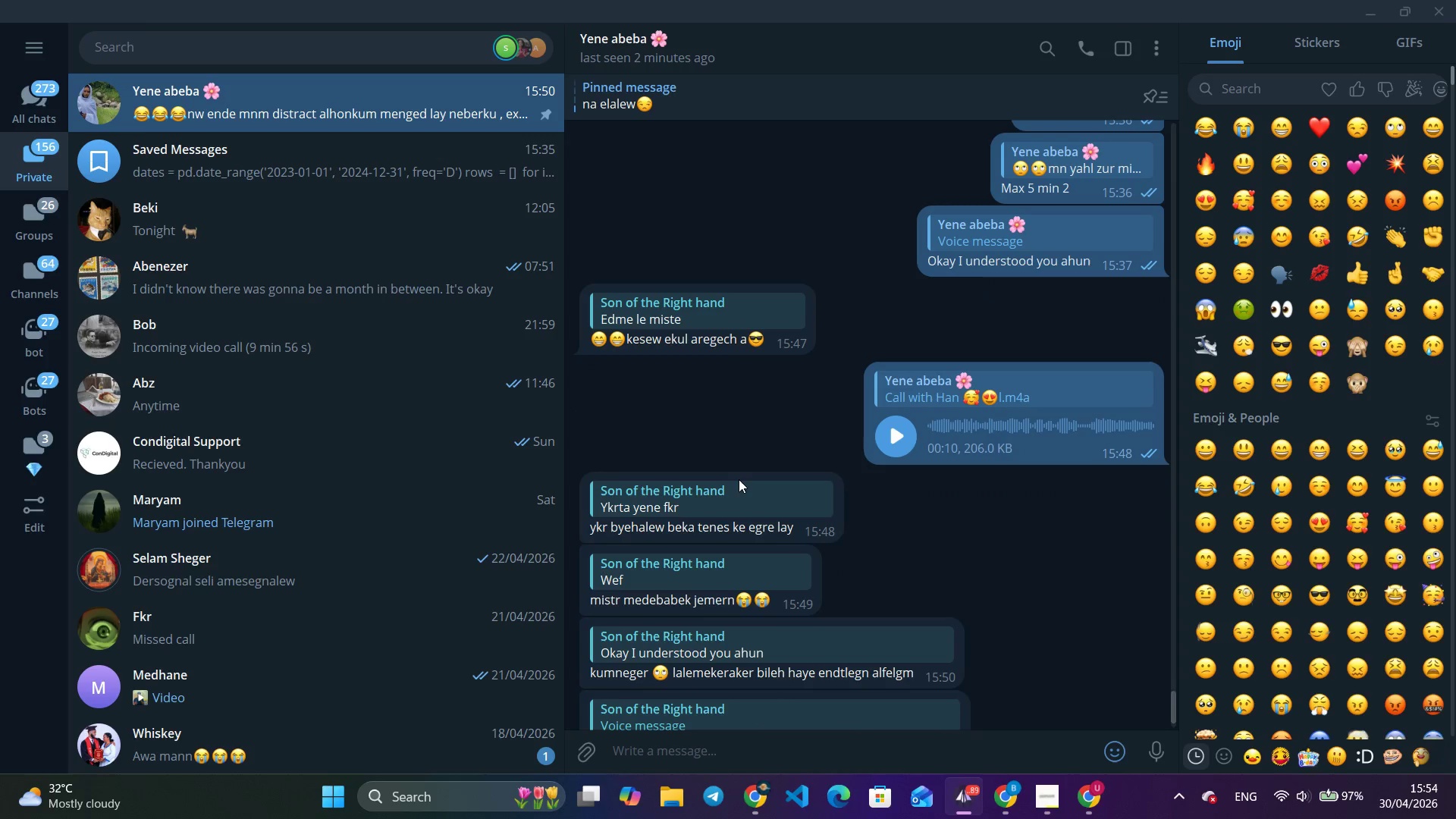 
scroll: coordinate [739, 479], scroll_direction: up, amount: 2.0
 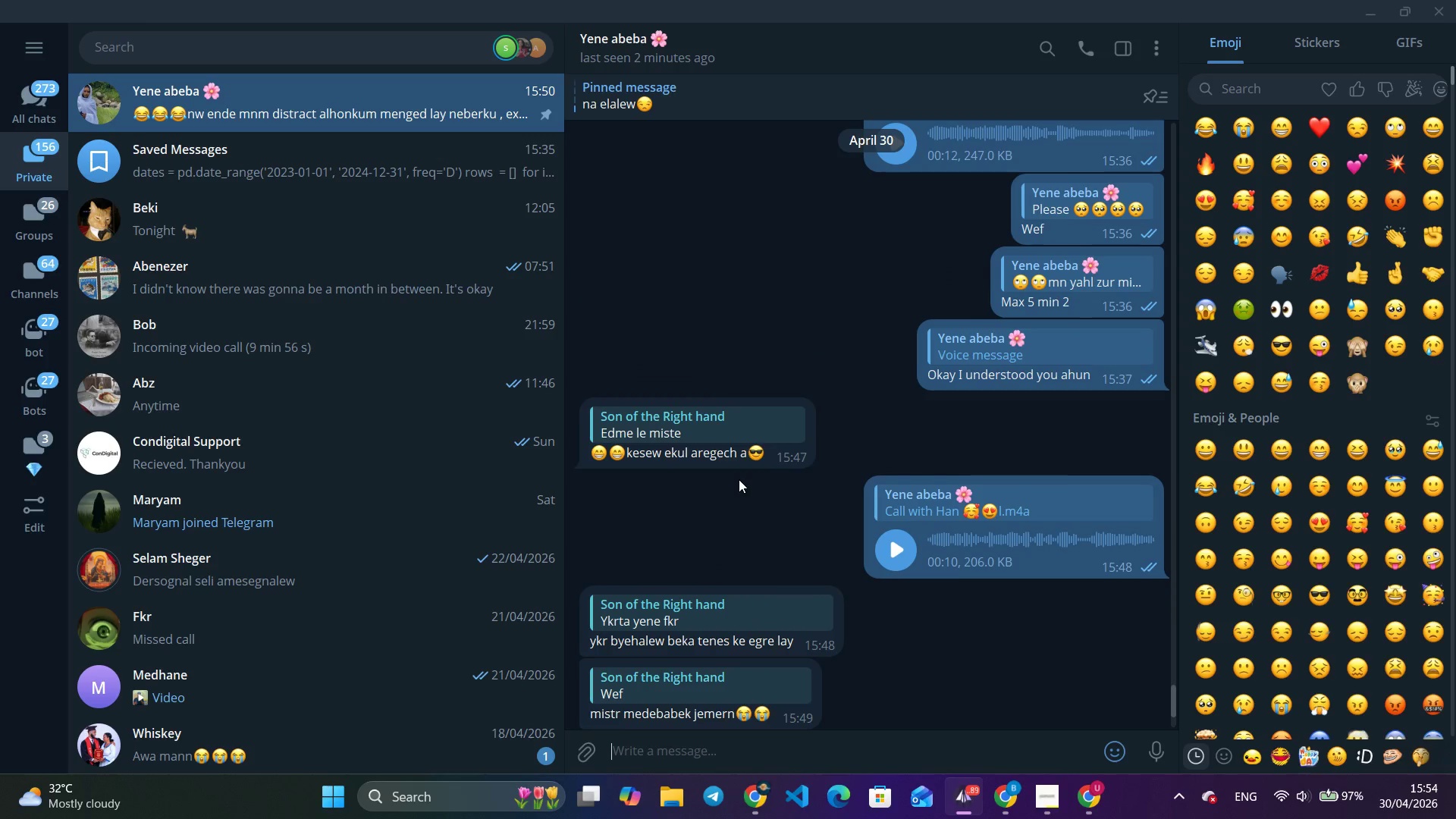 
scroll: coordinate [739, 479], scroll_direction: down, amount: 6.0
 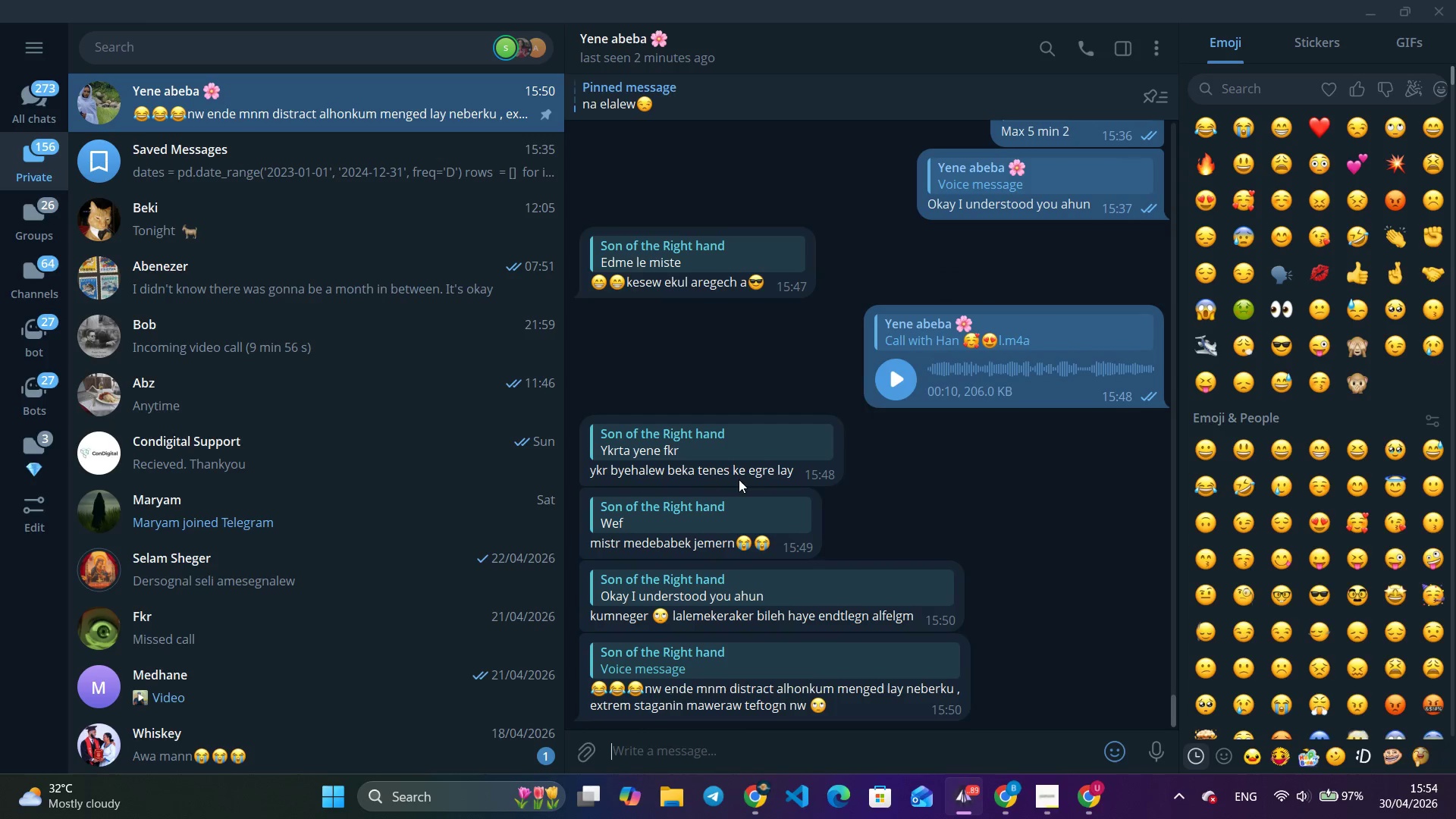 
key(Alt+Tab)
 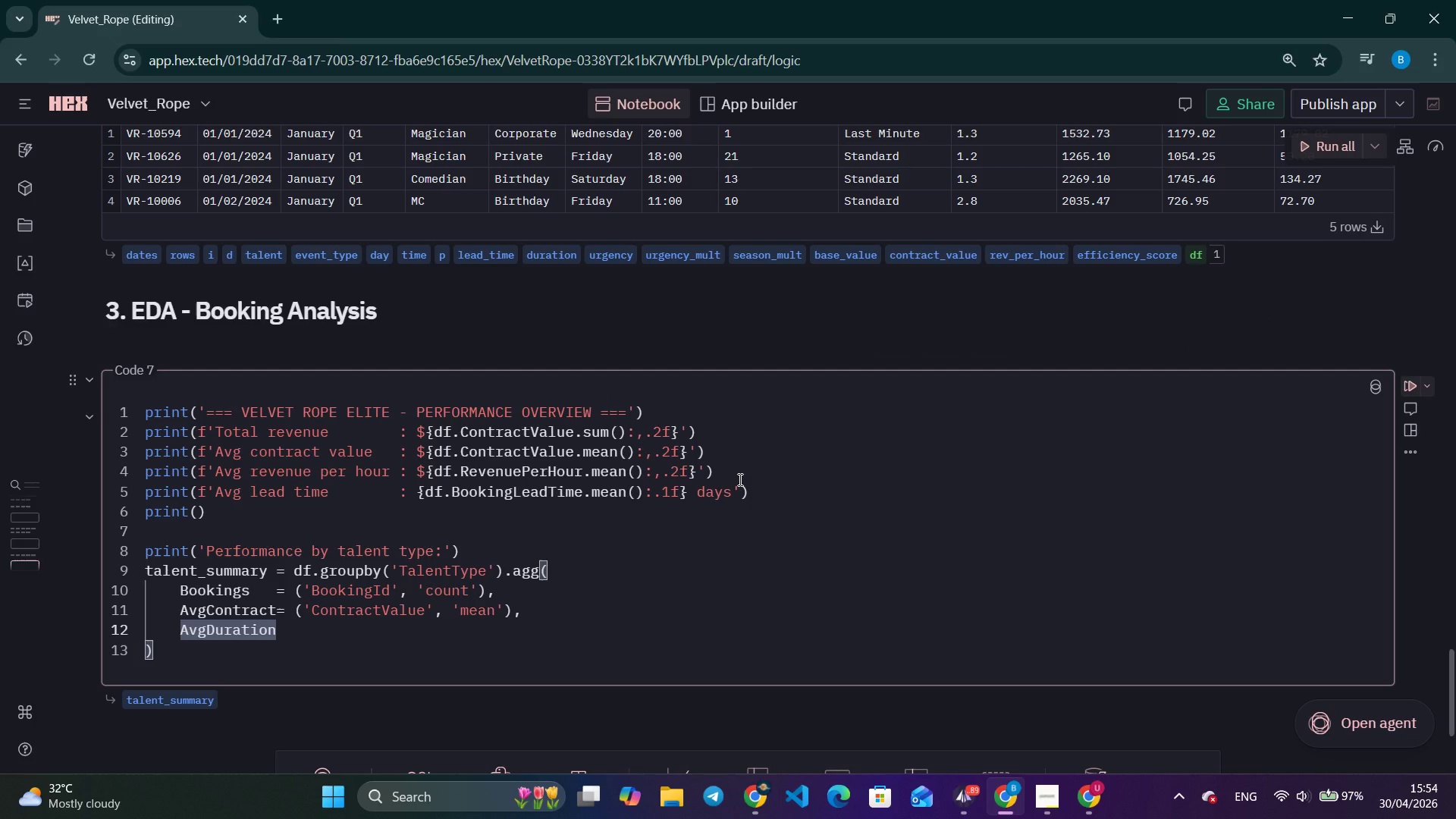 
wait(5.11)
 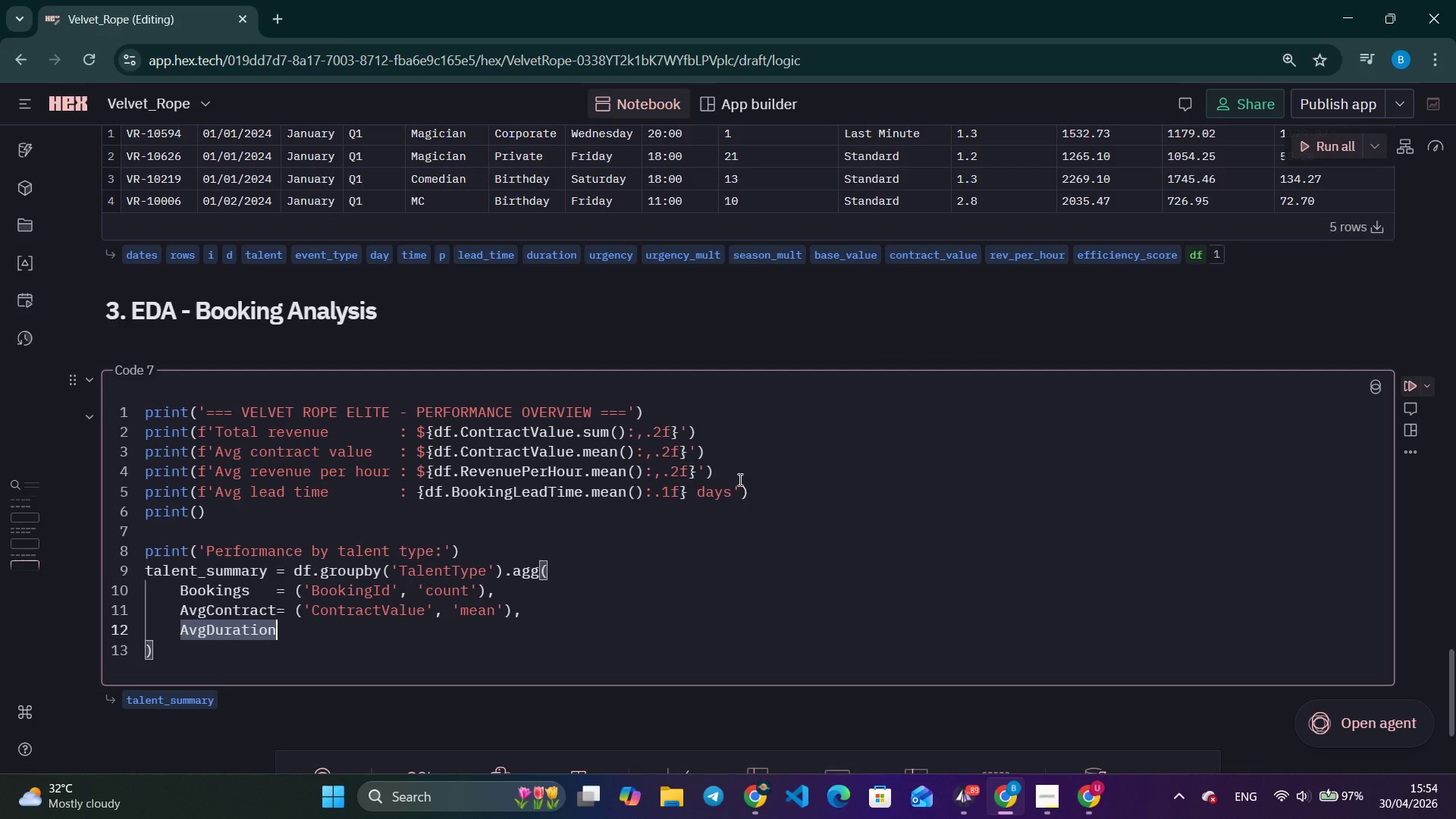 
type(= ('EventDuration)
 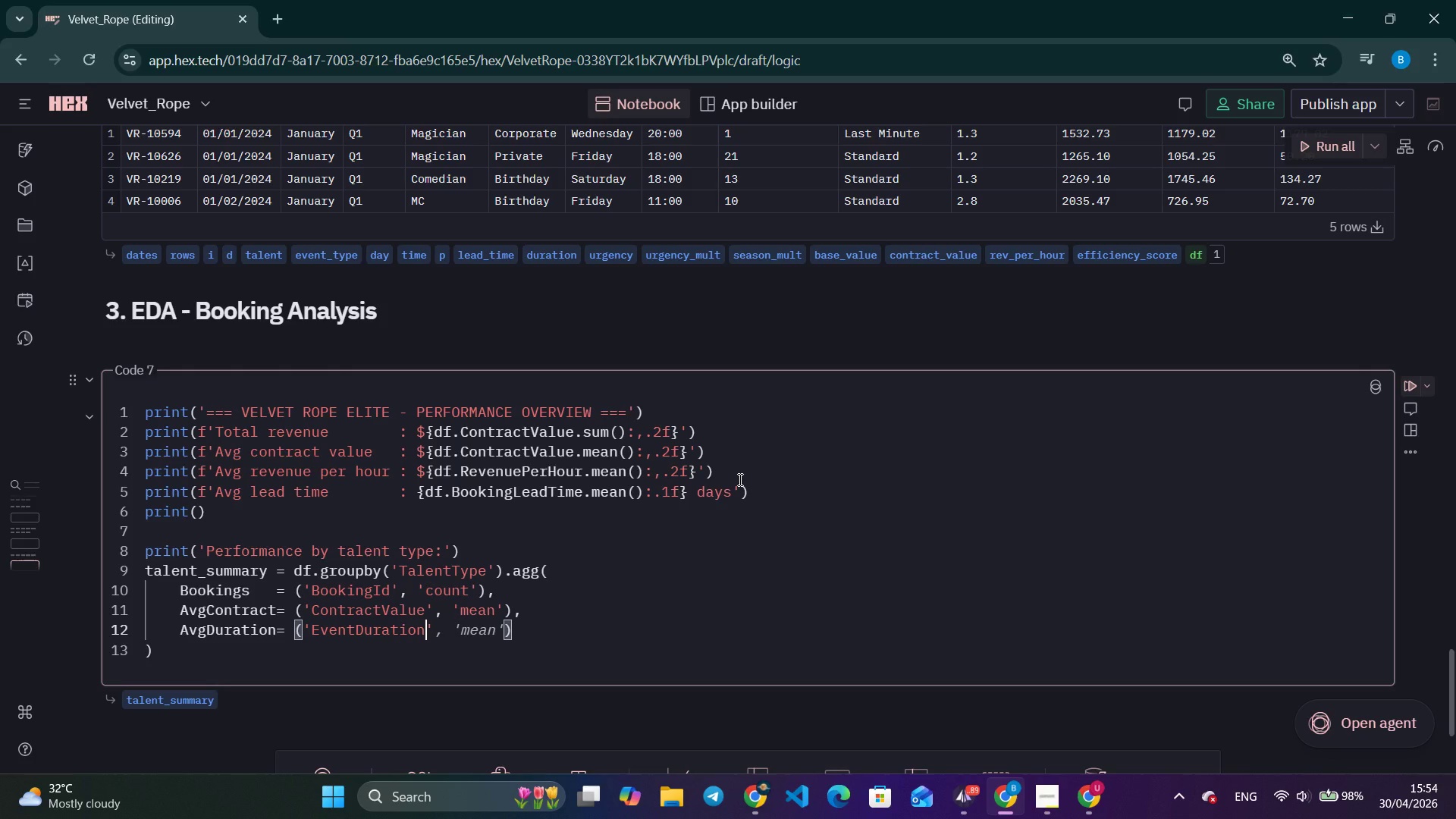 
key(Tab)
 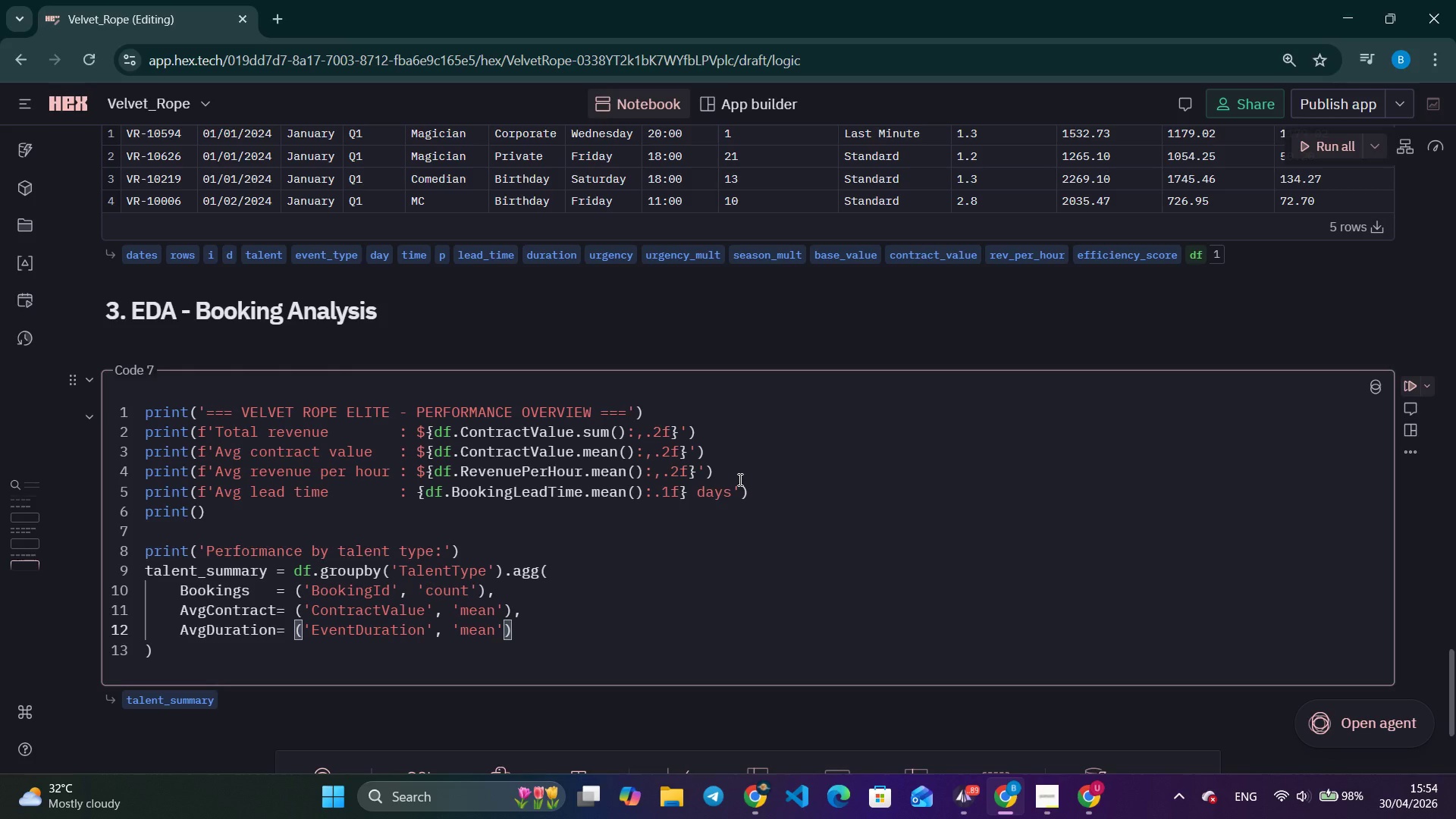 
key(Comma)
 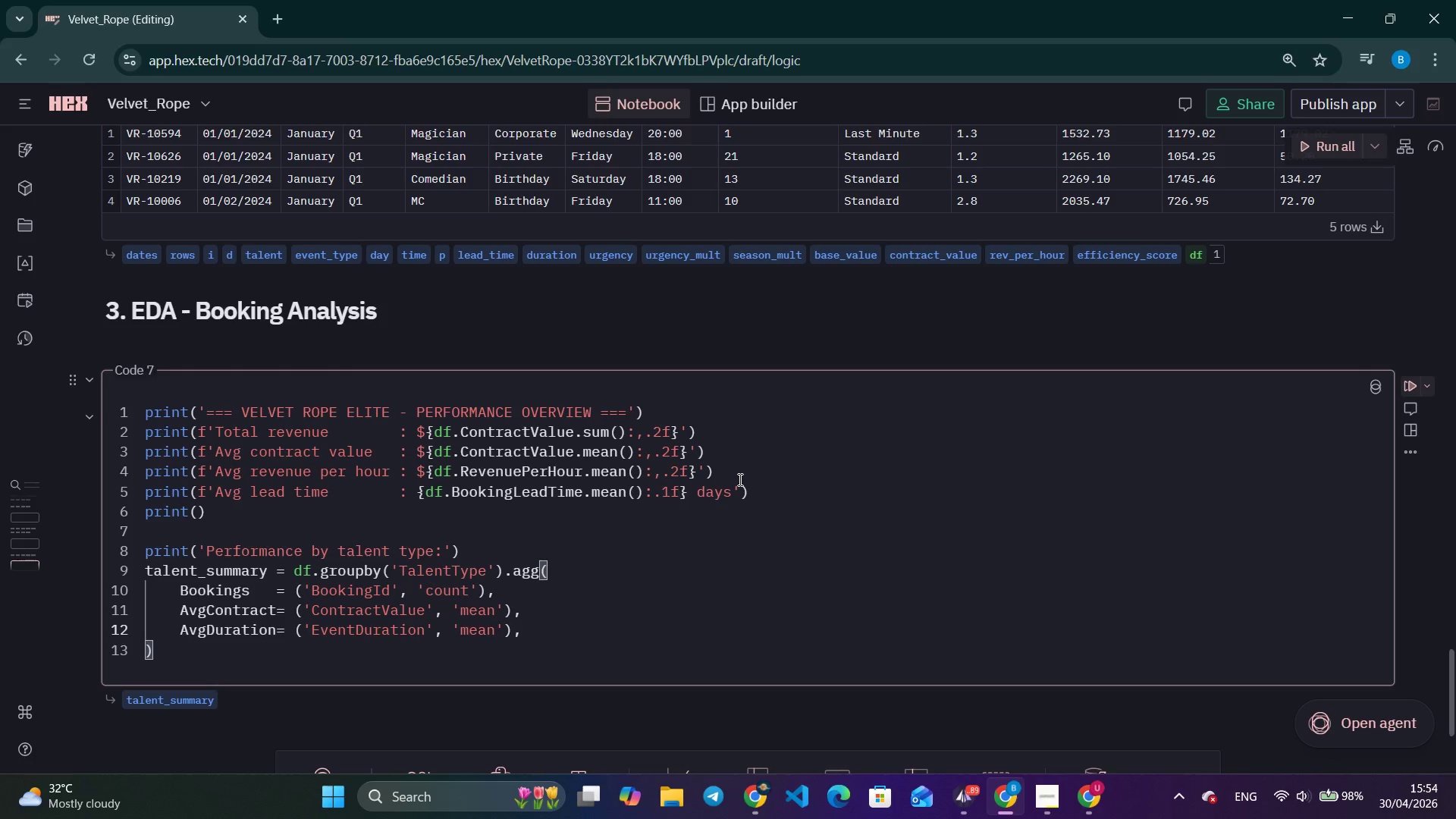 
key(Enter)
 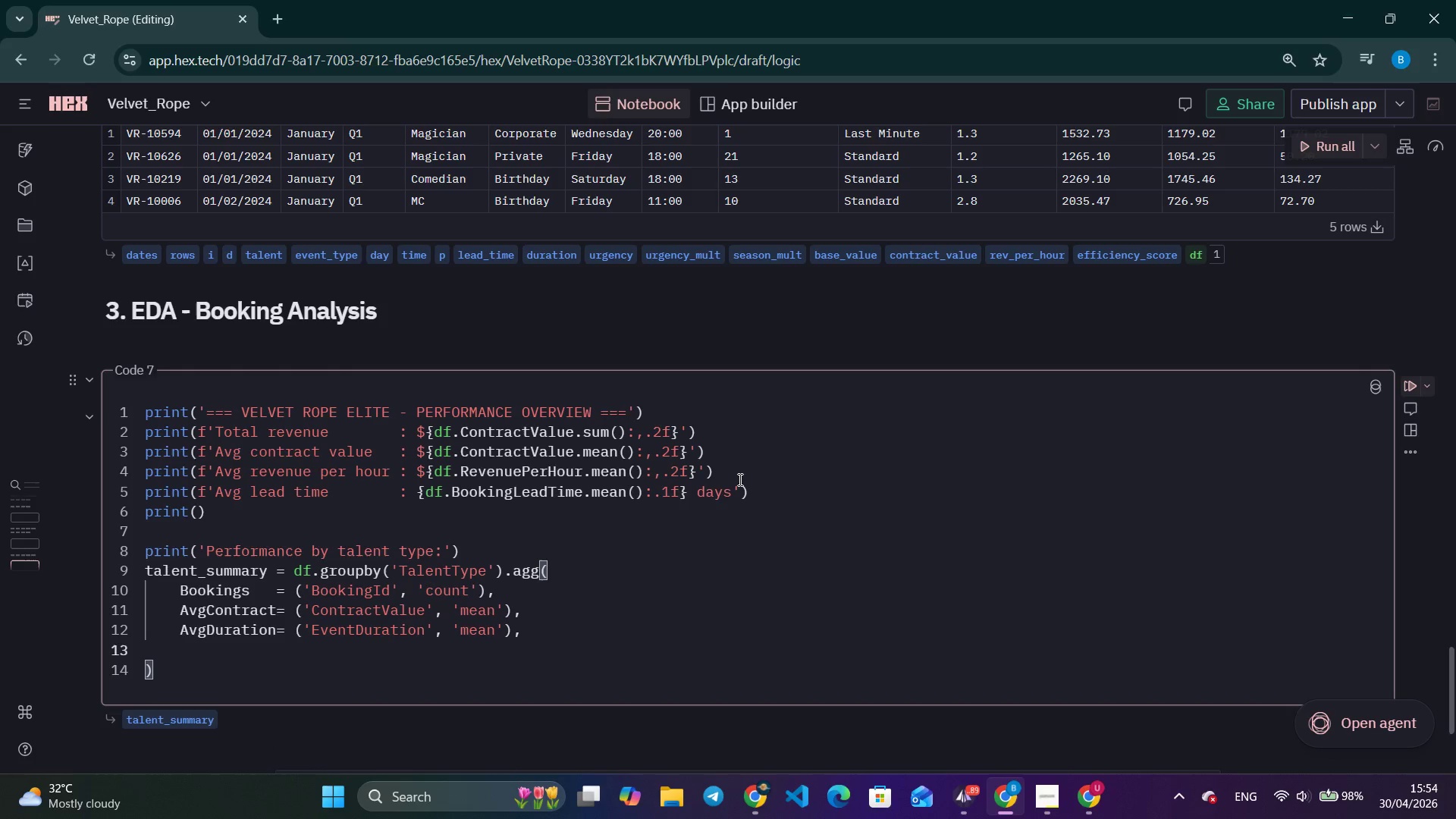 
type(AvgLeadTime = )
 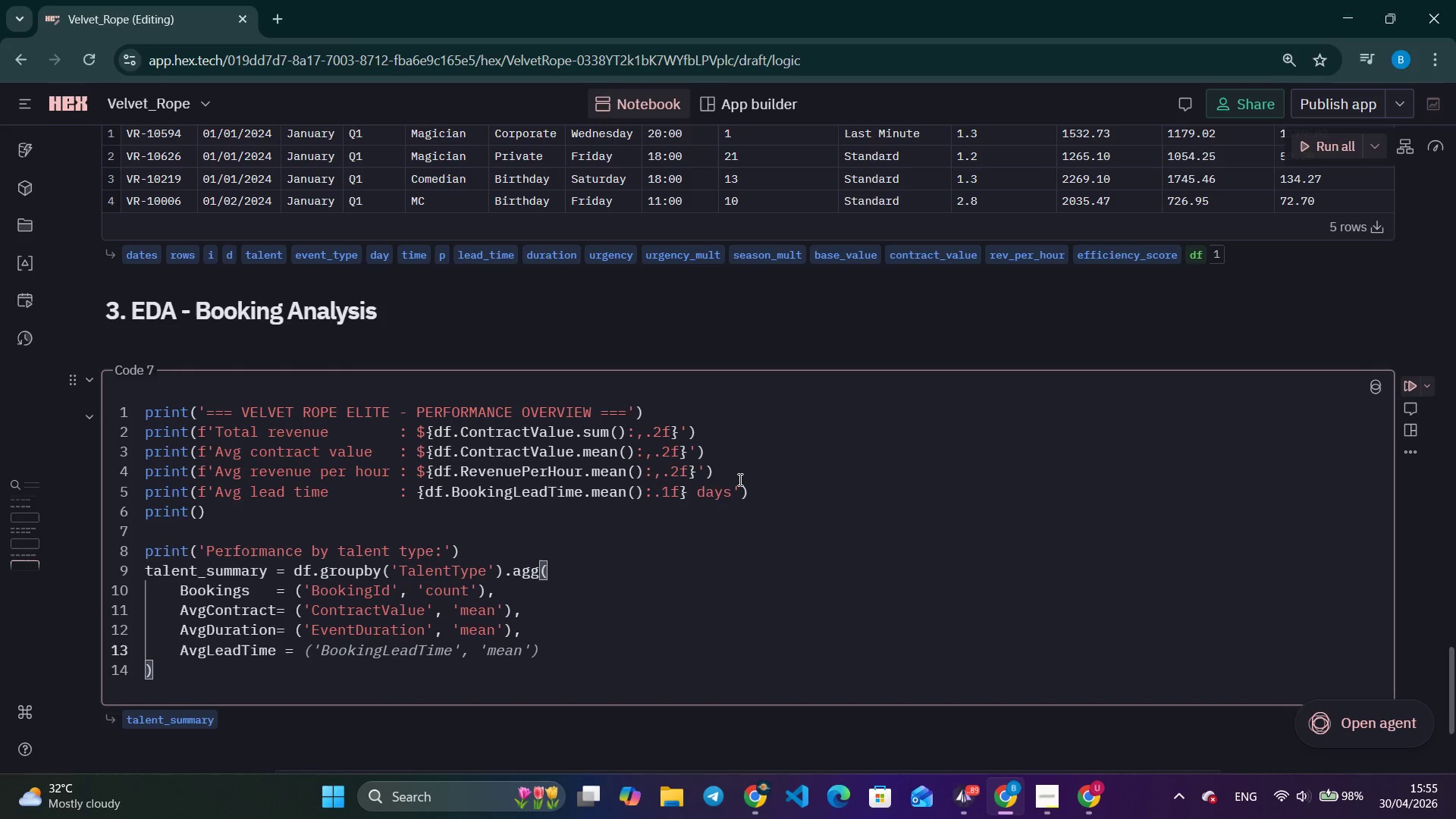 
wait(25.84)
 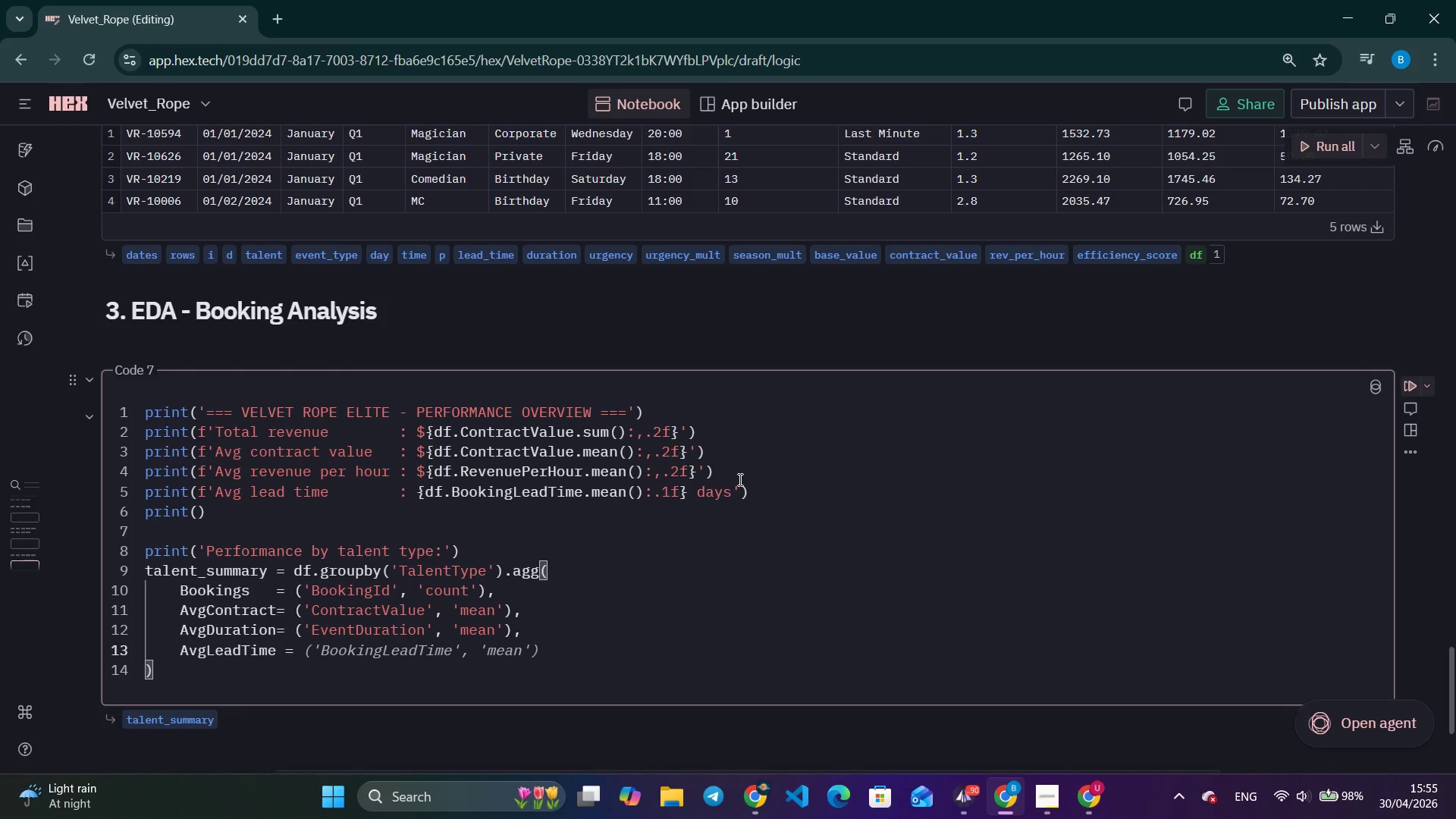 
key(Shift+ShiftLeft)
 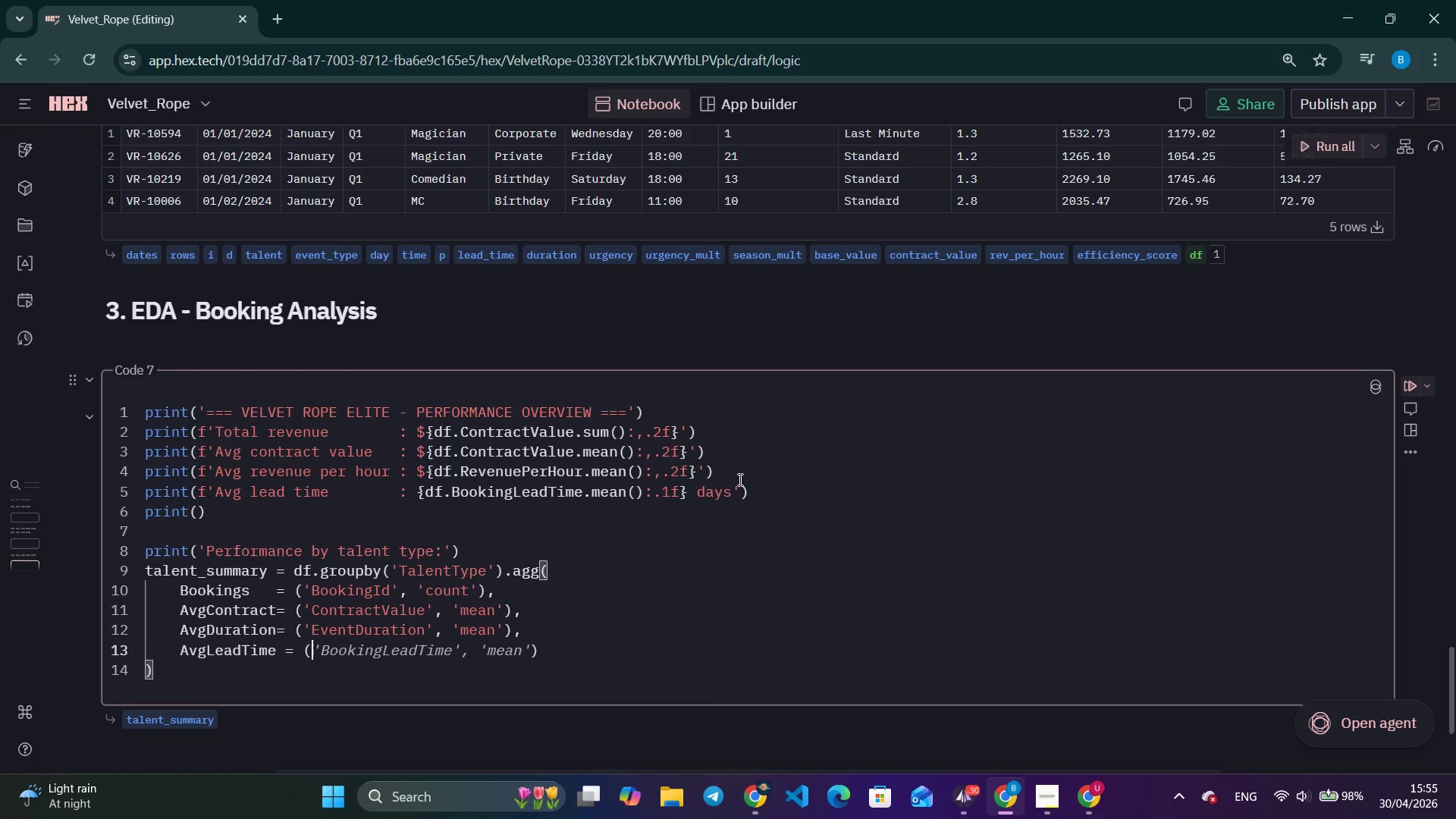 
key(Shift+9)
 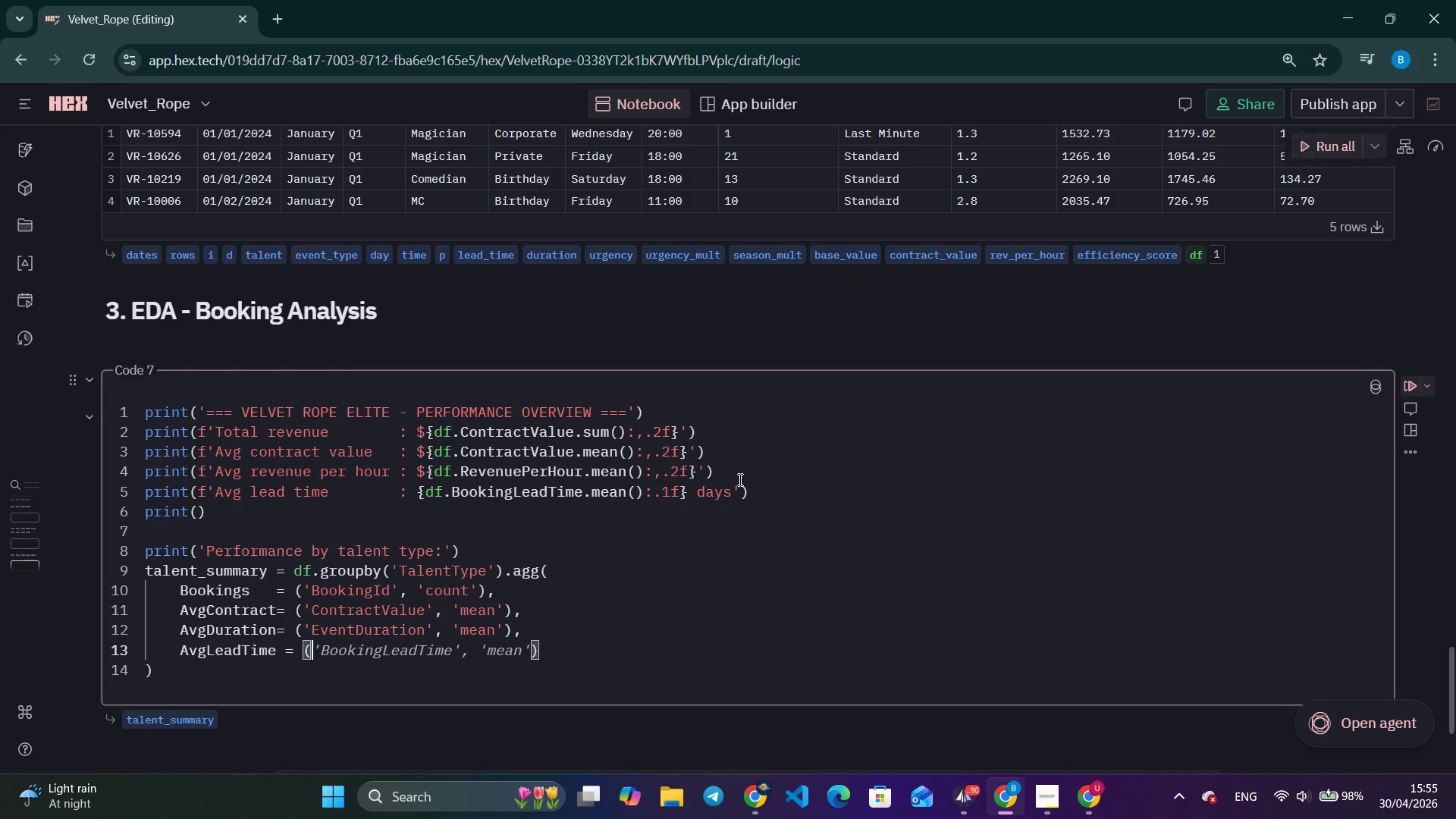 
key(Tab)
 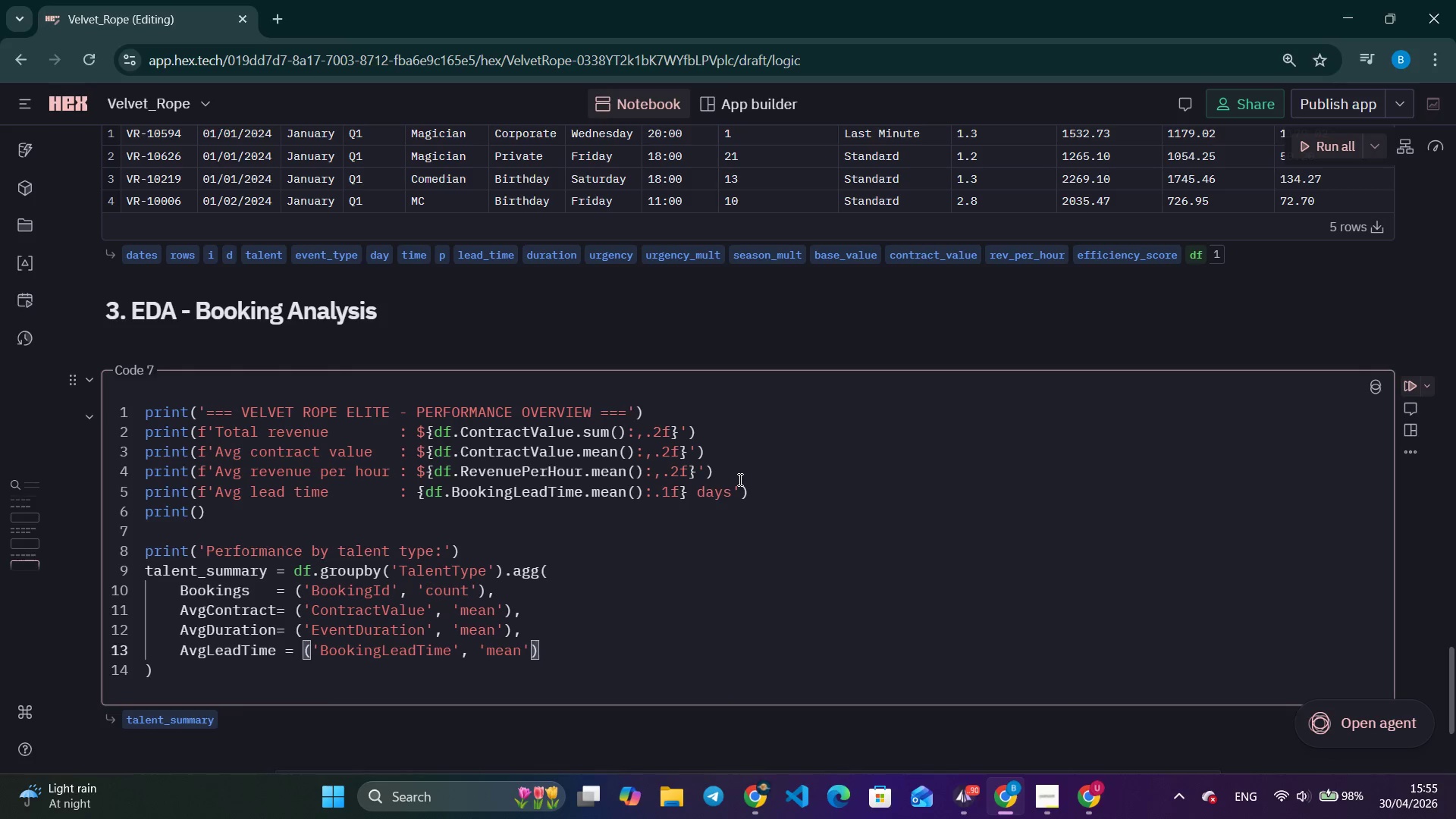 
key(Enter)
 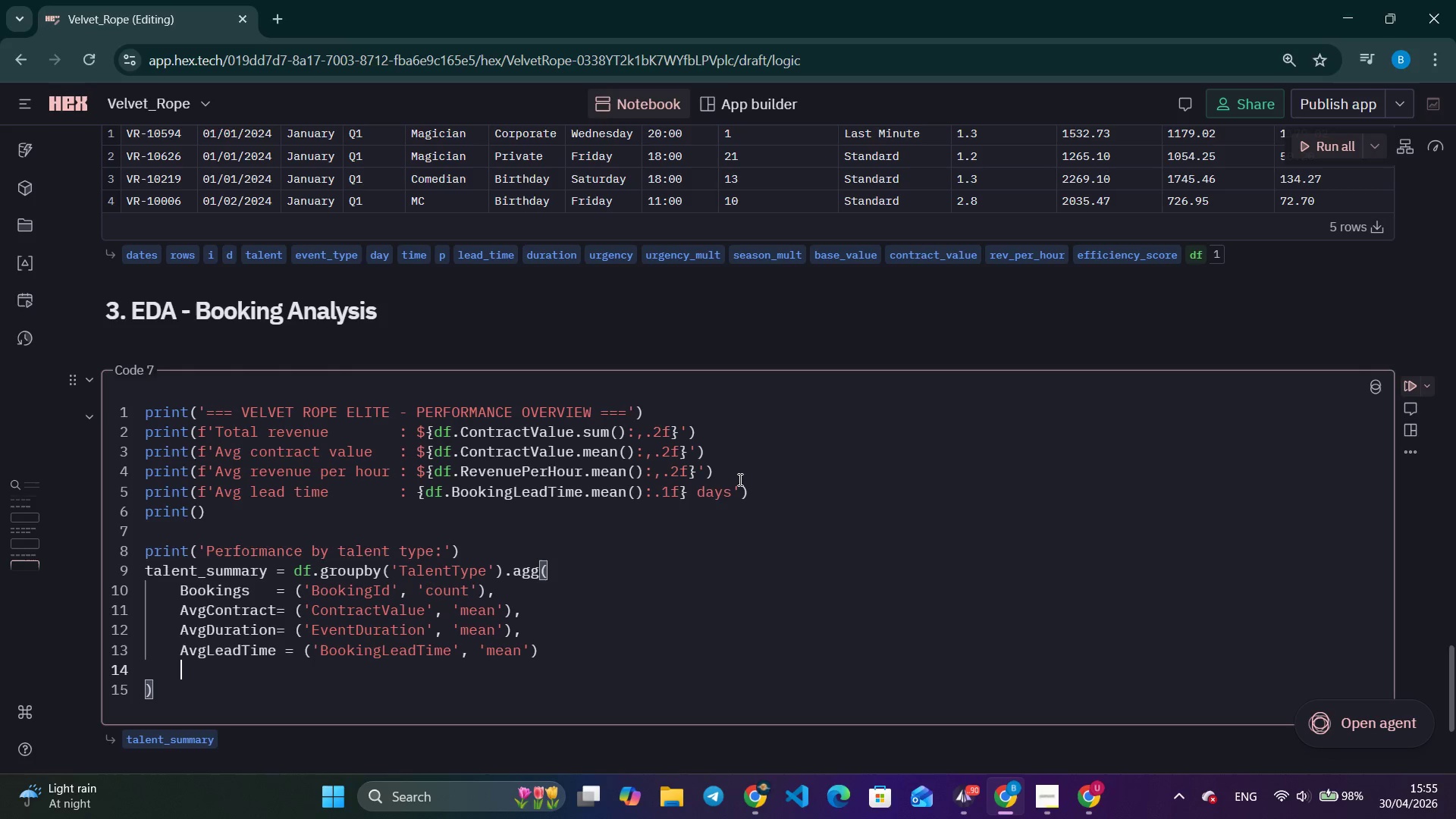 
type(AvgRevPerHour = ('Re)
 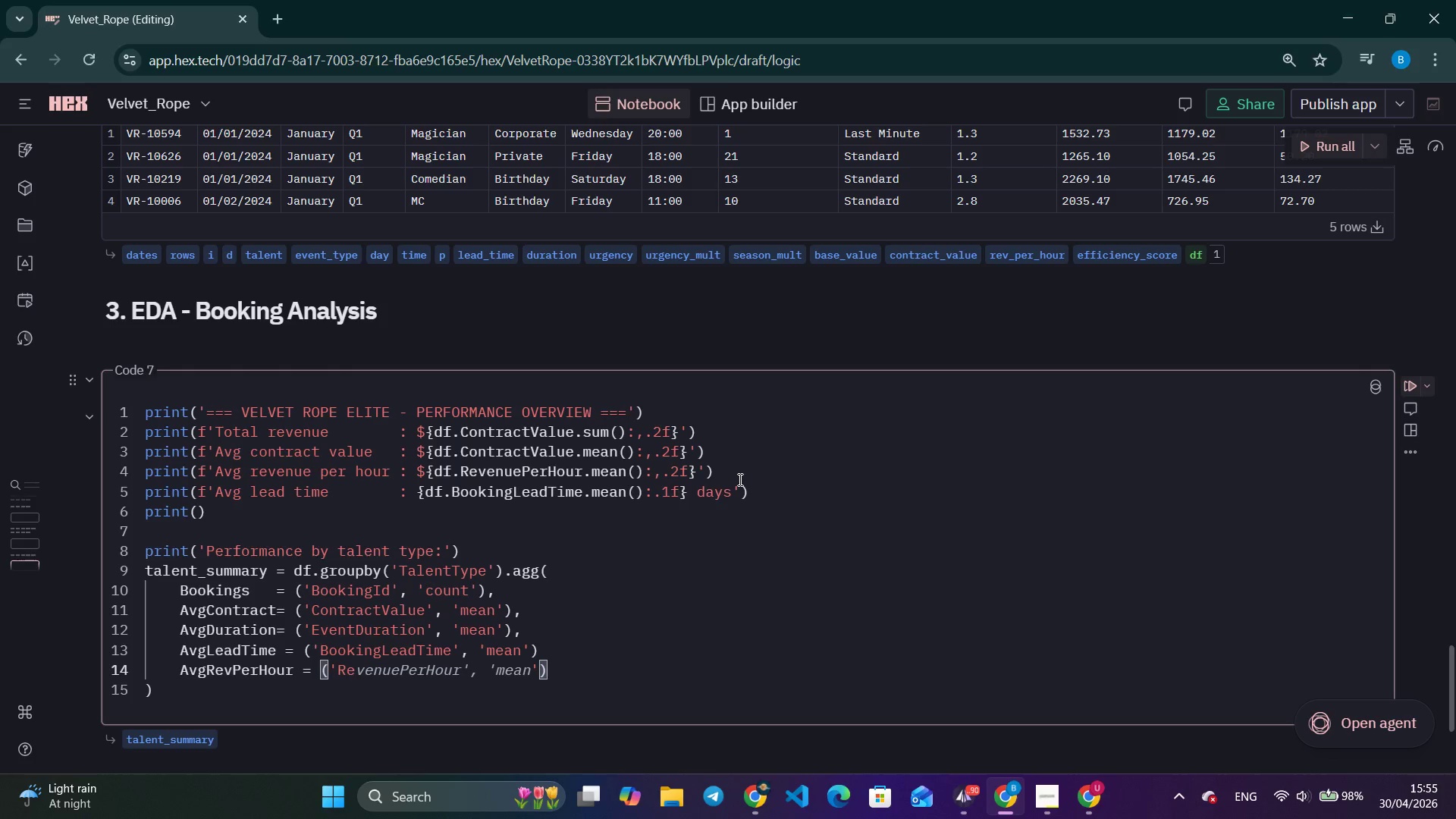 
key(Control+ArrowRight)
 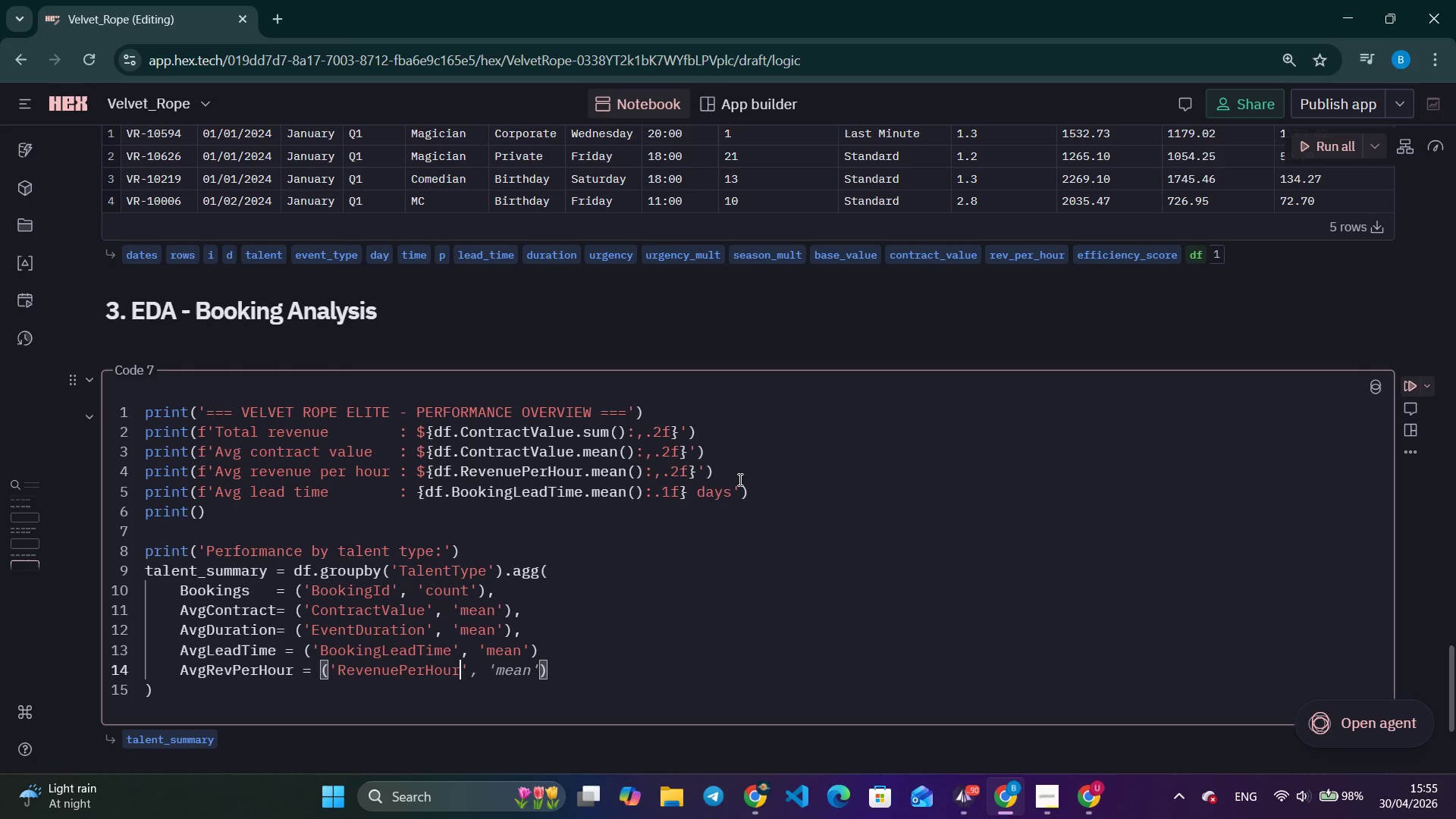 
key(Control+ArrowRight)
 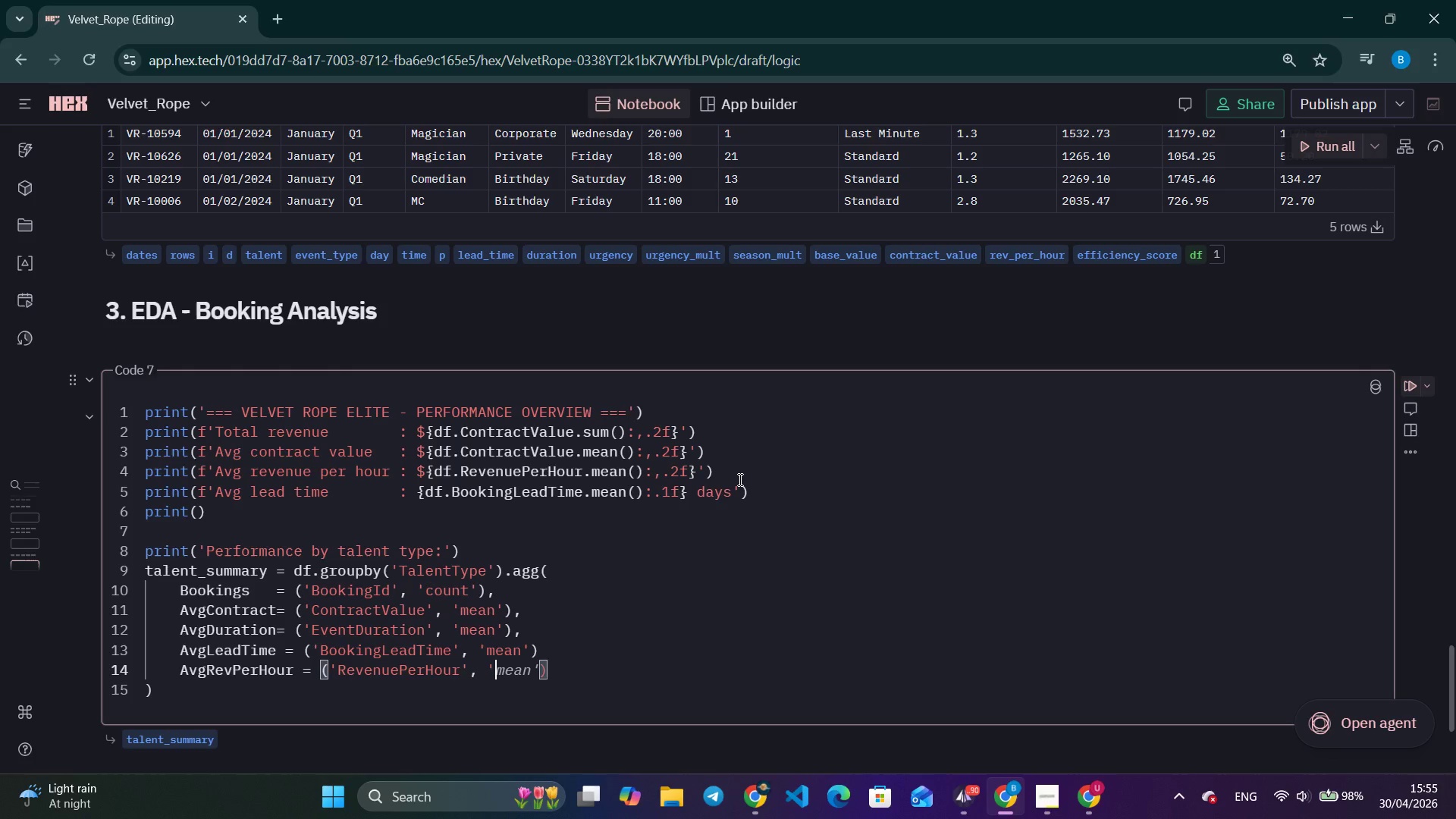 
key(Control+ArrowRight)
 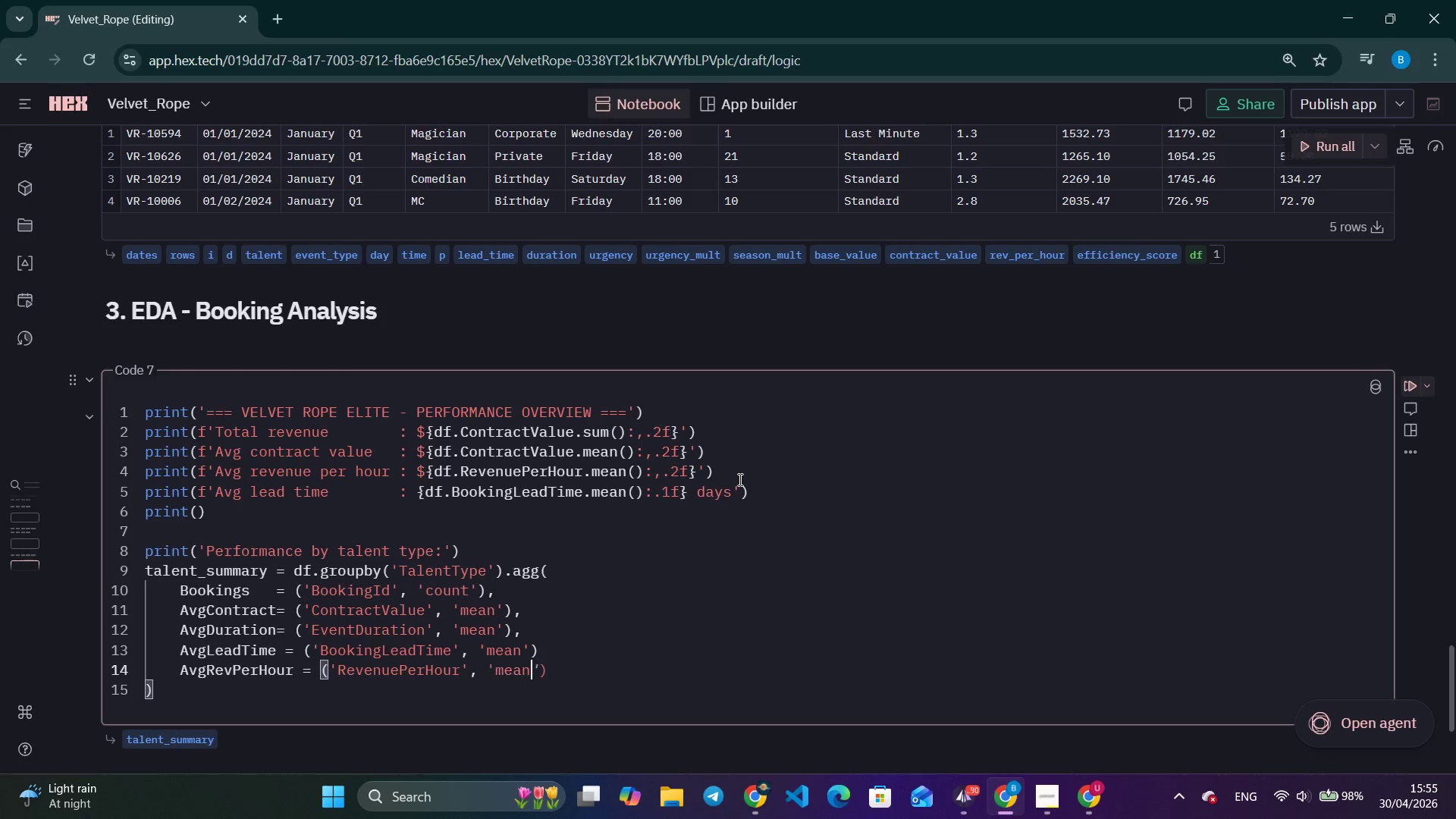 
key(Control+ArrowRight)
 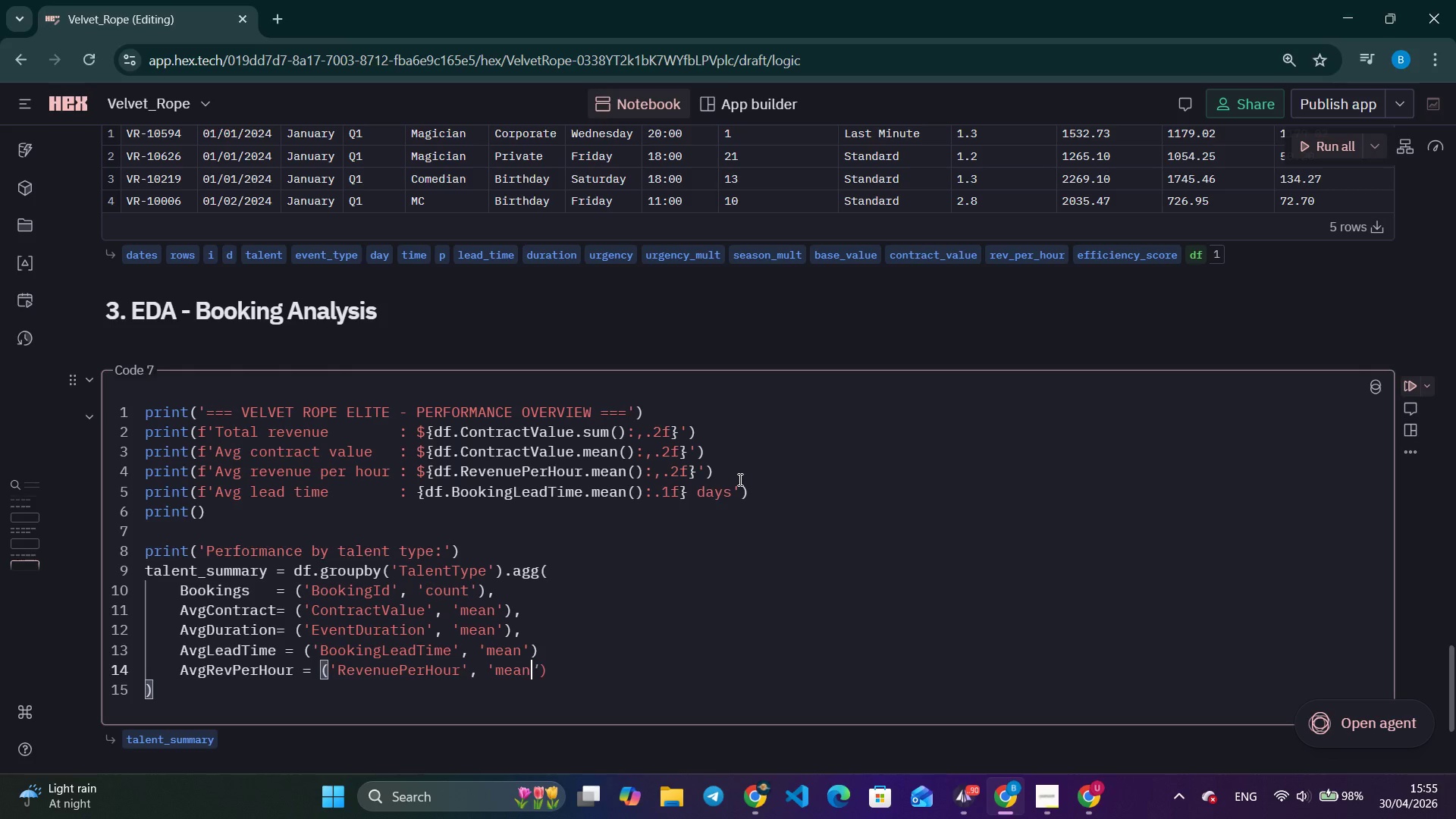 
key(Control+ArrowRight)
 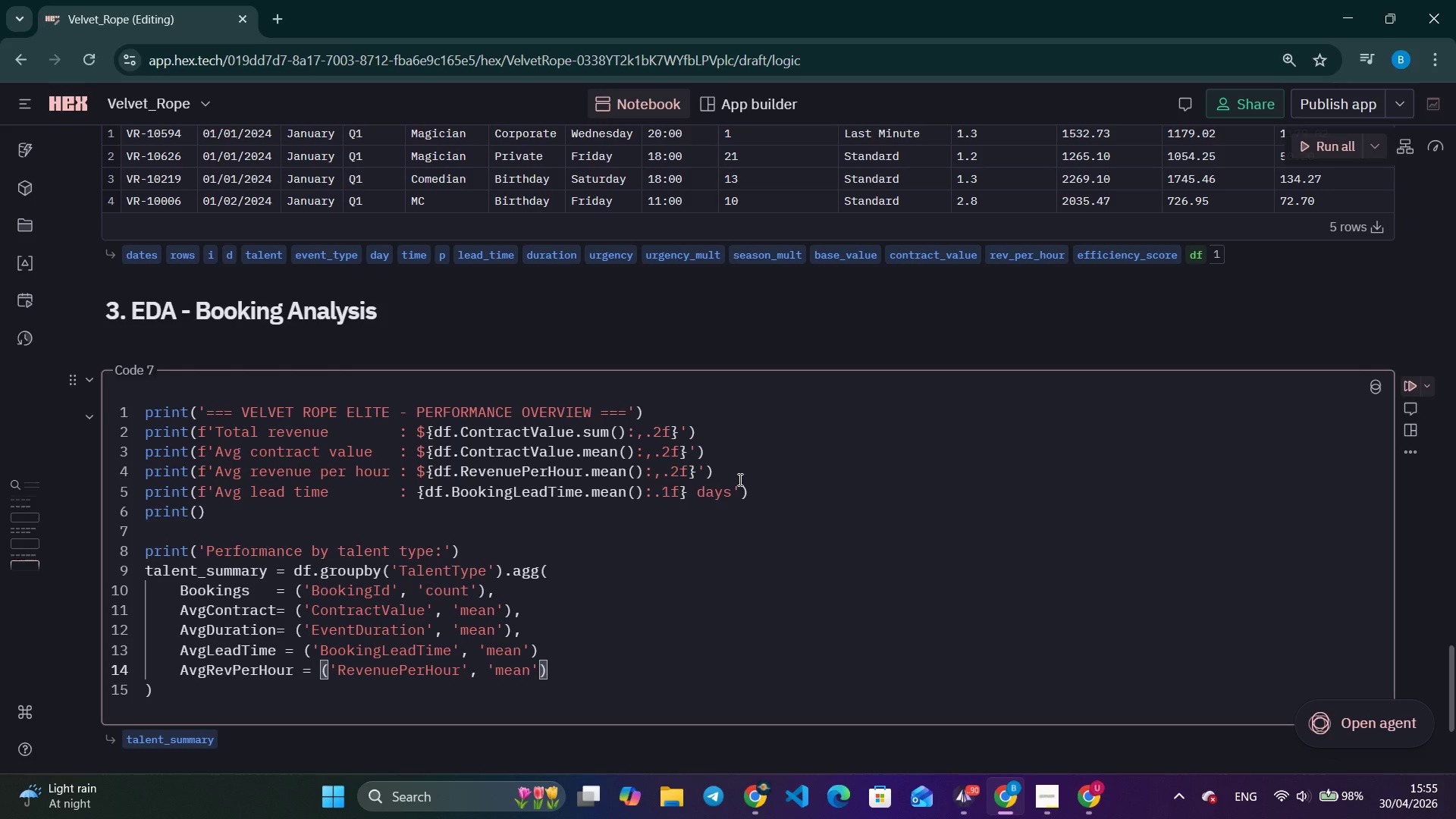 
key(Enter)
 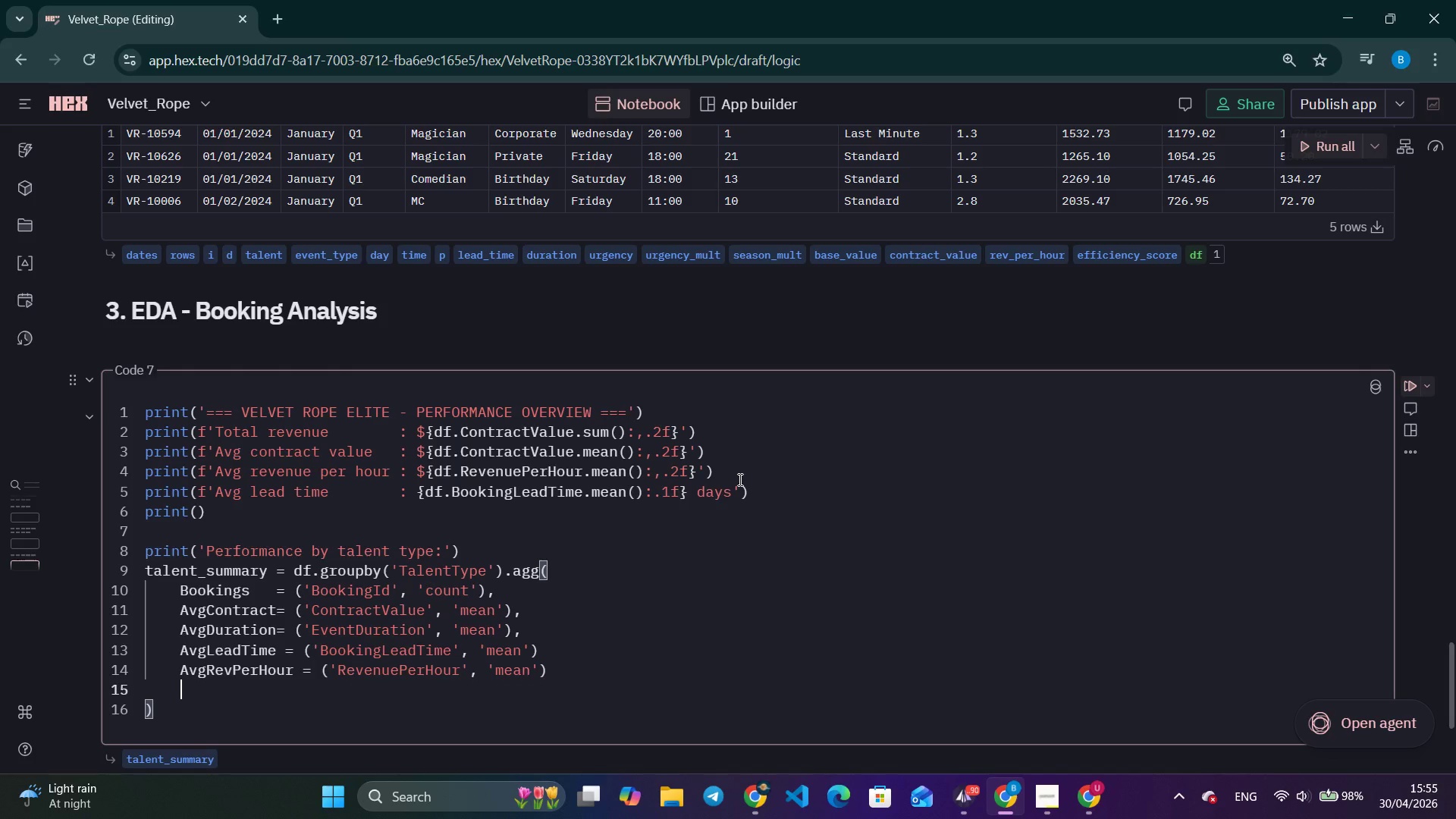 
wait(5.34)
 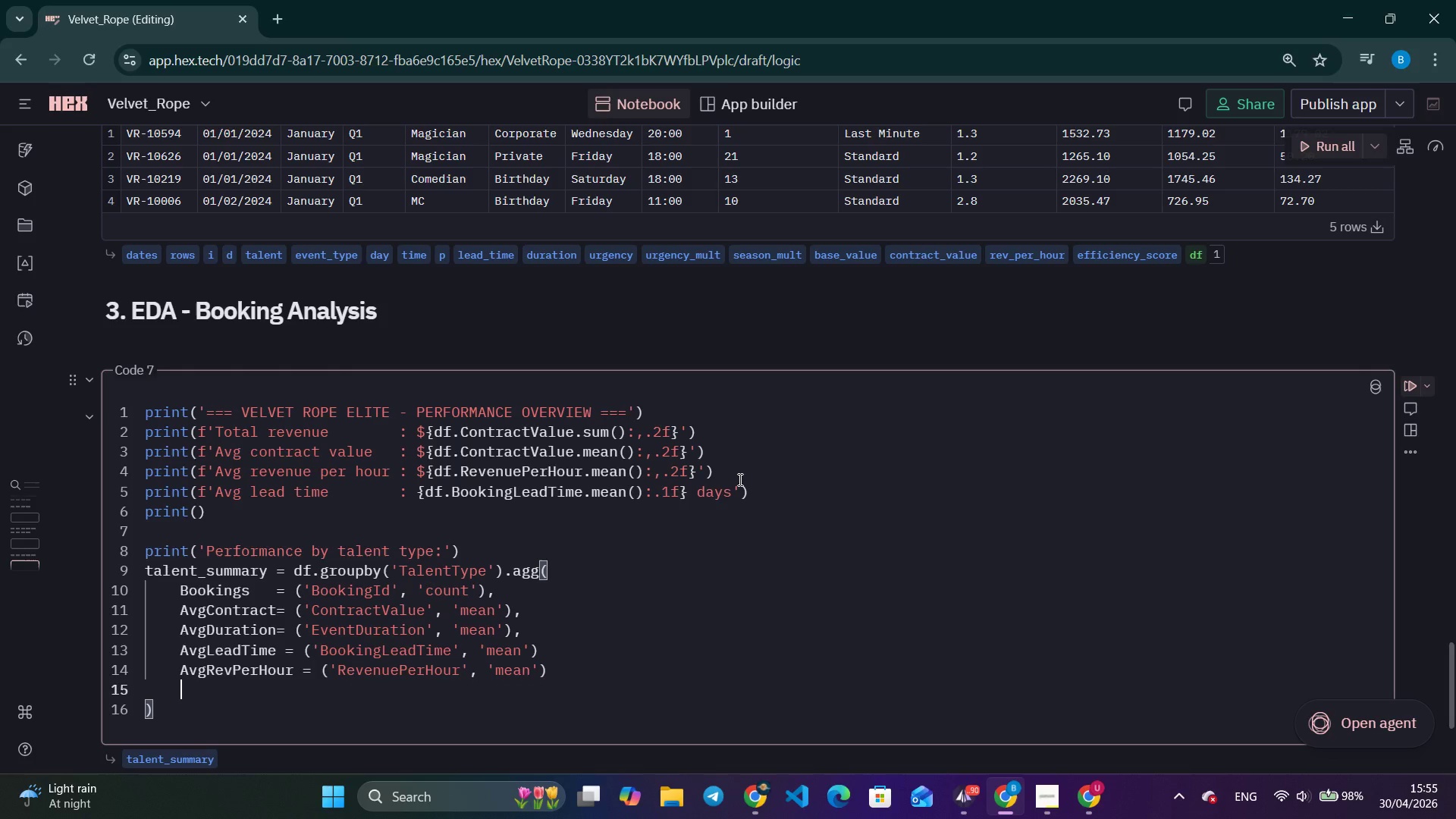 
type(AvgEfficiency)
 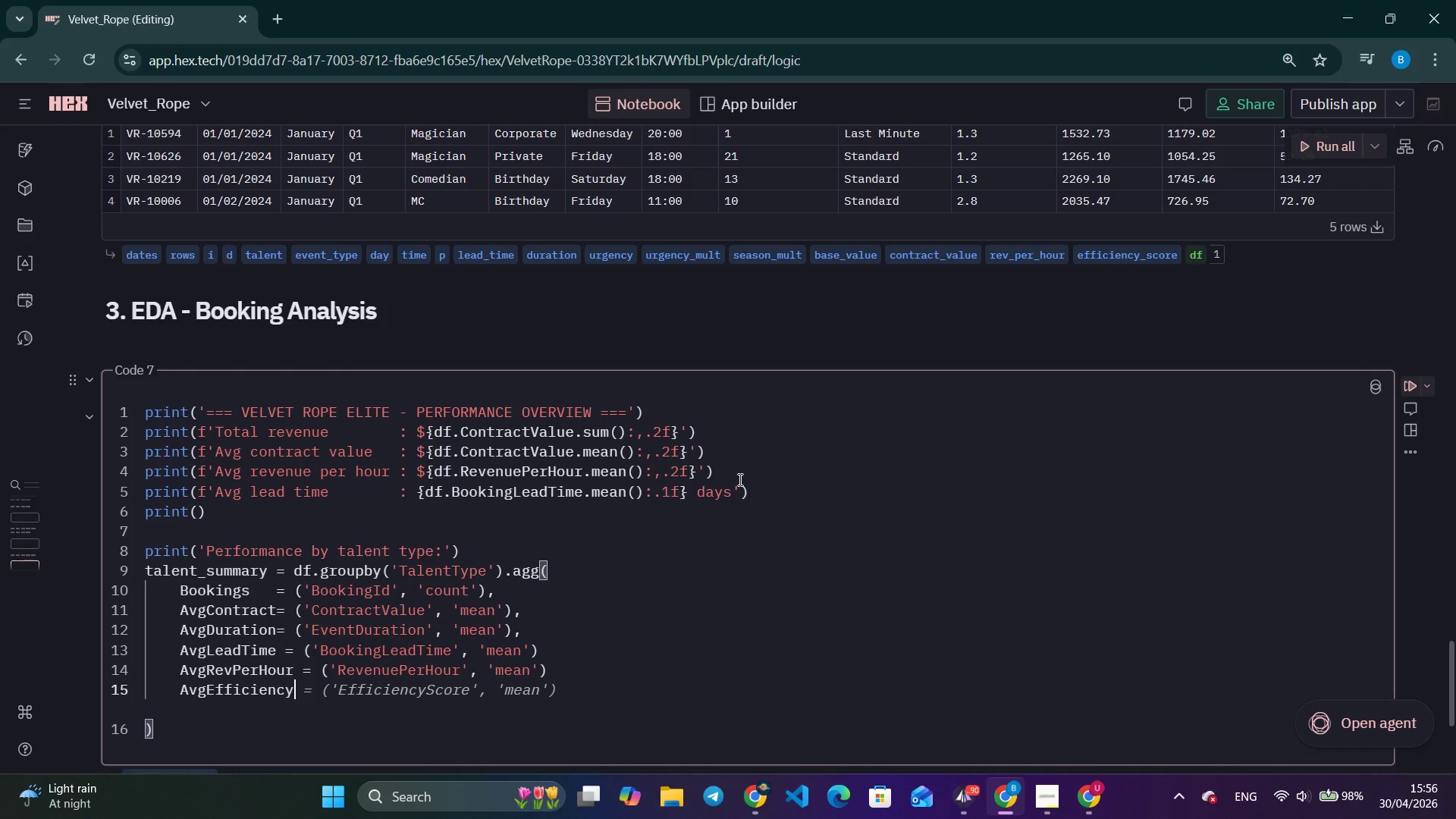 
key(Control+ArrowRight)
 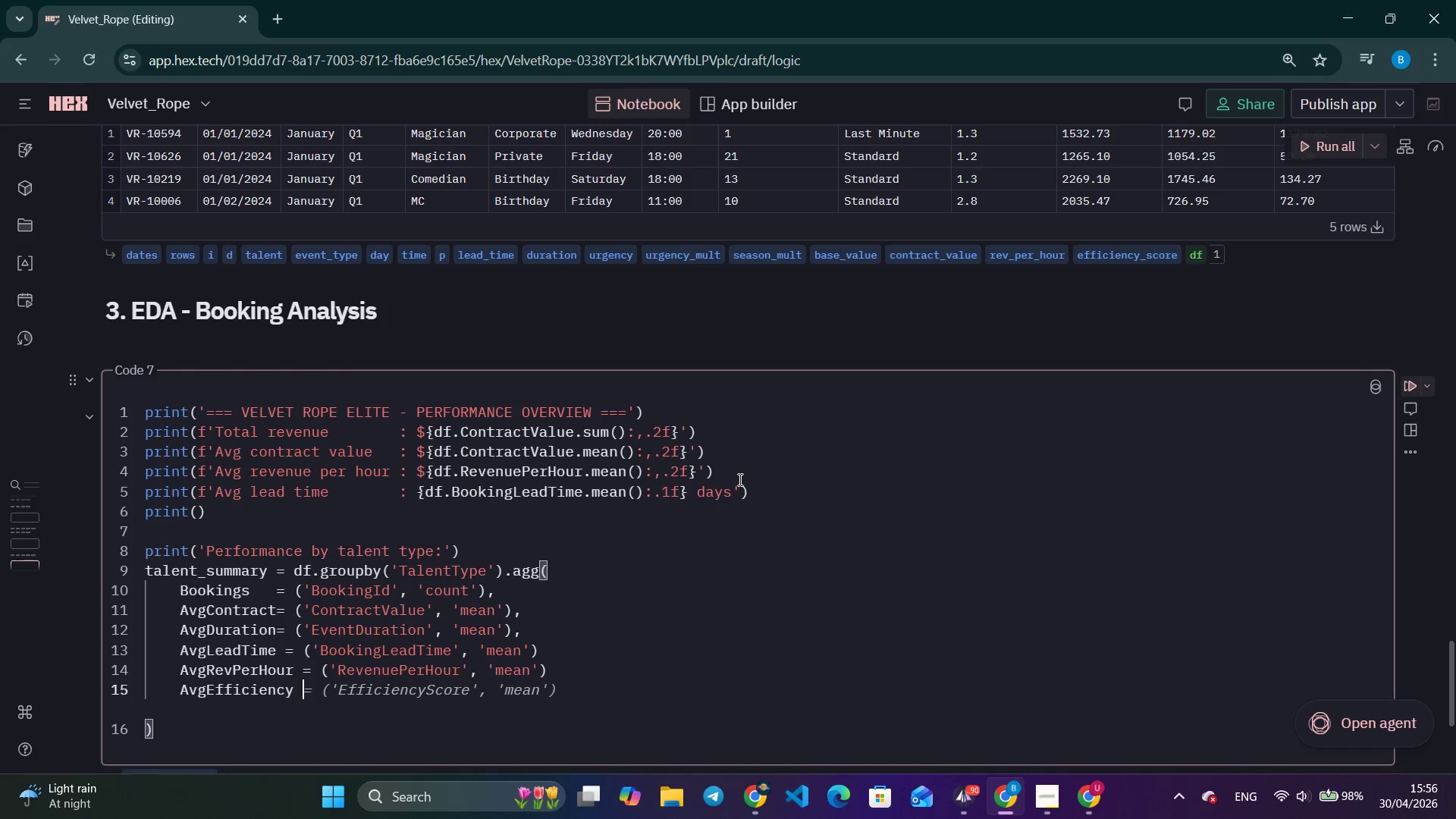 
key(Control+ArrowRight)
 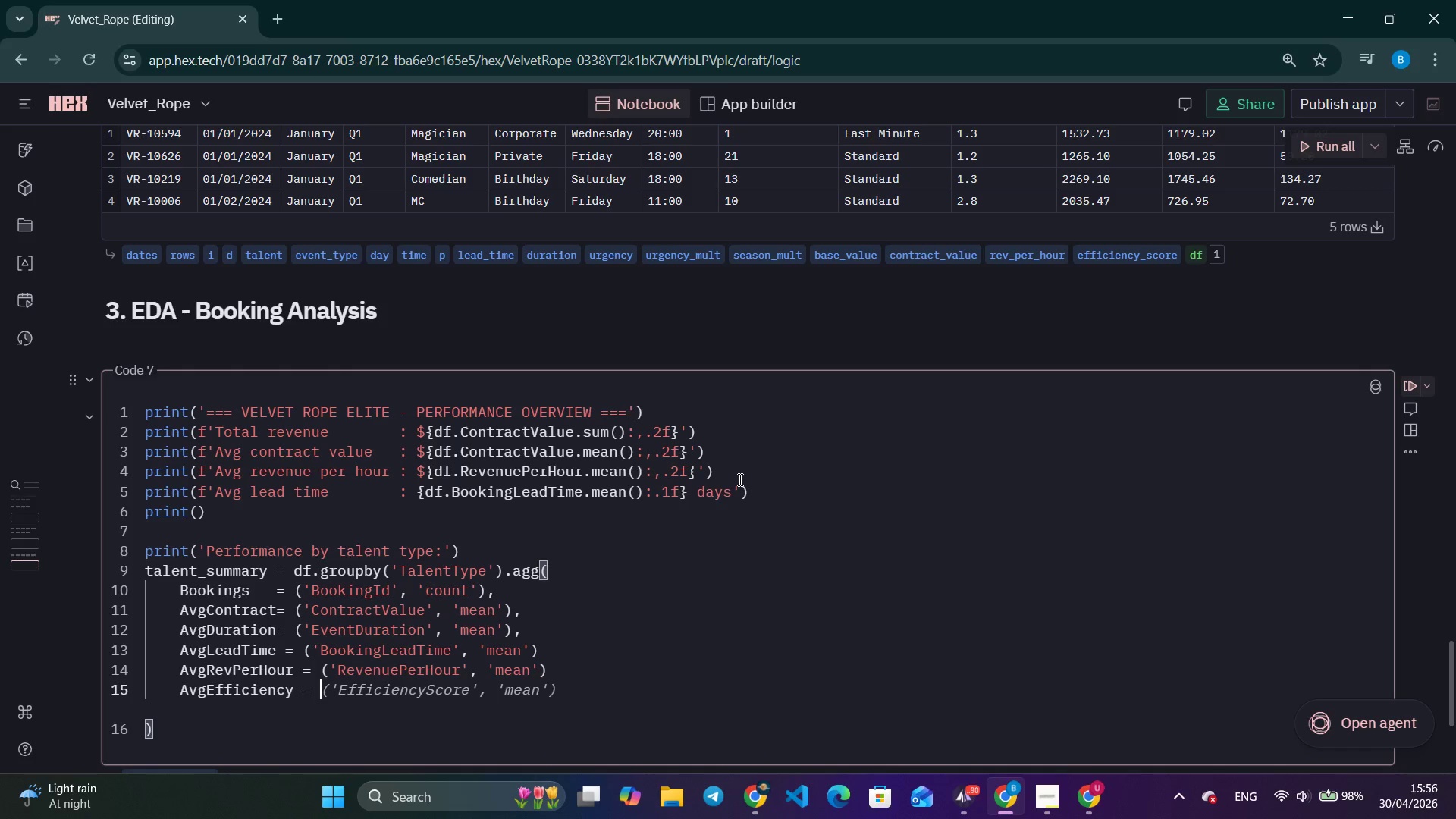 
key(Control+ArrowRight)
 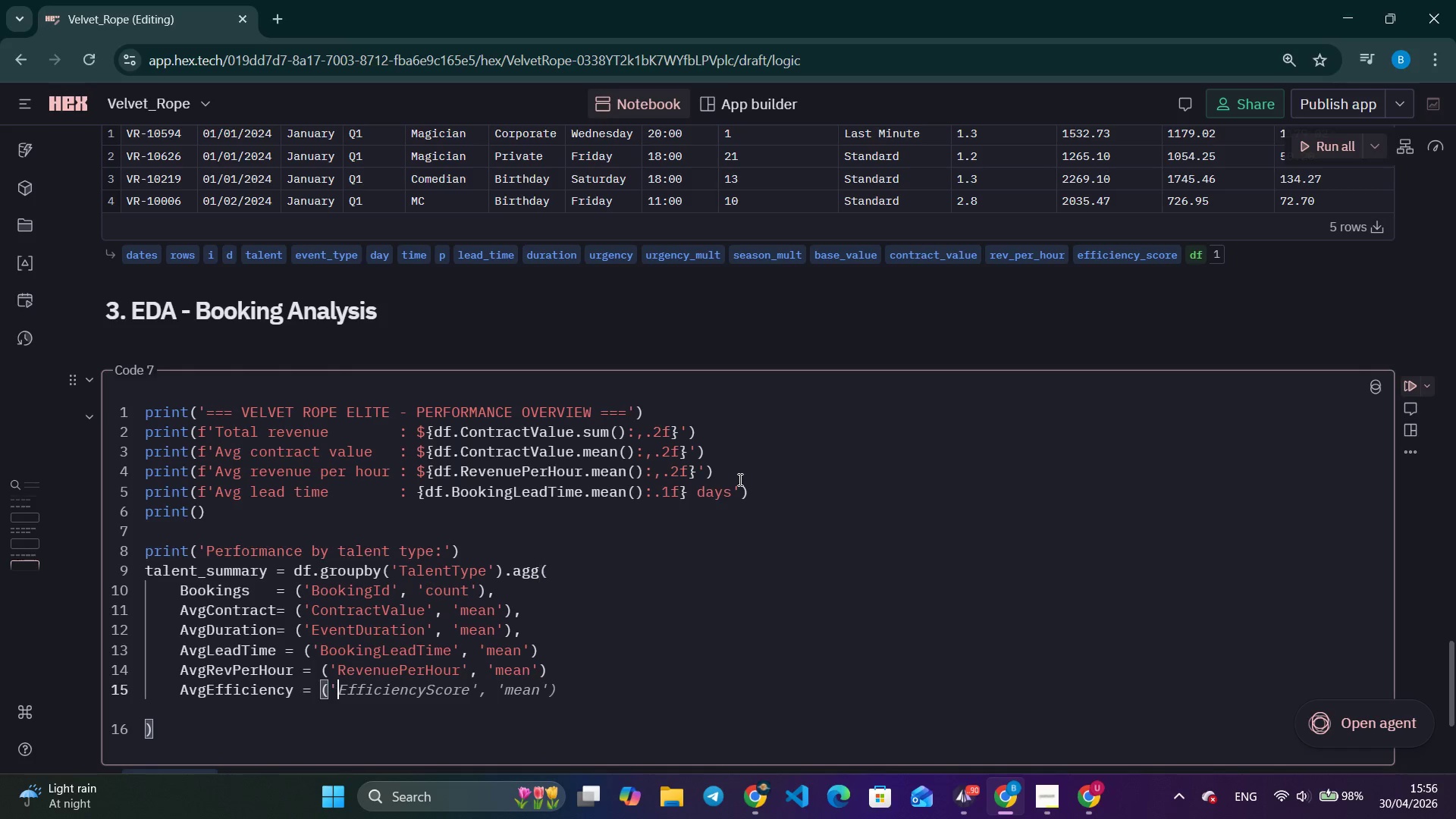 
key(Control+ArrowRight)
 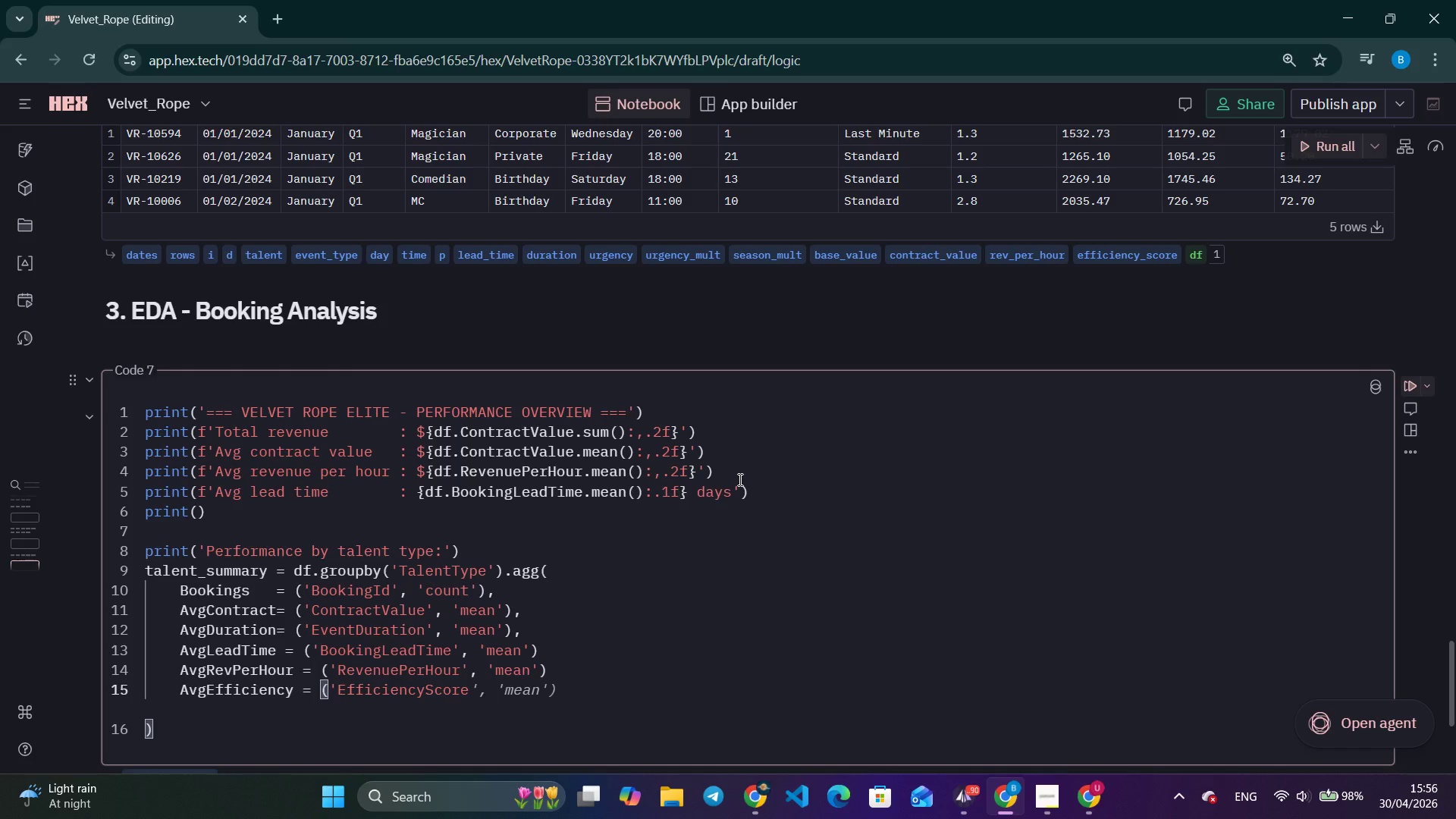 
key(Control+ArrowRight)
 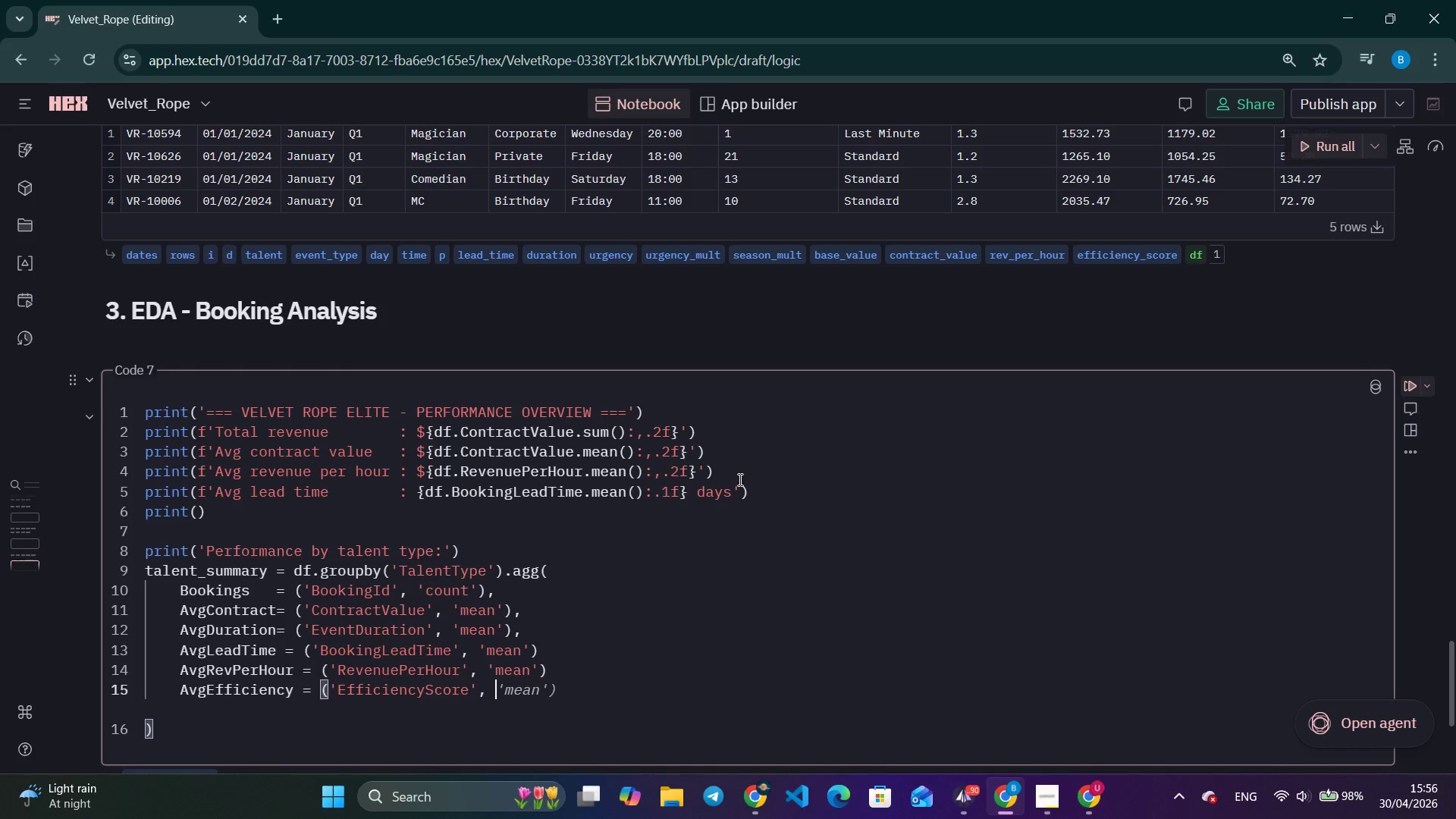 
key(Control+ArrowRight)
 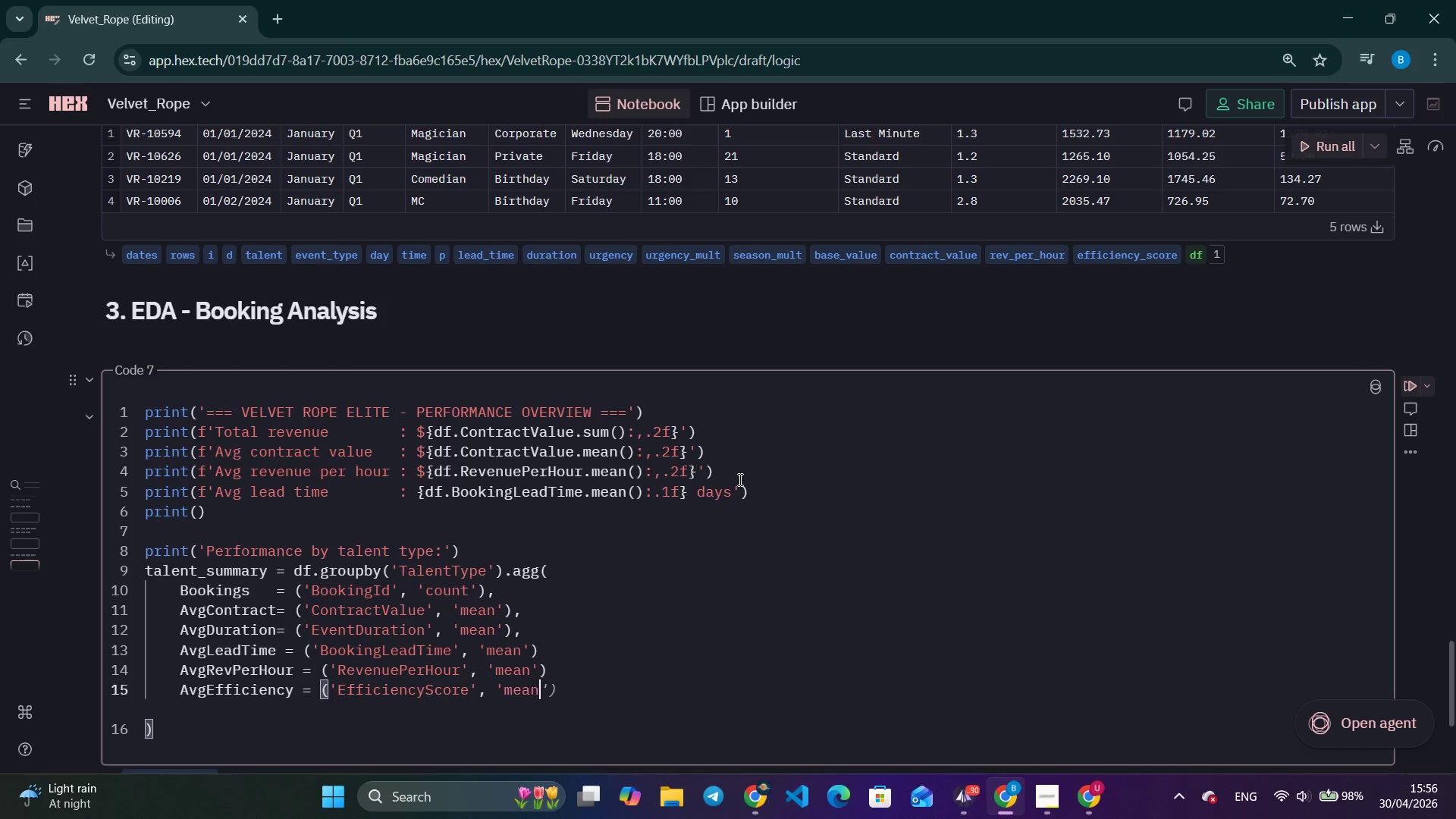 
key(Control+ArrowRight)
 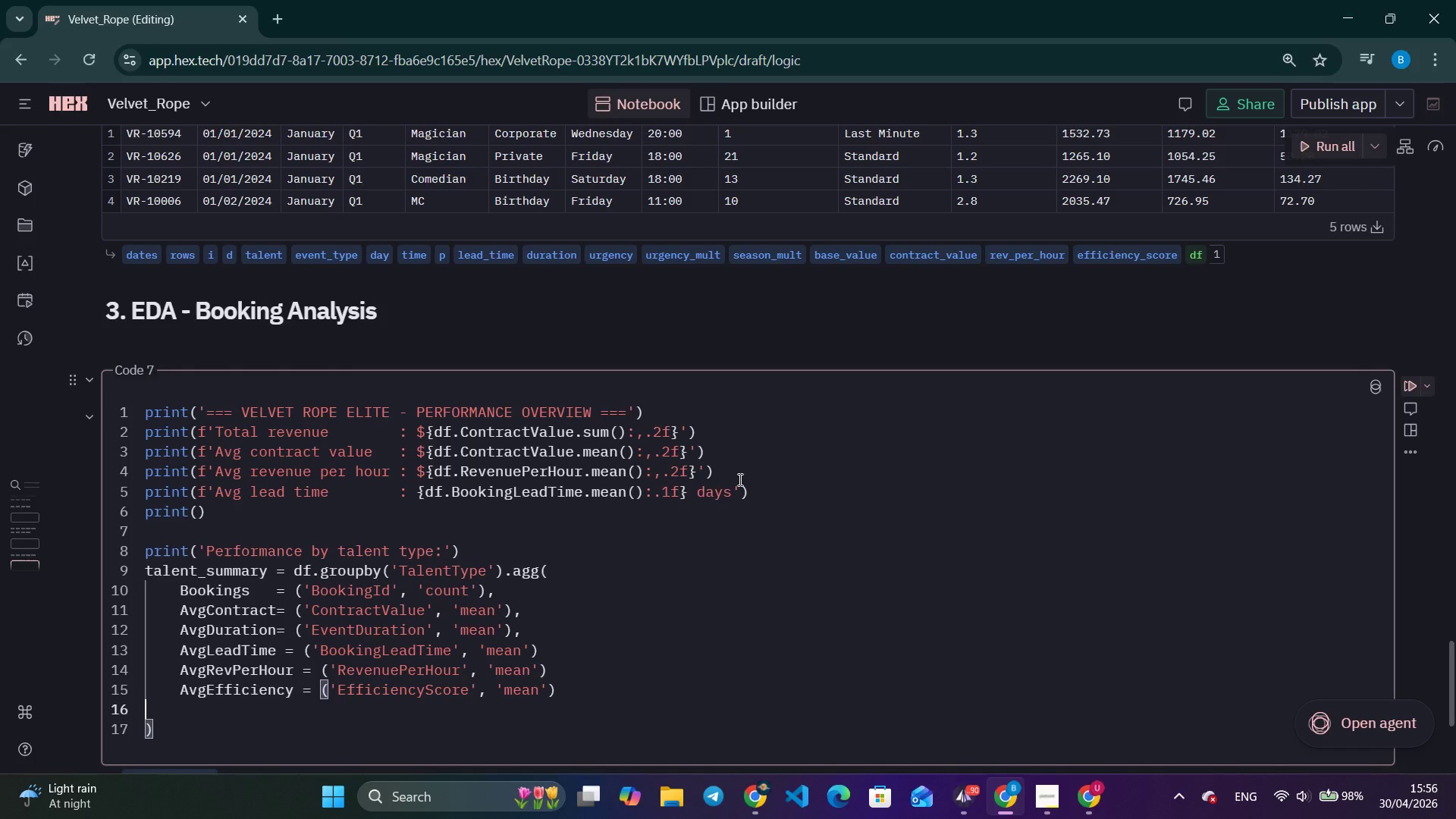 
key(Control+ArrowRight)
 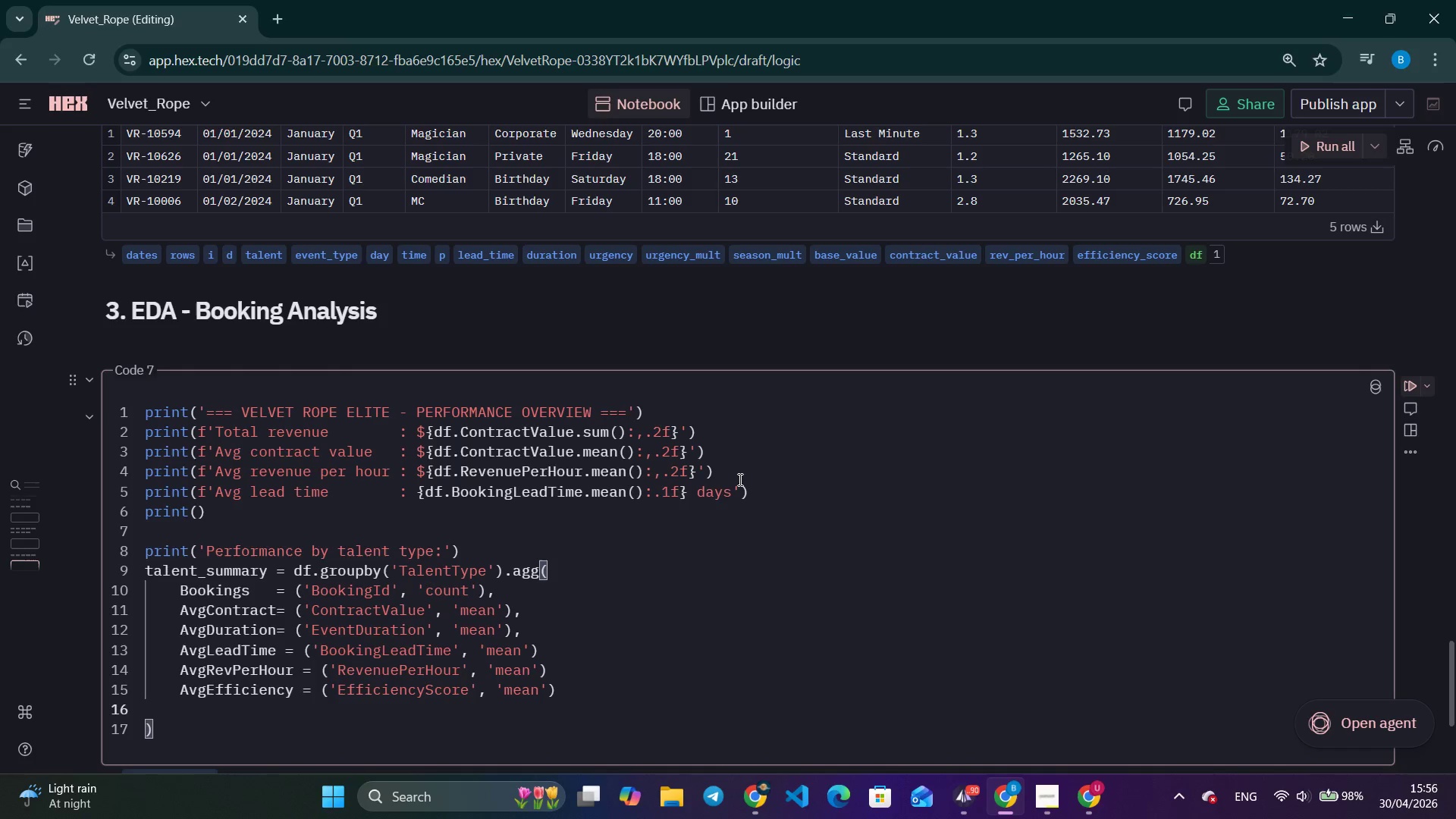 
key(Backspace)
 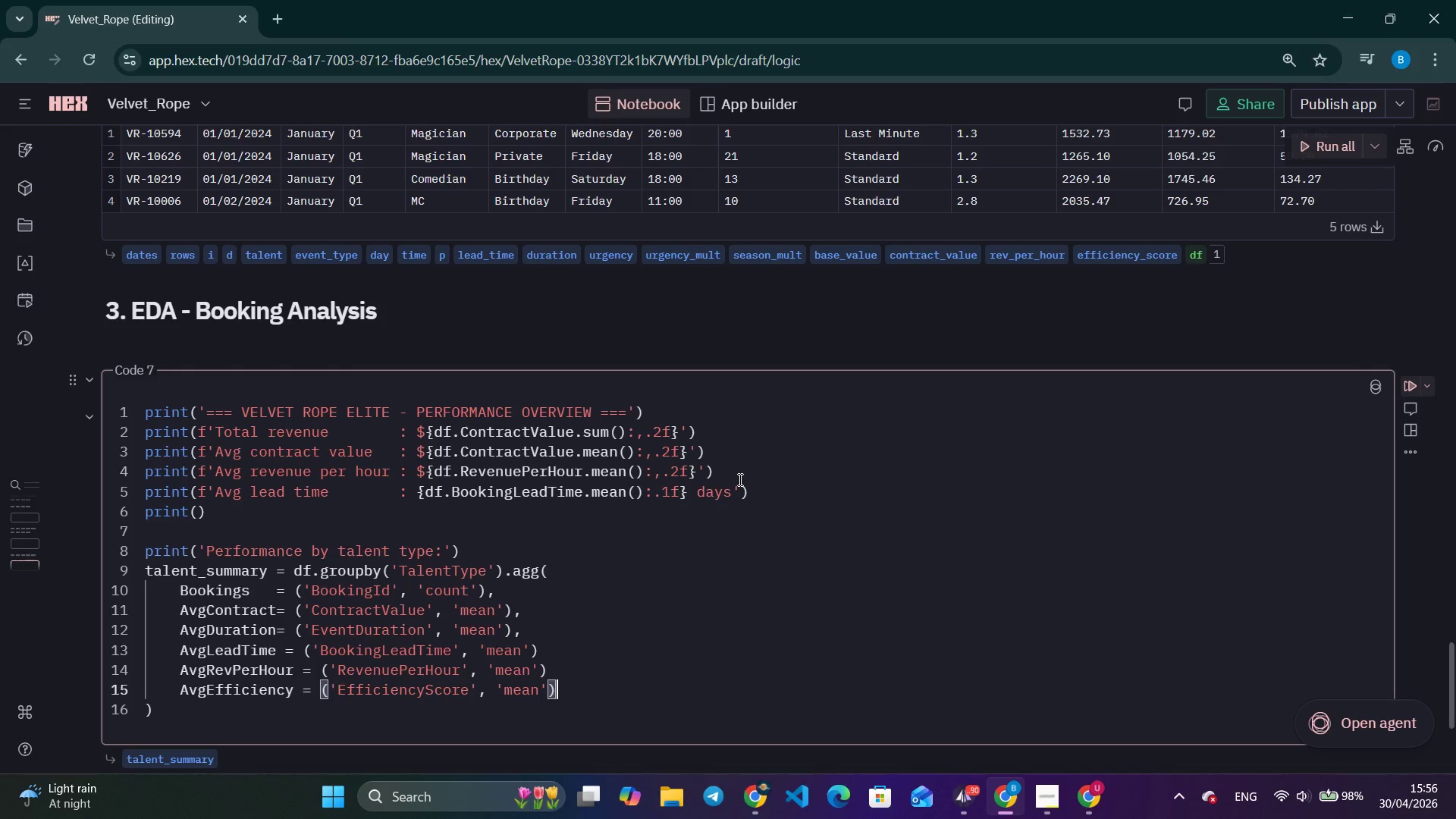 
key(ArrowDown)
 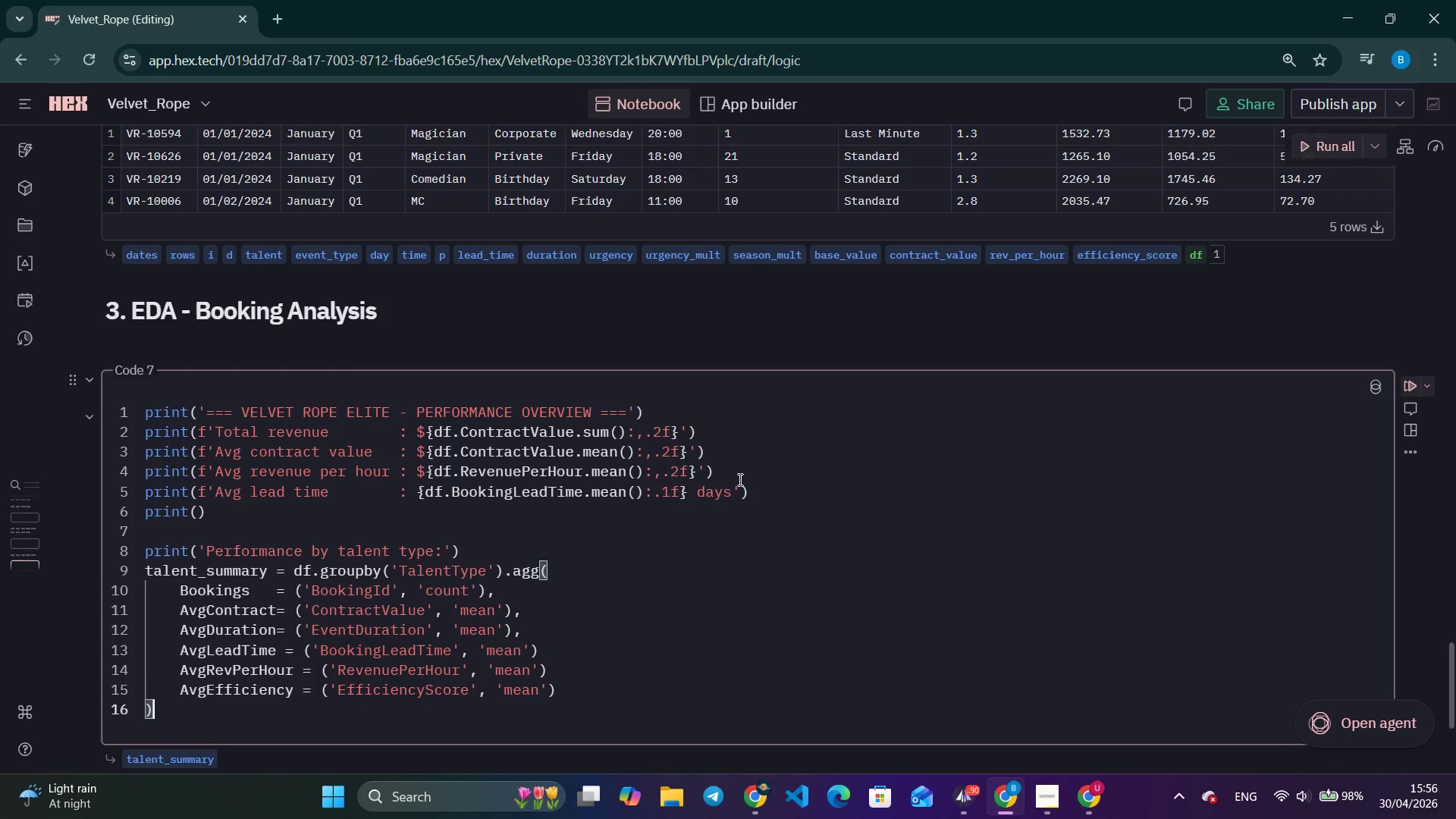 
type(.round(2)
 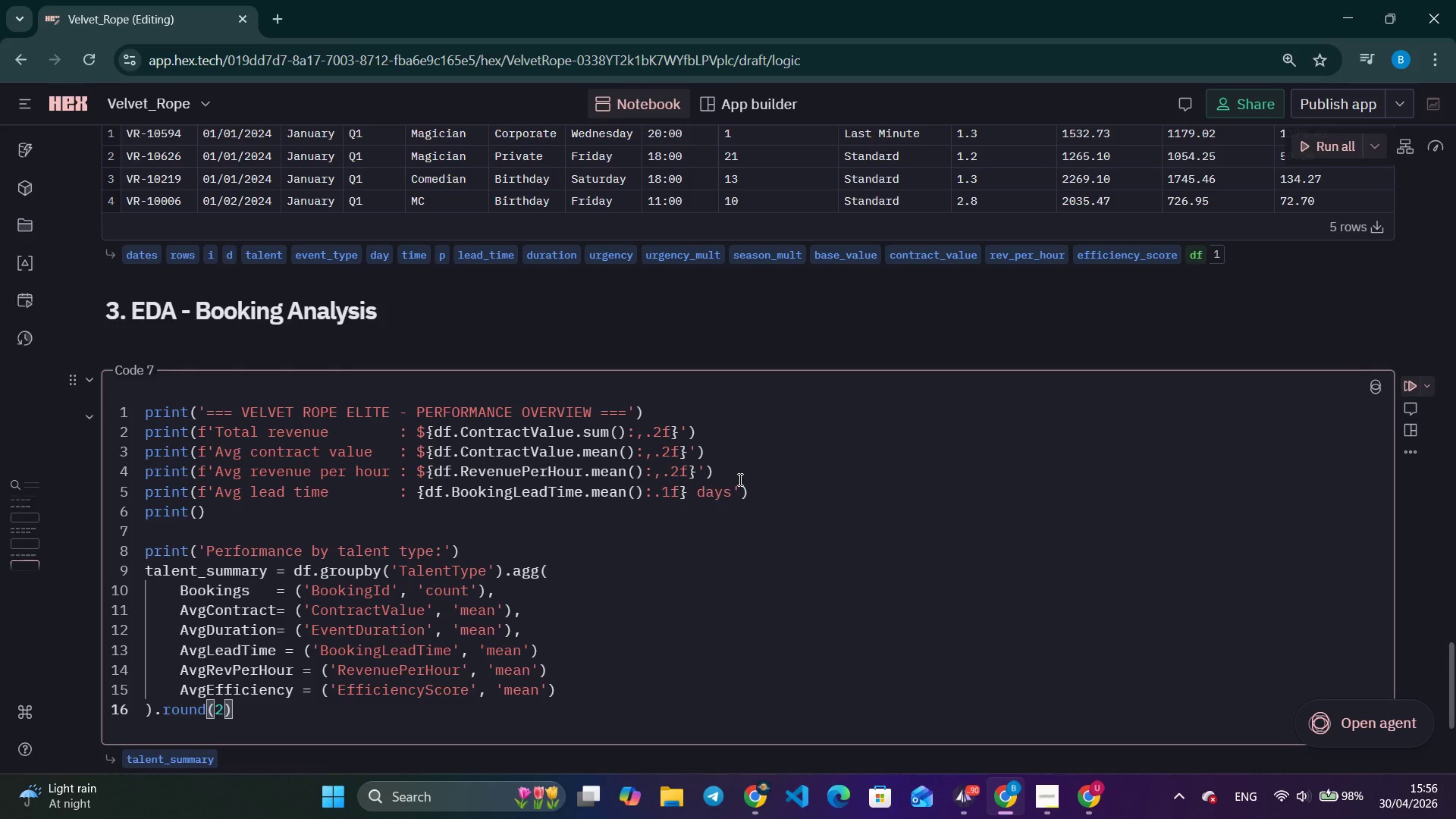 
scroll: coordinate [739, 479], scroll_direction: down, amount: 2.0
 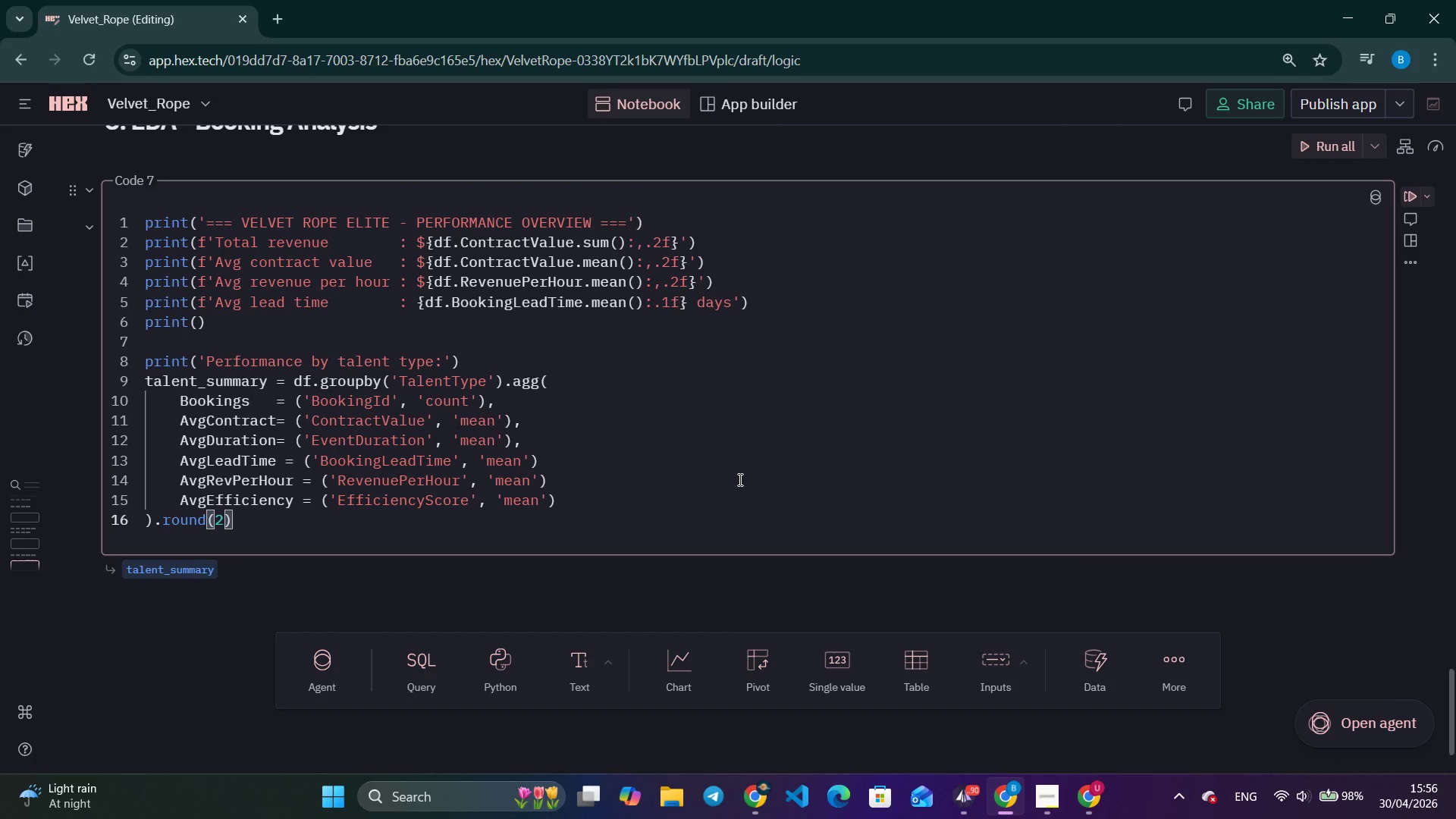 
key(ArrowRight)
 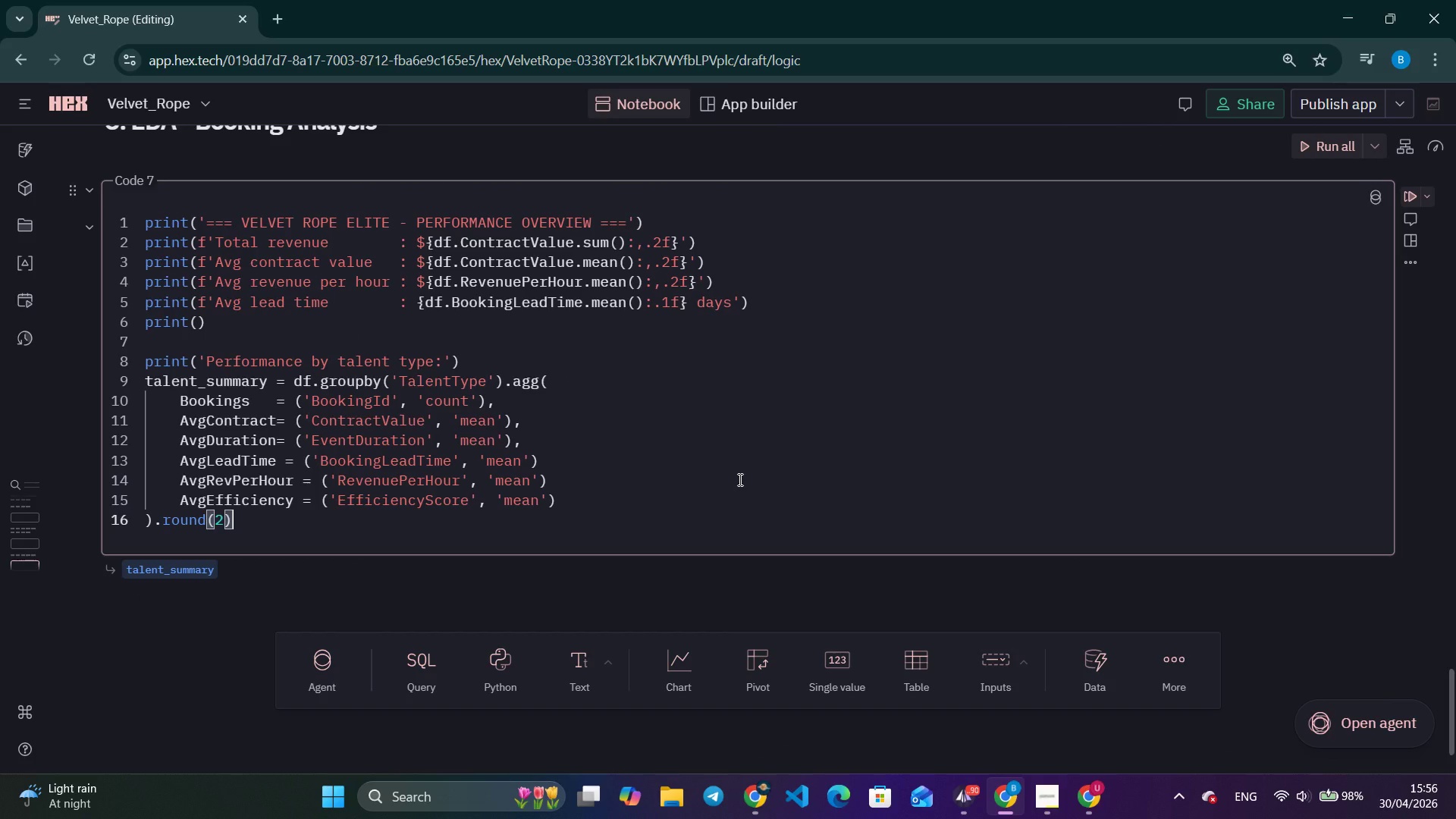 
type(.sort_values('AvgEfficiency)
 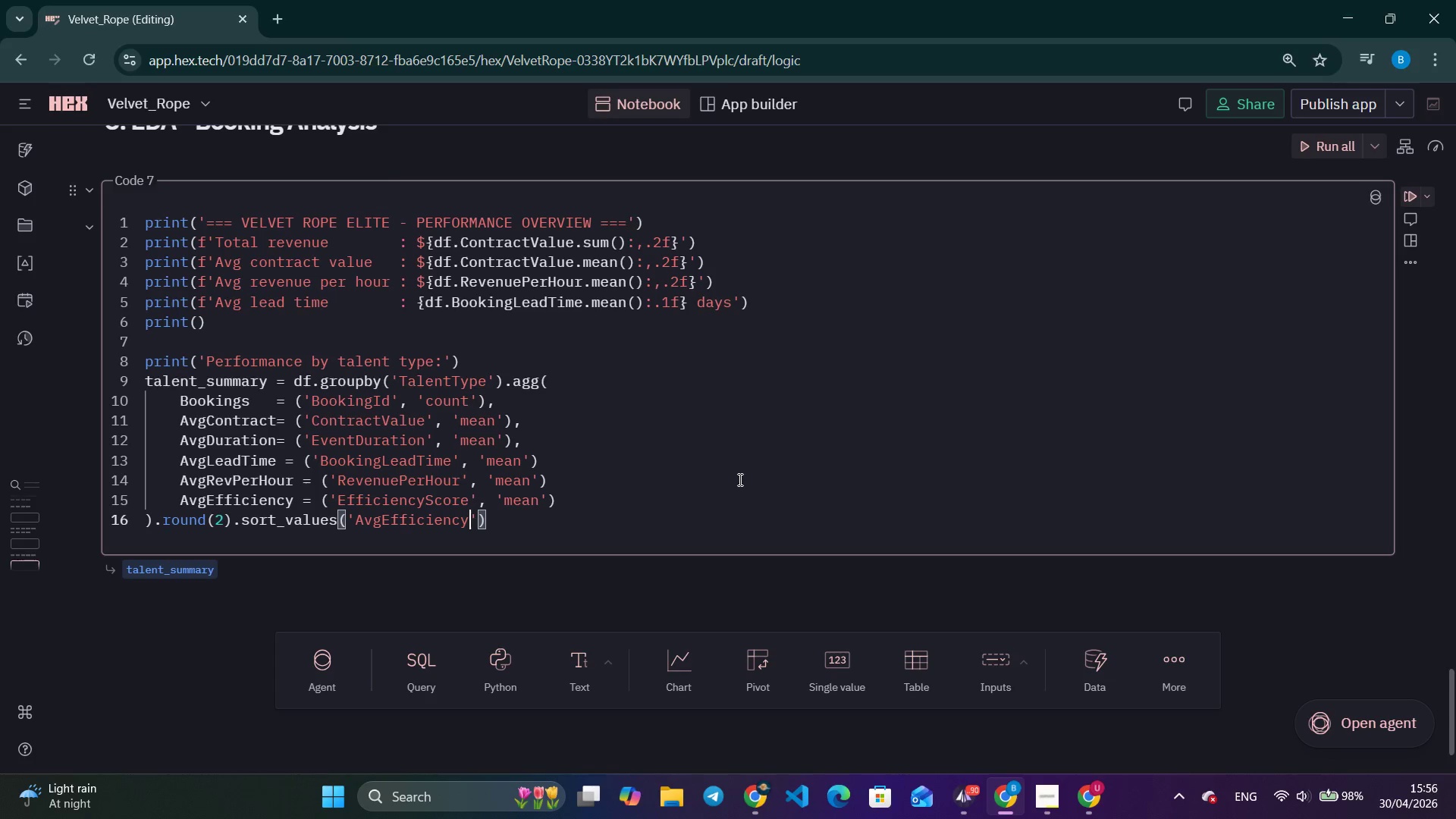 
key(ArrowRight)
 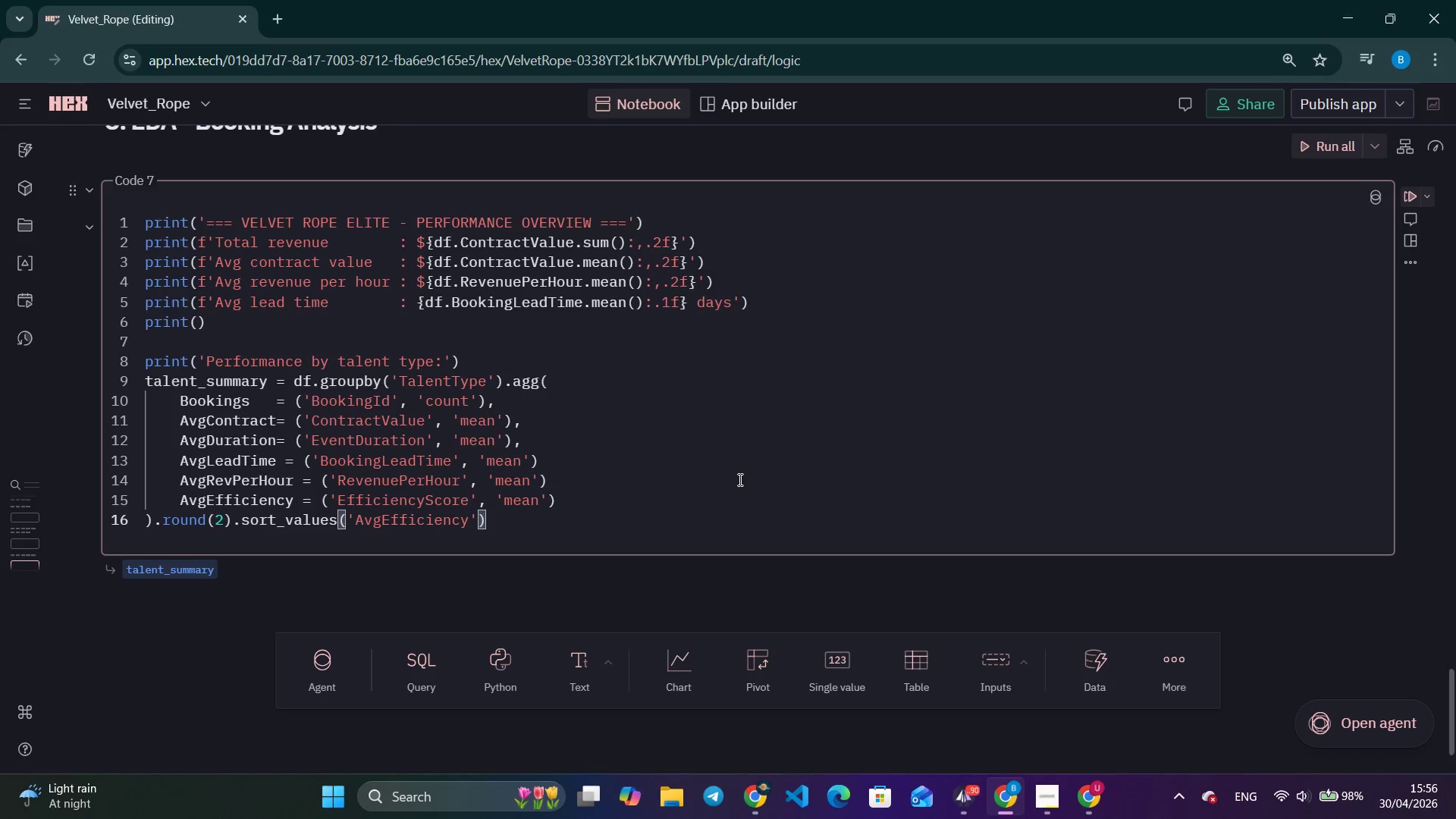 
type(, ascen)
 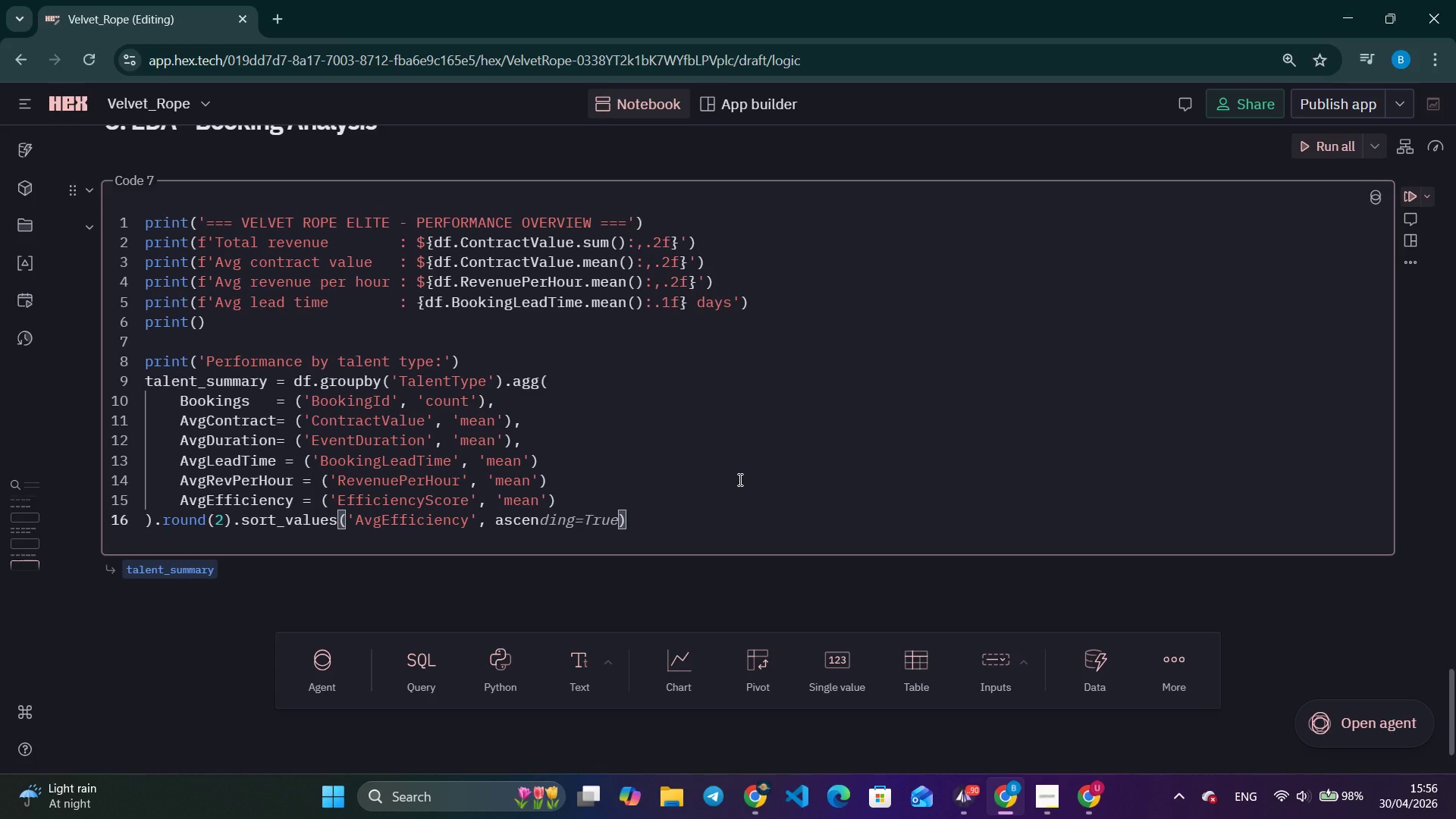 
type(ding=Fals)
 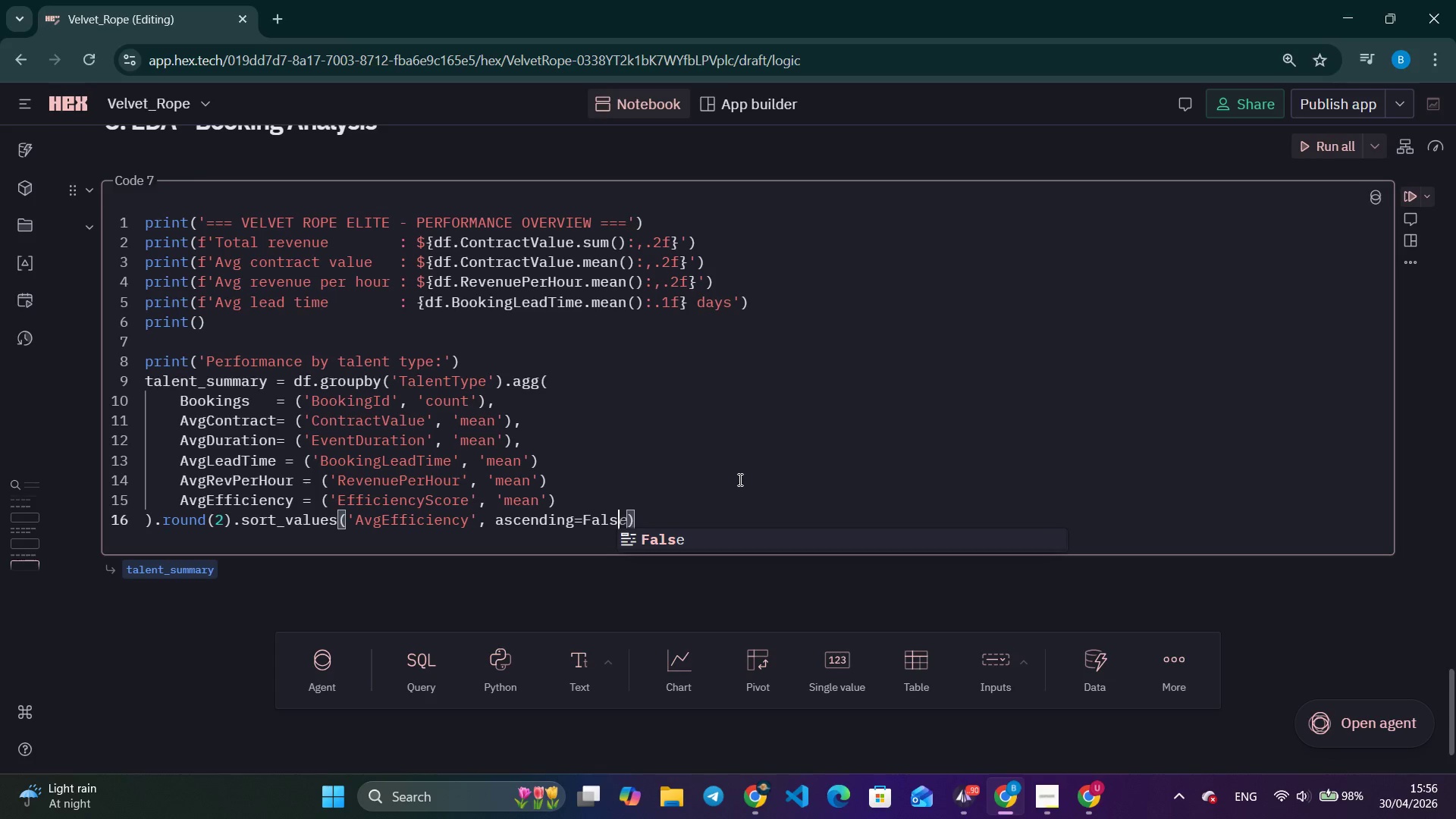 
key(Enter)
 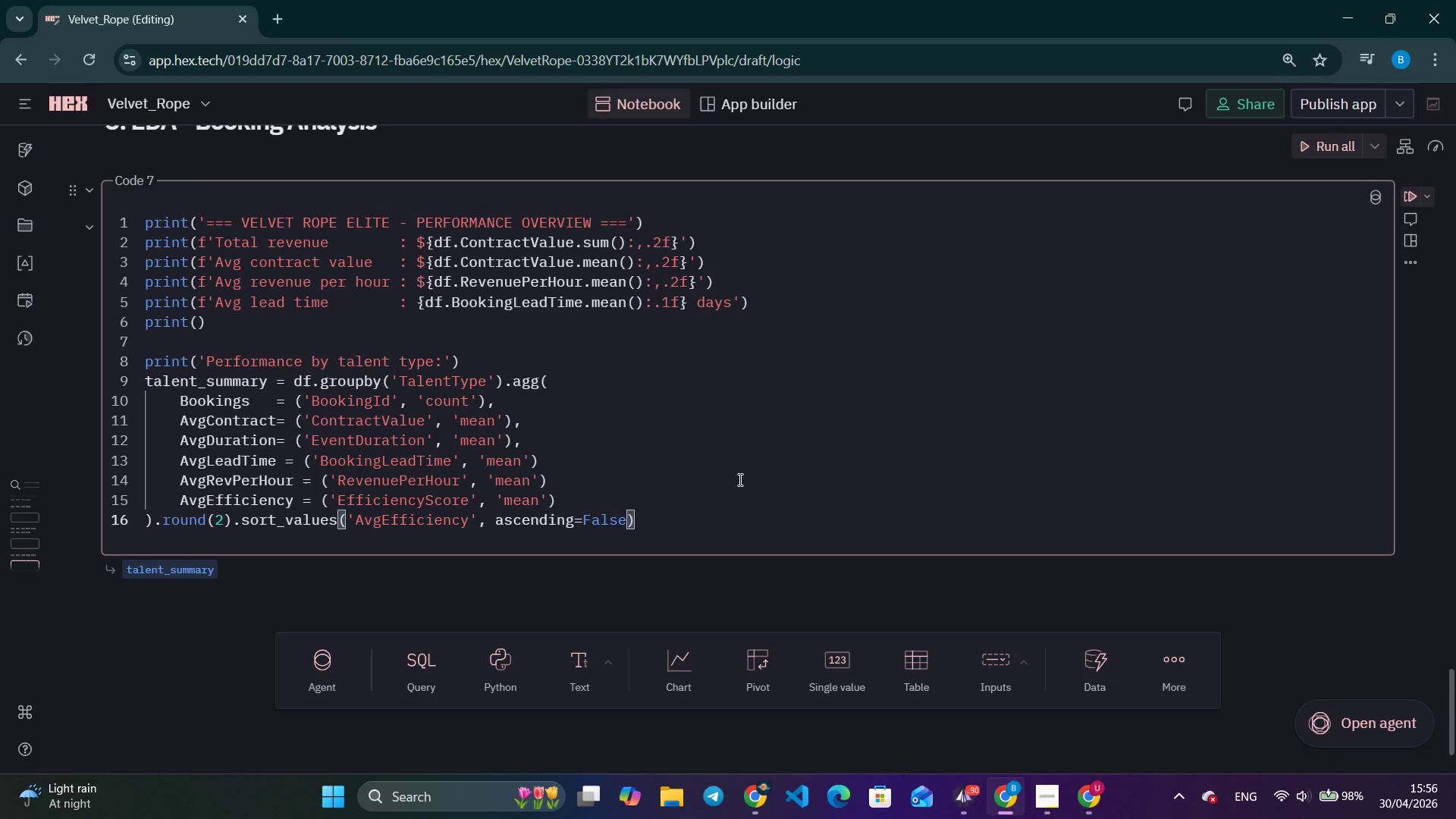 
key(ArrowRight)
 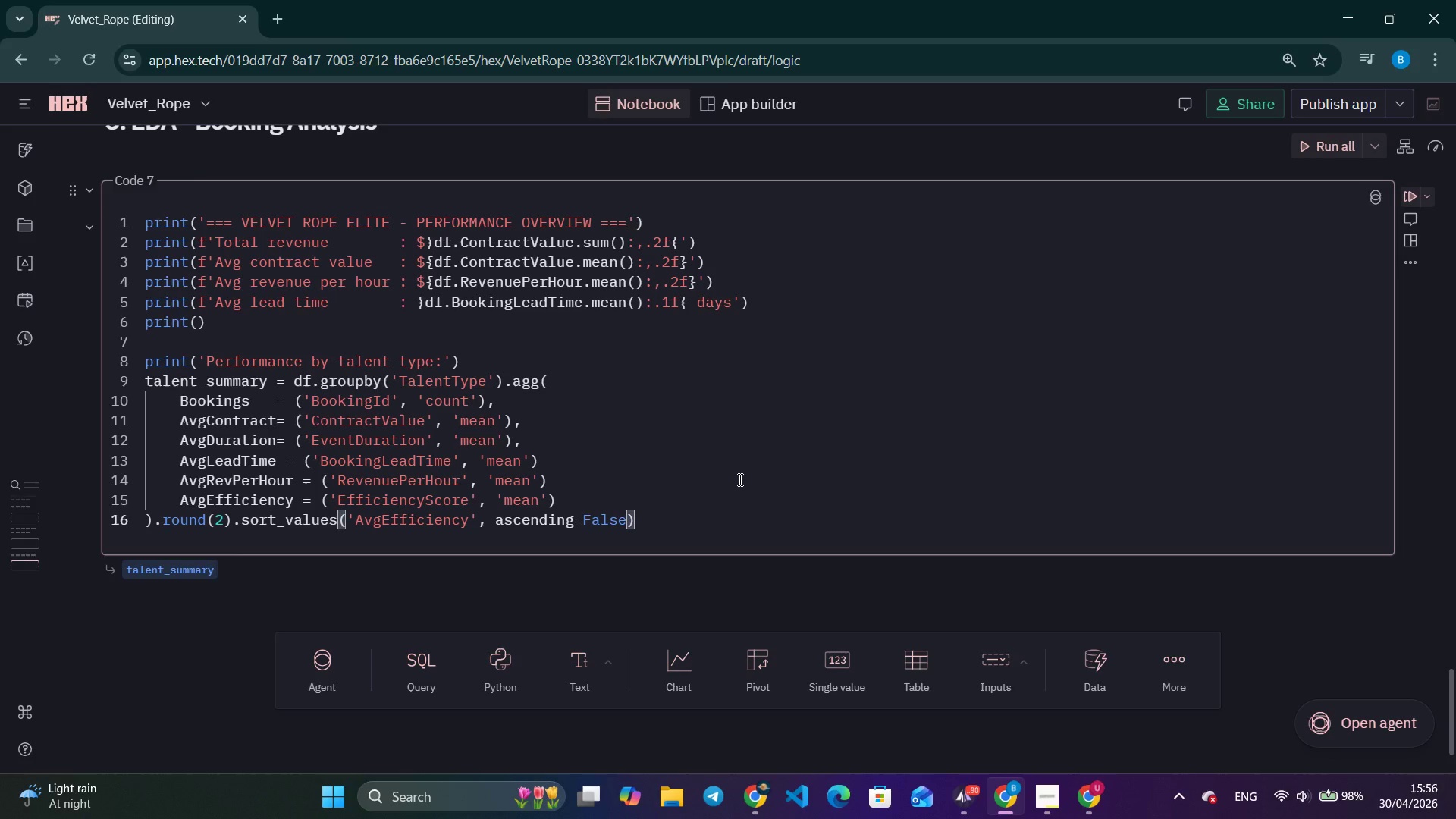 
key(Enter)
 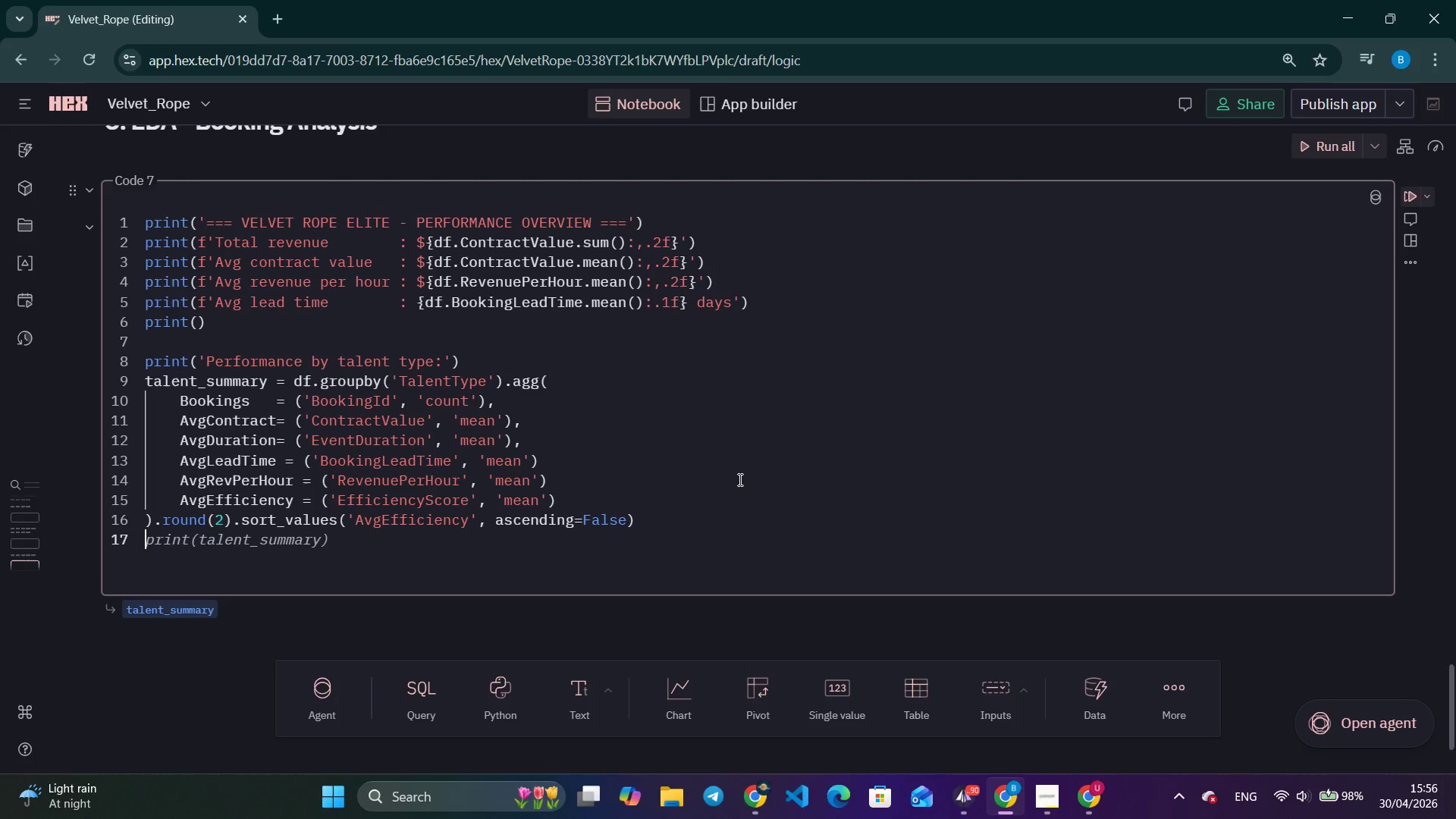 
type(print(talent_suma)
key(Backspace)
type(mary.tos)
key(Backspace)
type(_string()
 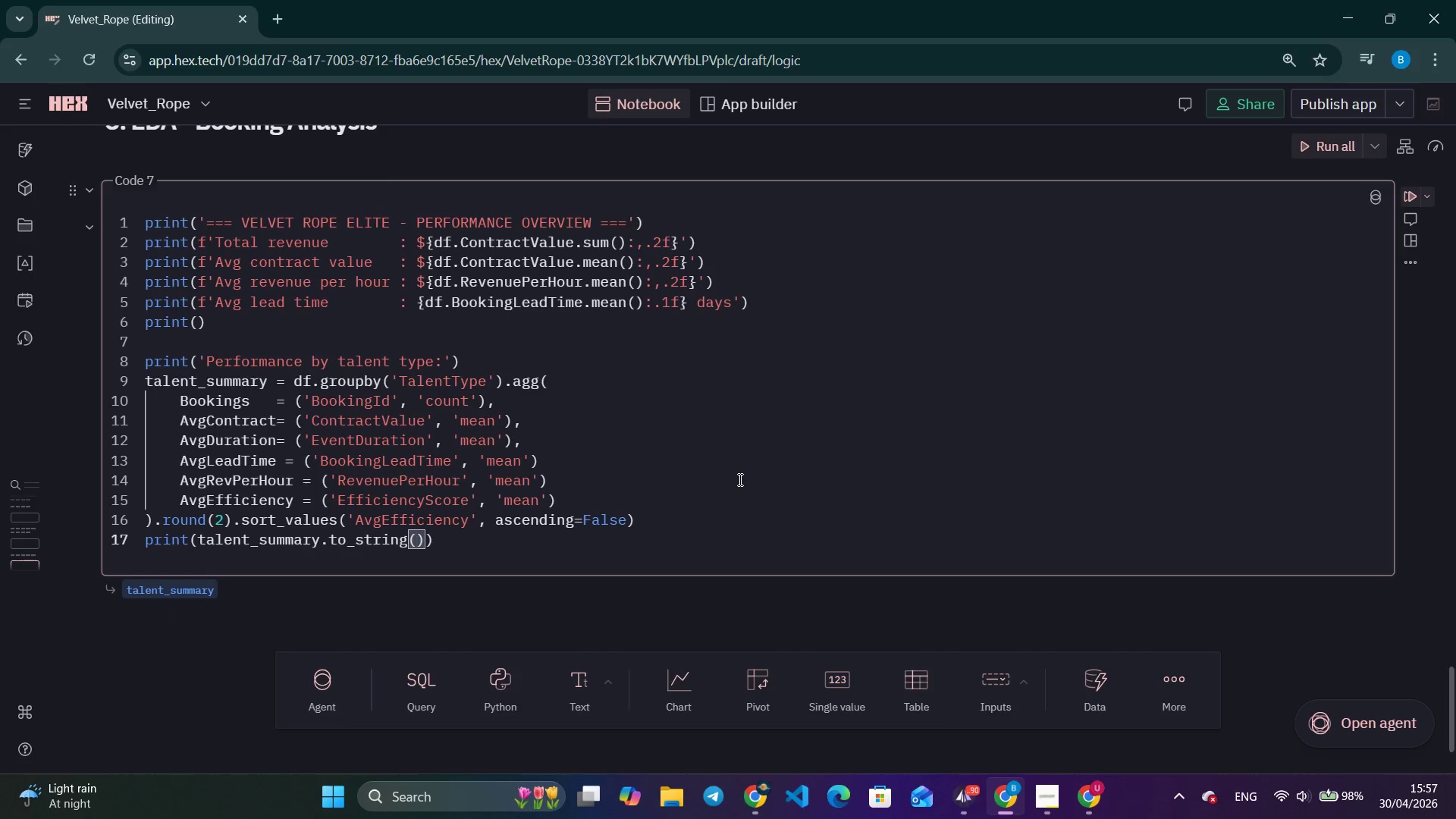 
key(ArrowRight)
 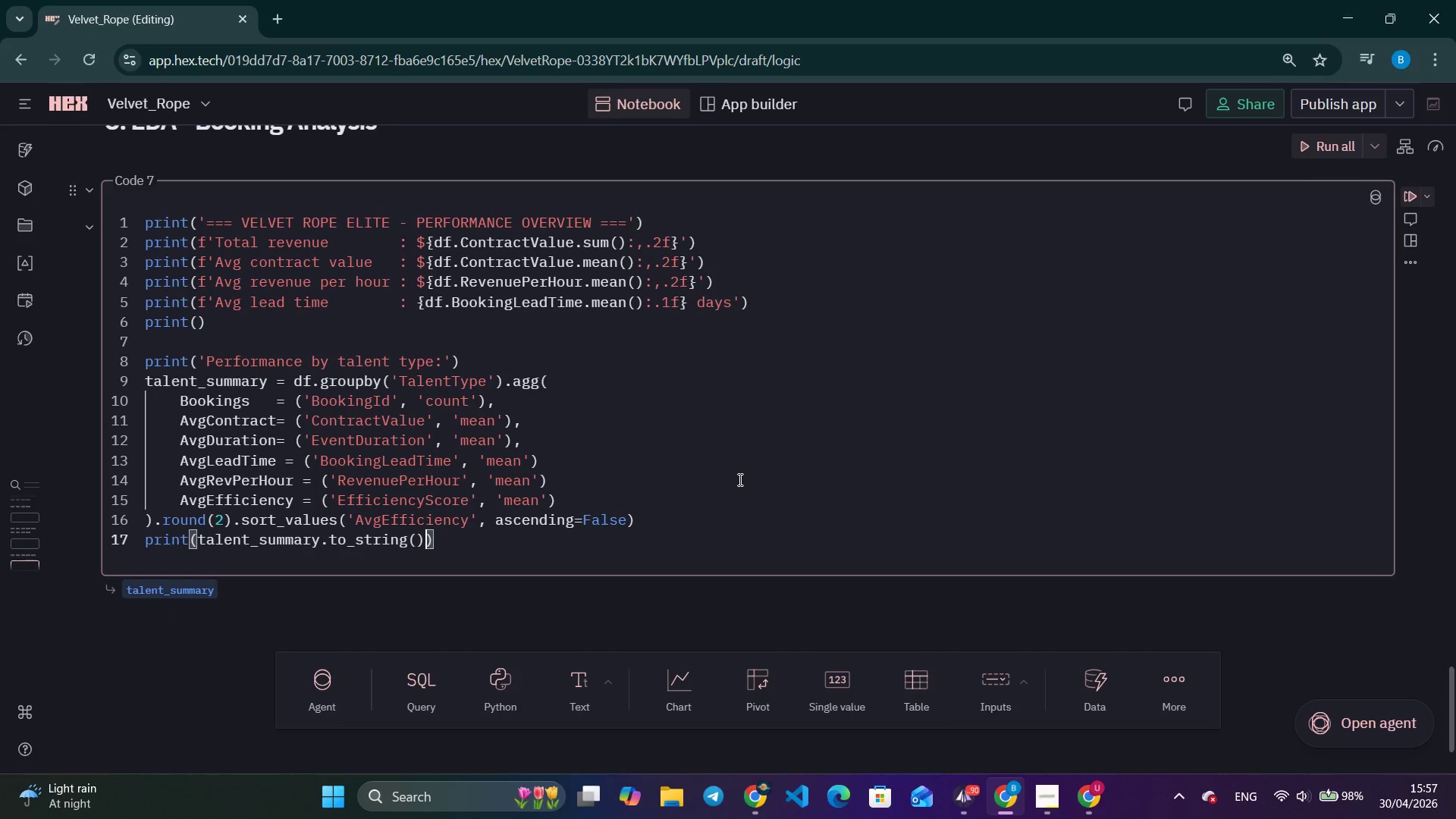 
key(ArrowRight)
 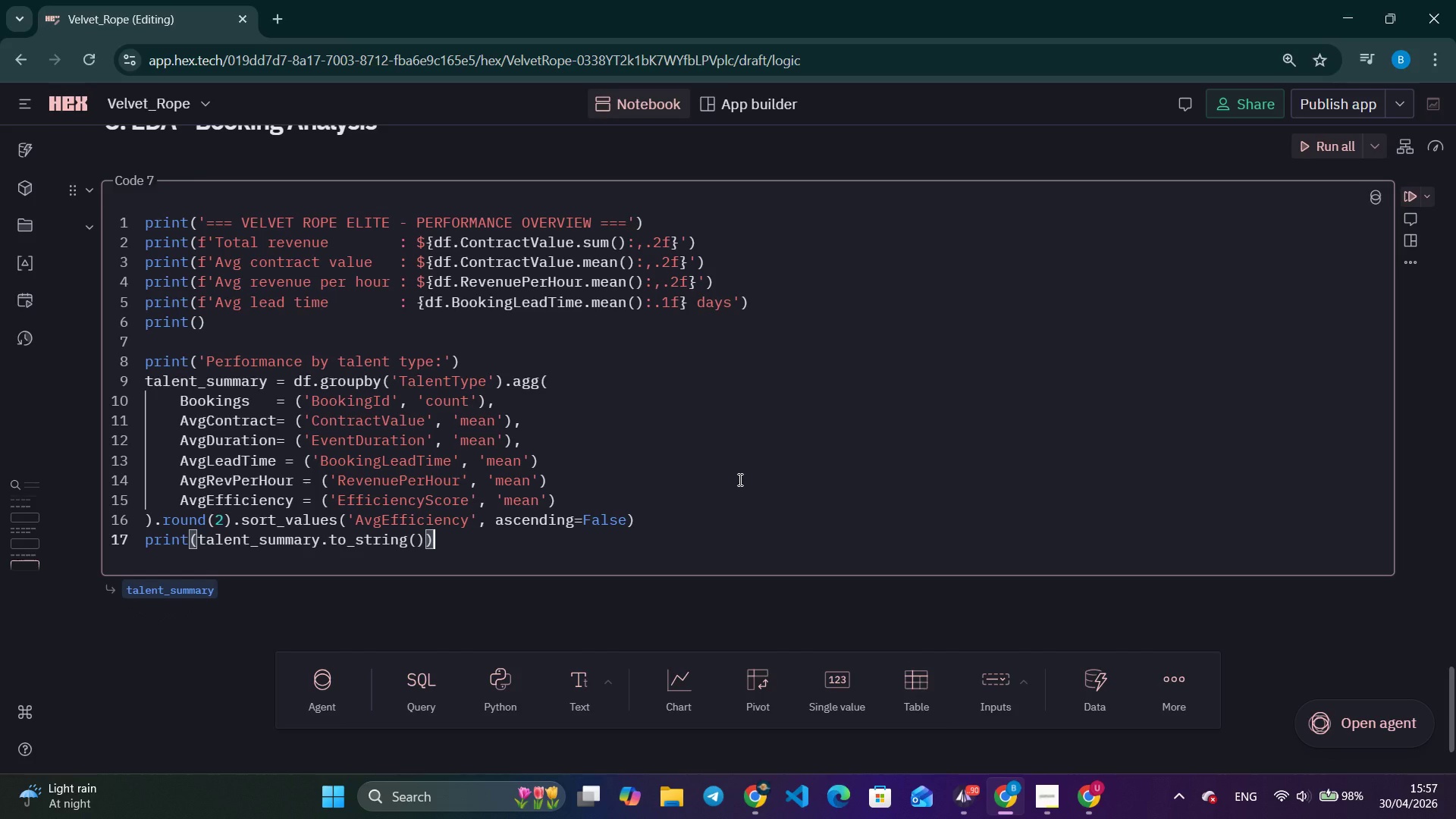 
key(Enter)
 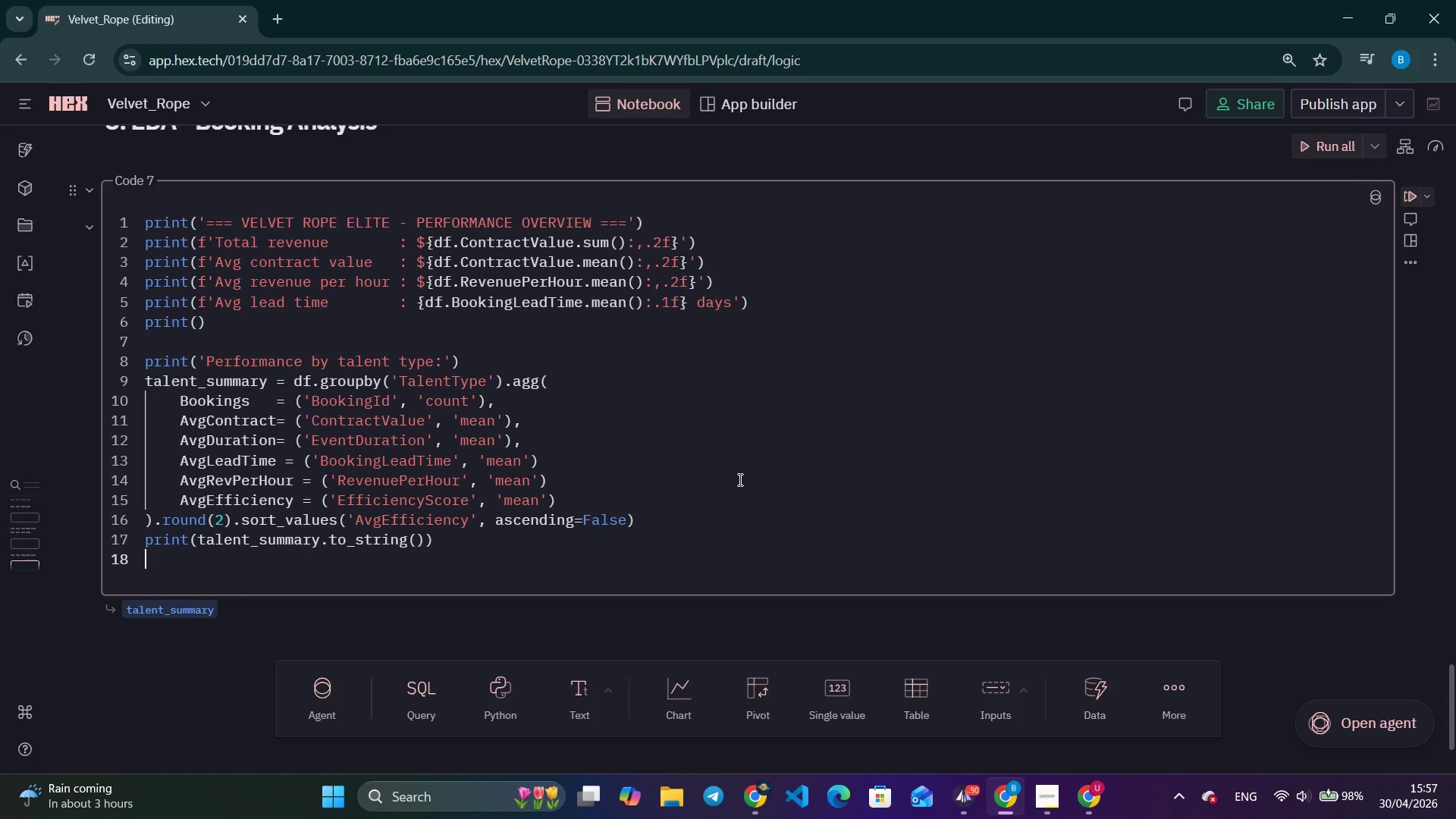 
wait(14.22)
 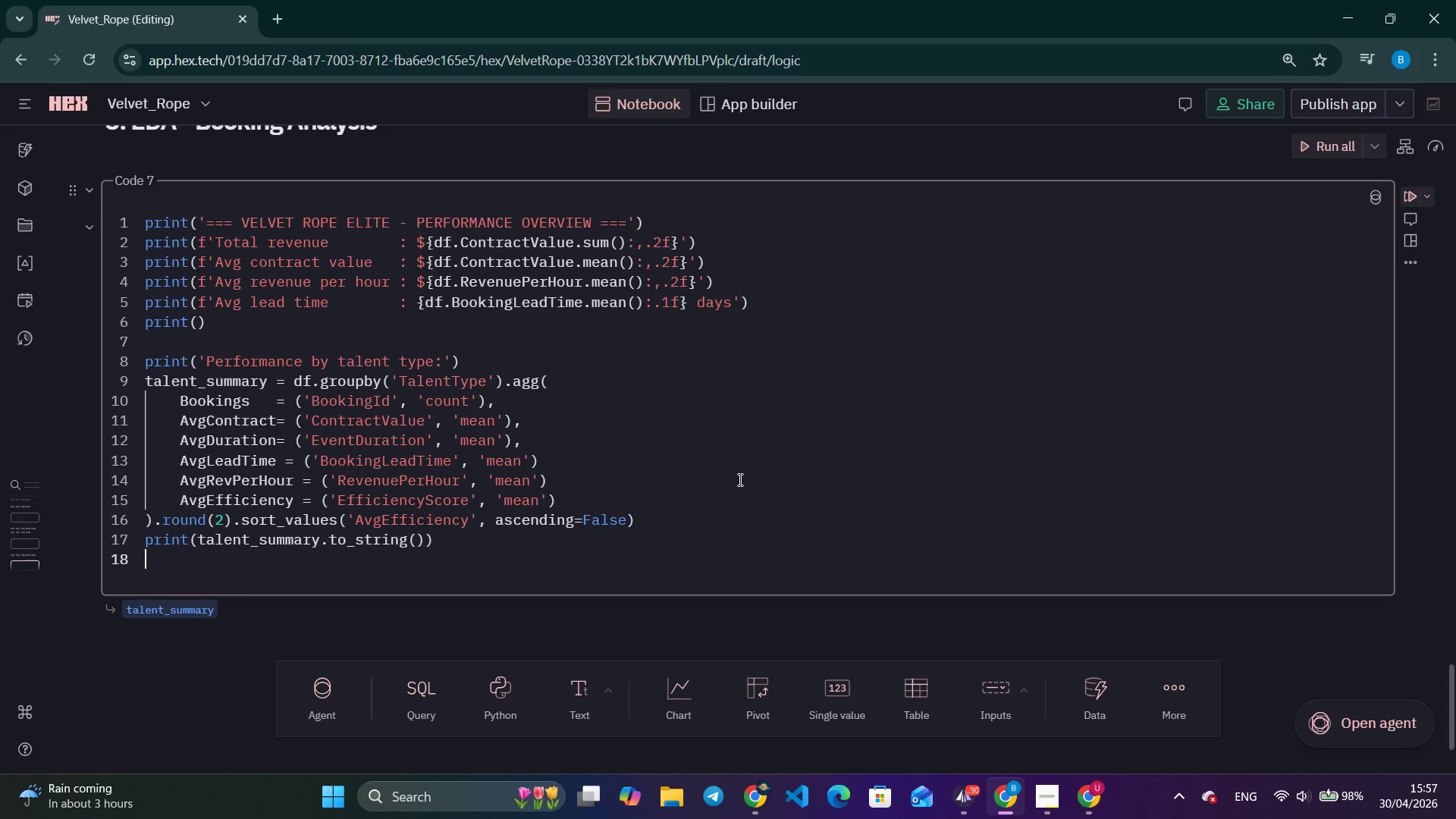 
key(Mute)
 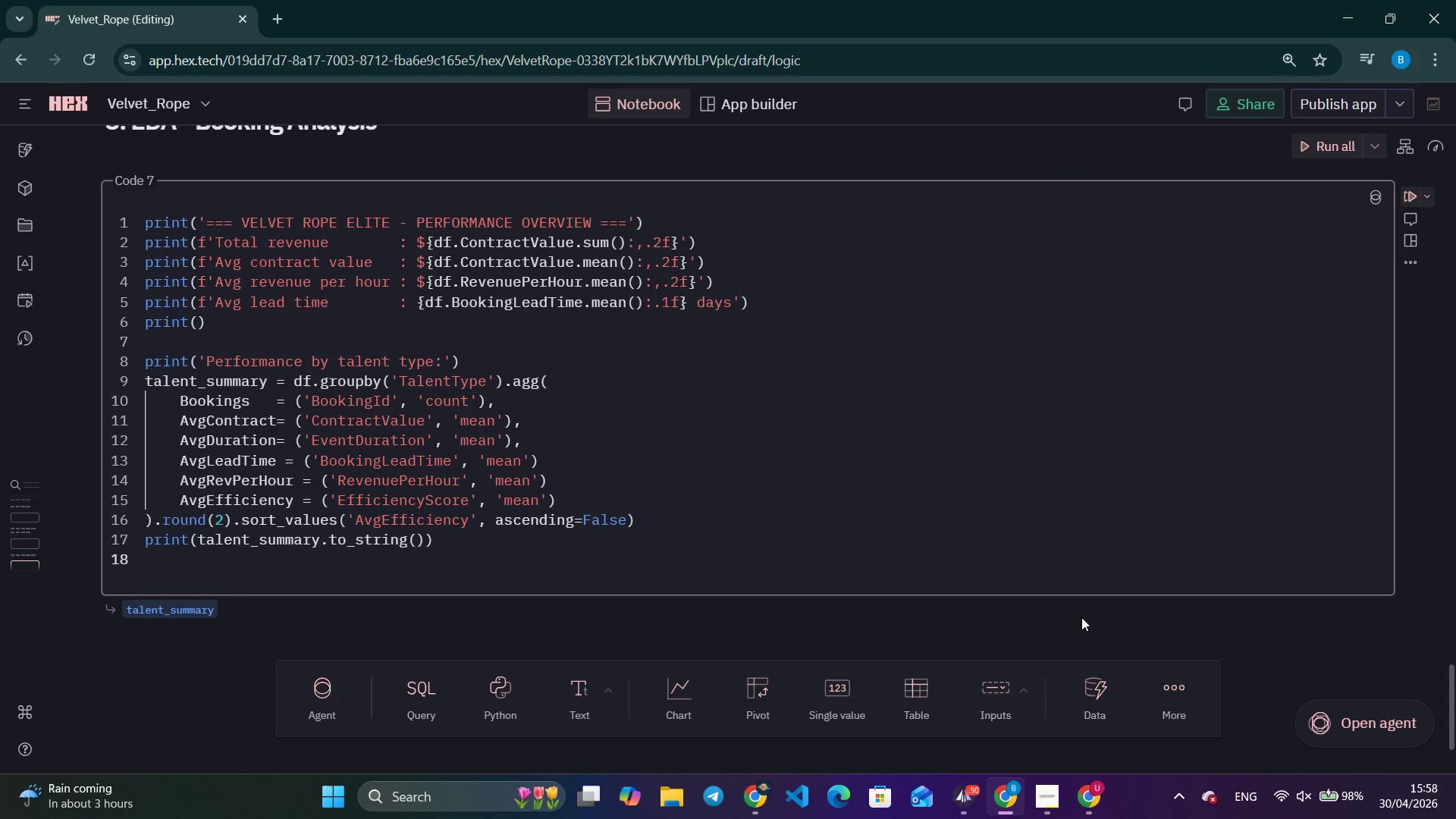 
wait(97.23)
 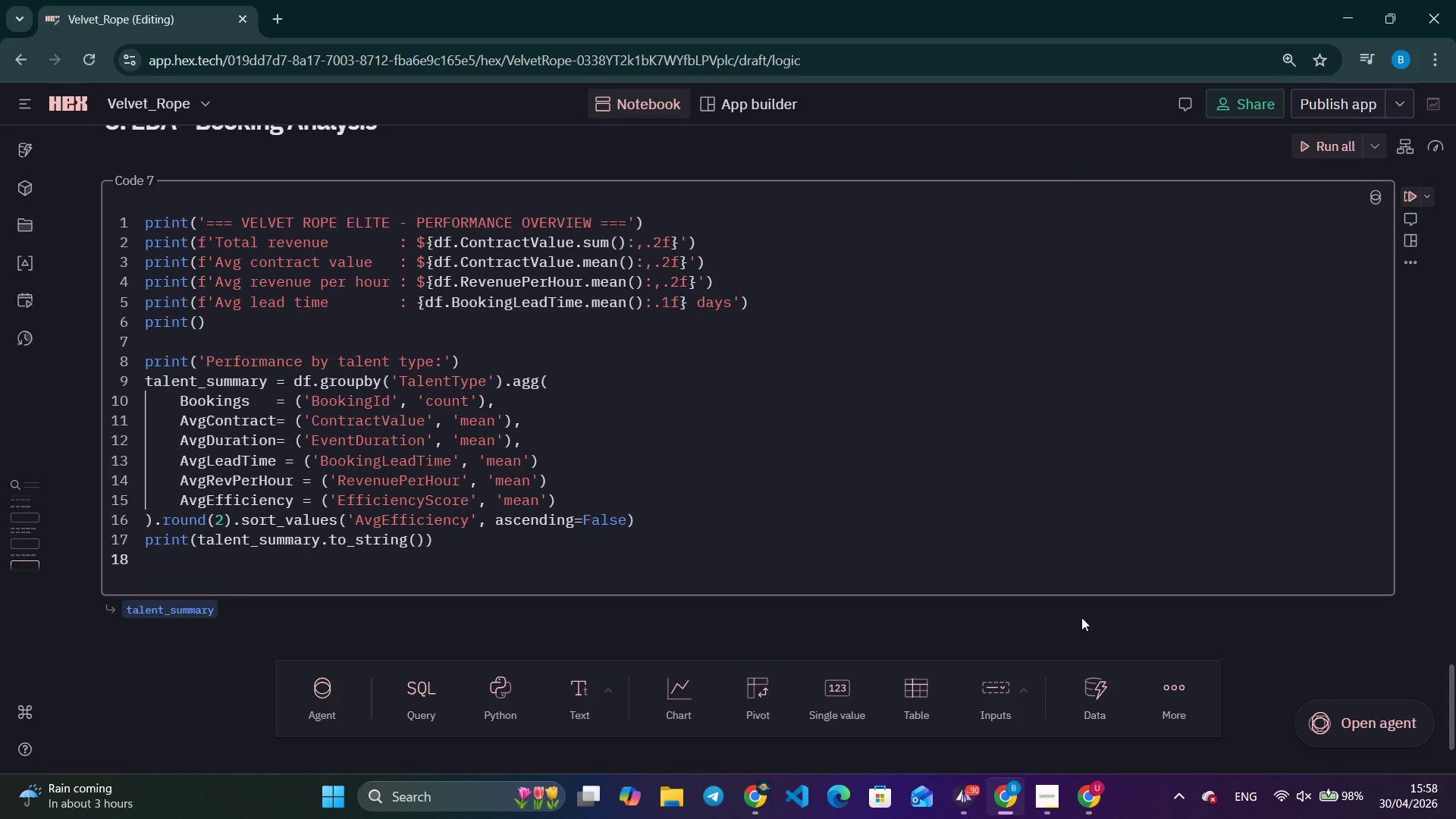 
left_click([208, 560])
 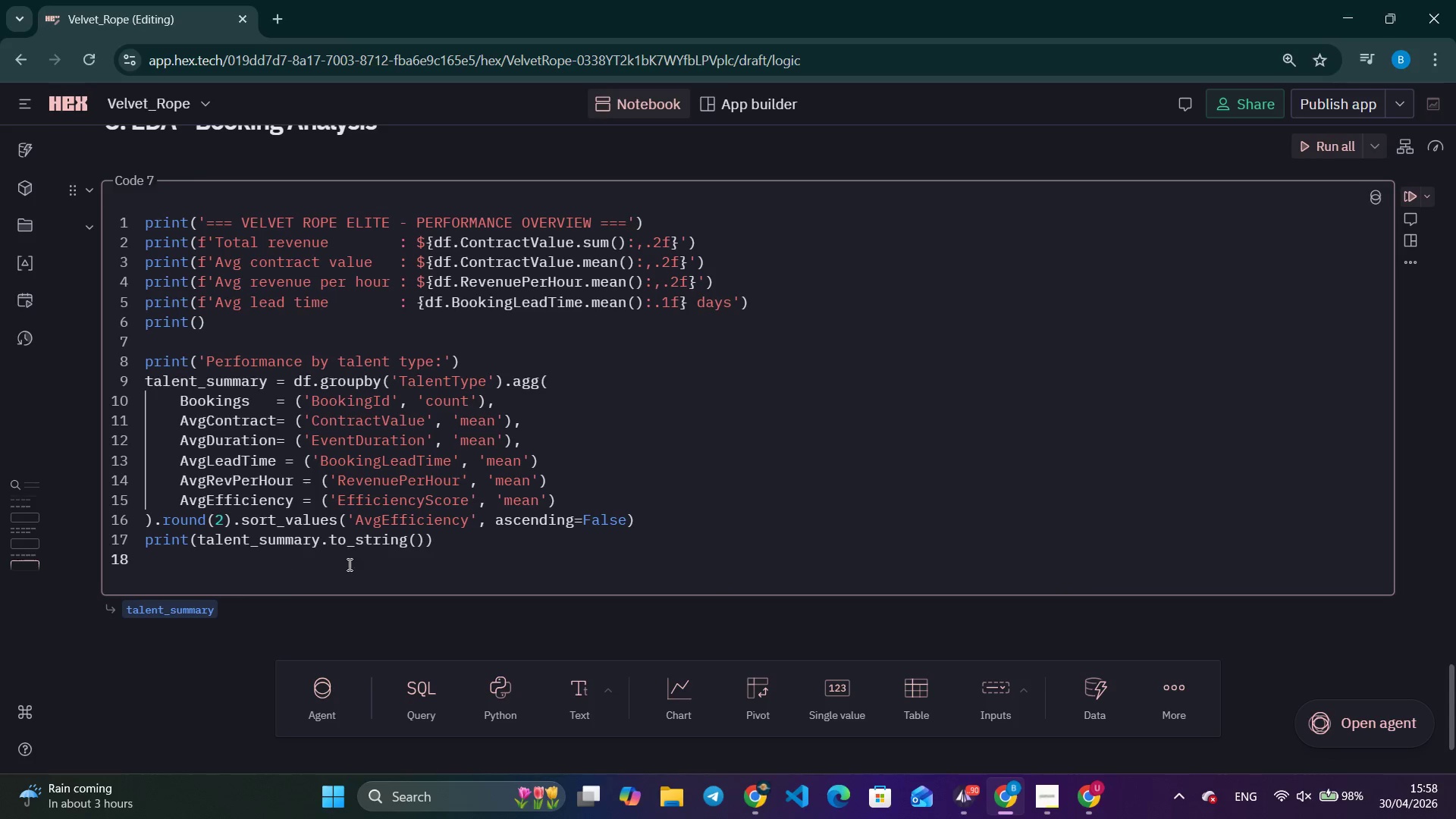 
left_click_drag(start_coordinate=[396, 541], to_coordinate=[366, 443])
 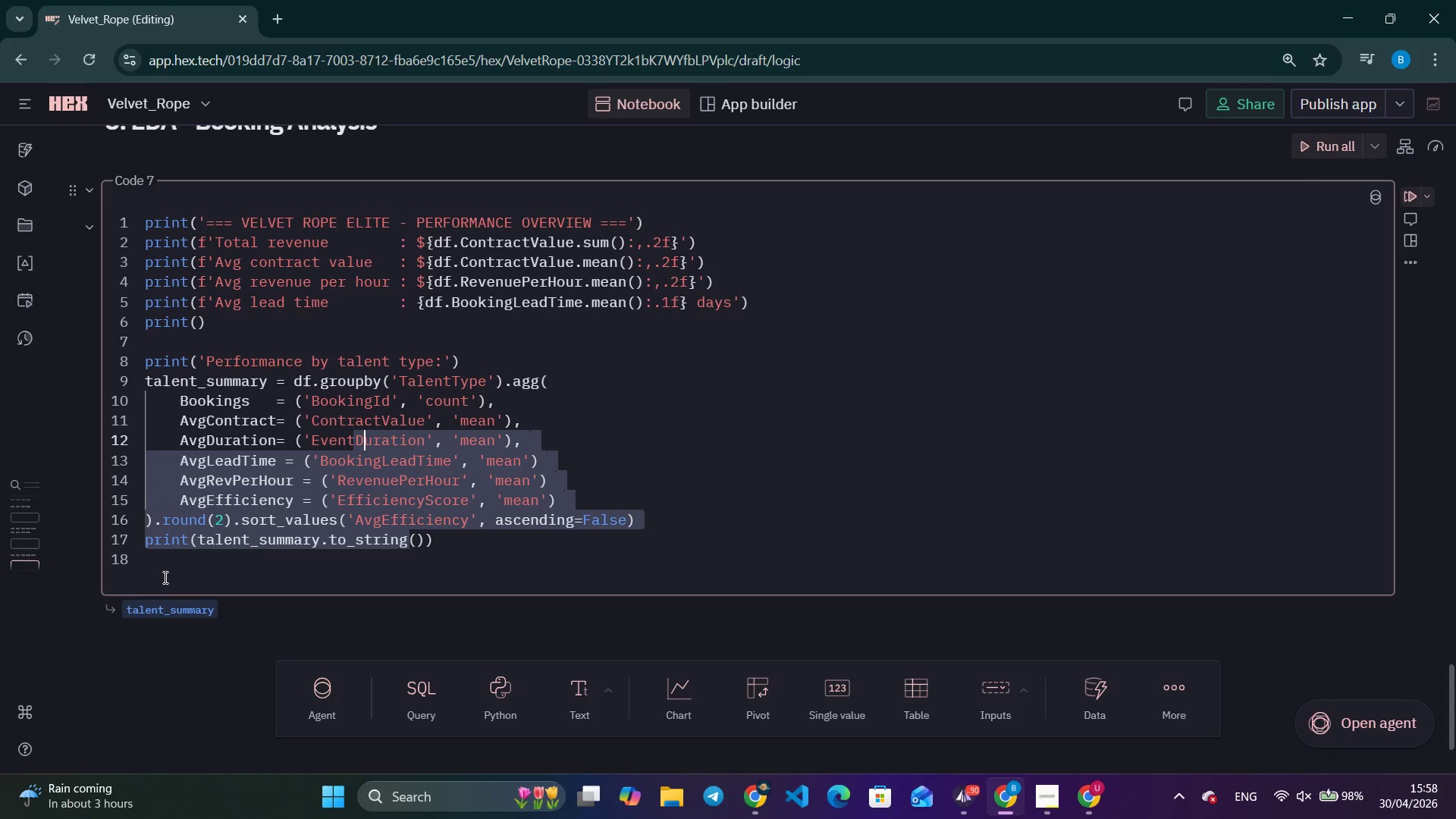 
left_click([172, 569])
 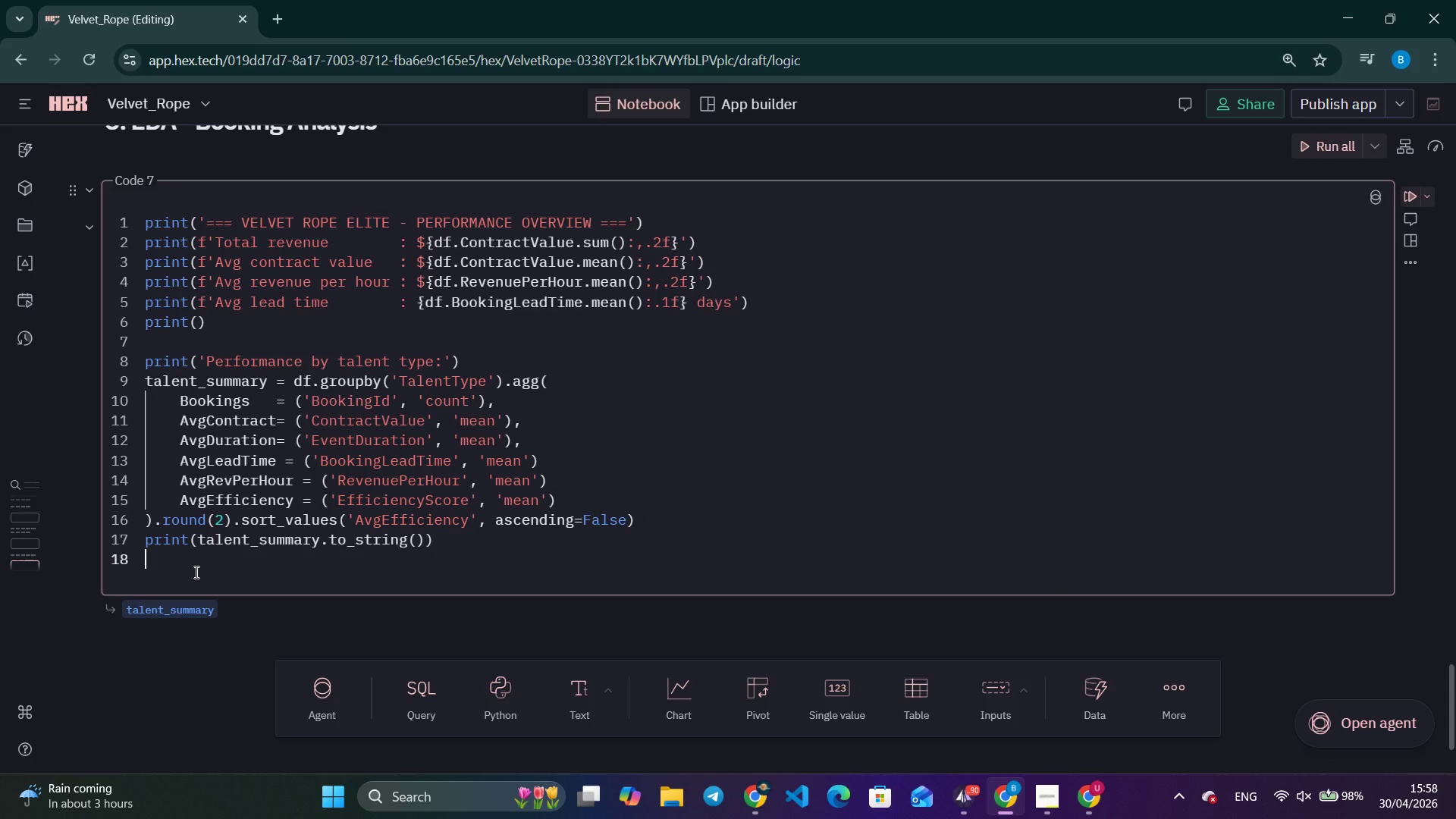 
type(fhjbvkjufg  fhgzseer)
key(Backspace)
key(Backspace)
key(Backspace)
key(Backspace)
key(Backspace)
key(Backspace)
key(Backspace)
key(Backspace)
key(Backspace)
key(Backspace)
key(Backspace)
key(Backspace)
key(Backspace)
key(Backspace)
key(Backspace)
key(Backspace)
key(Backspace)
key(Backspace)
key(Backspace)
key(Backspace)
 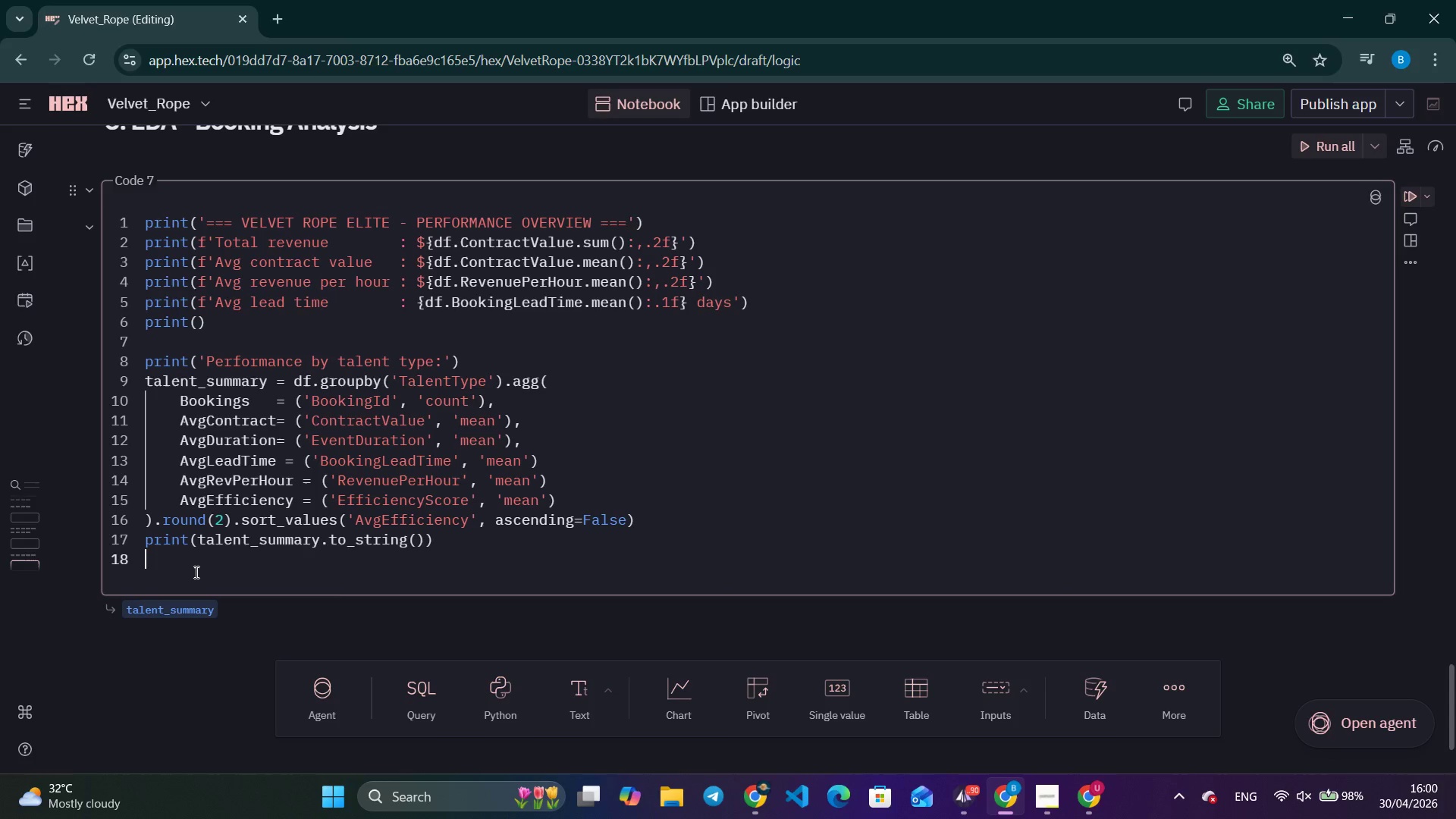 
wait(84.19)
 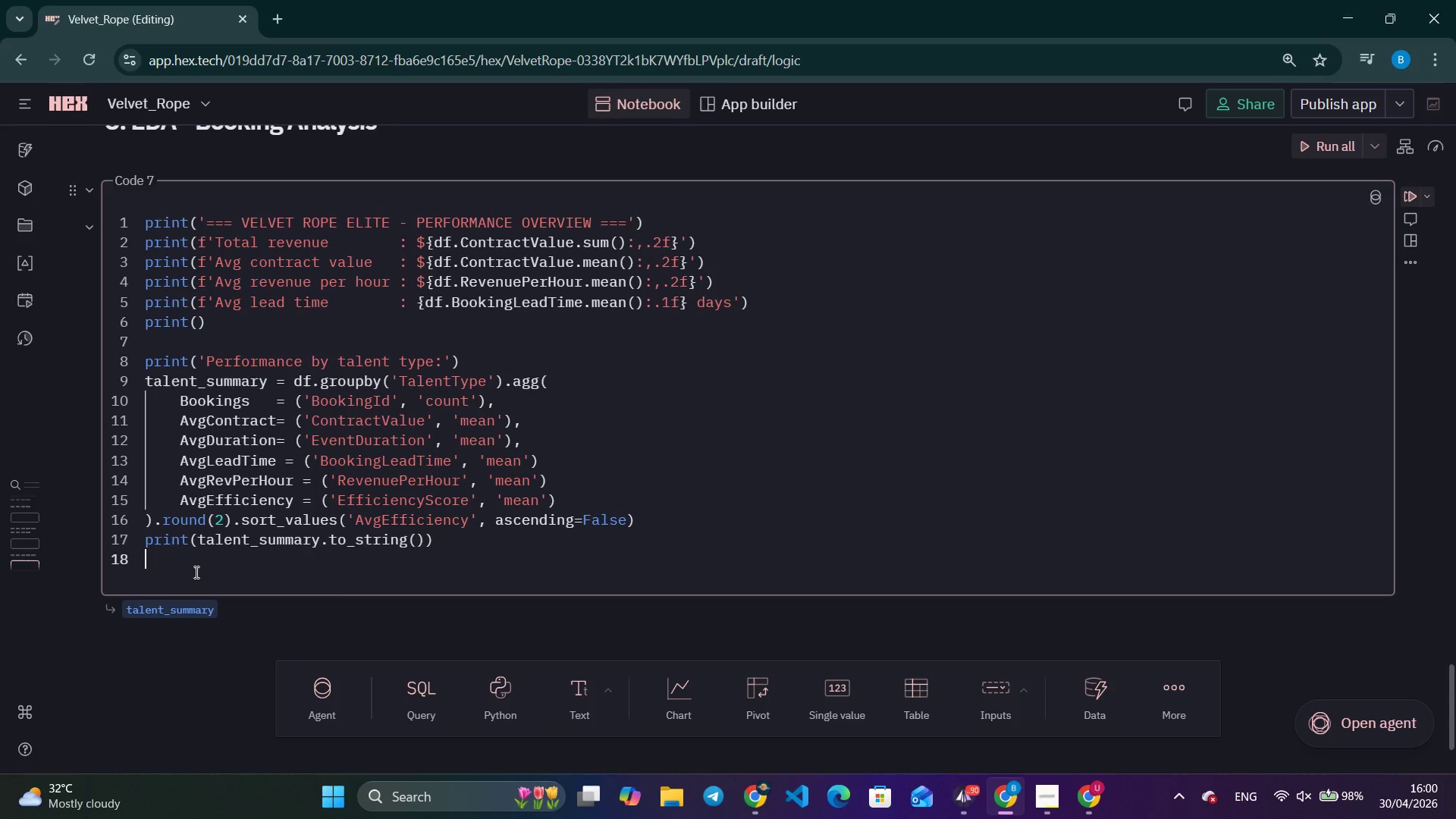 
left_click_drag(start_coordinate=[281, 512], to_coordinate=[148, 356])
 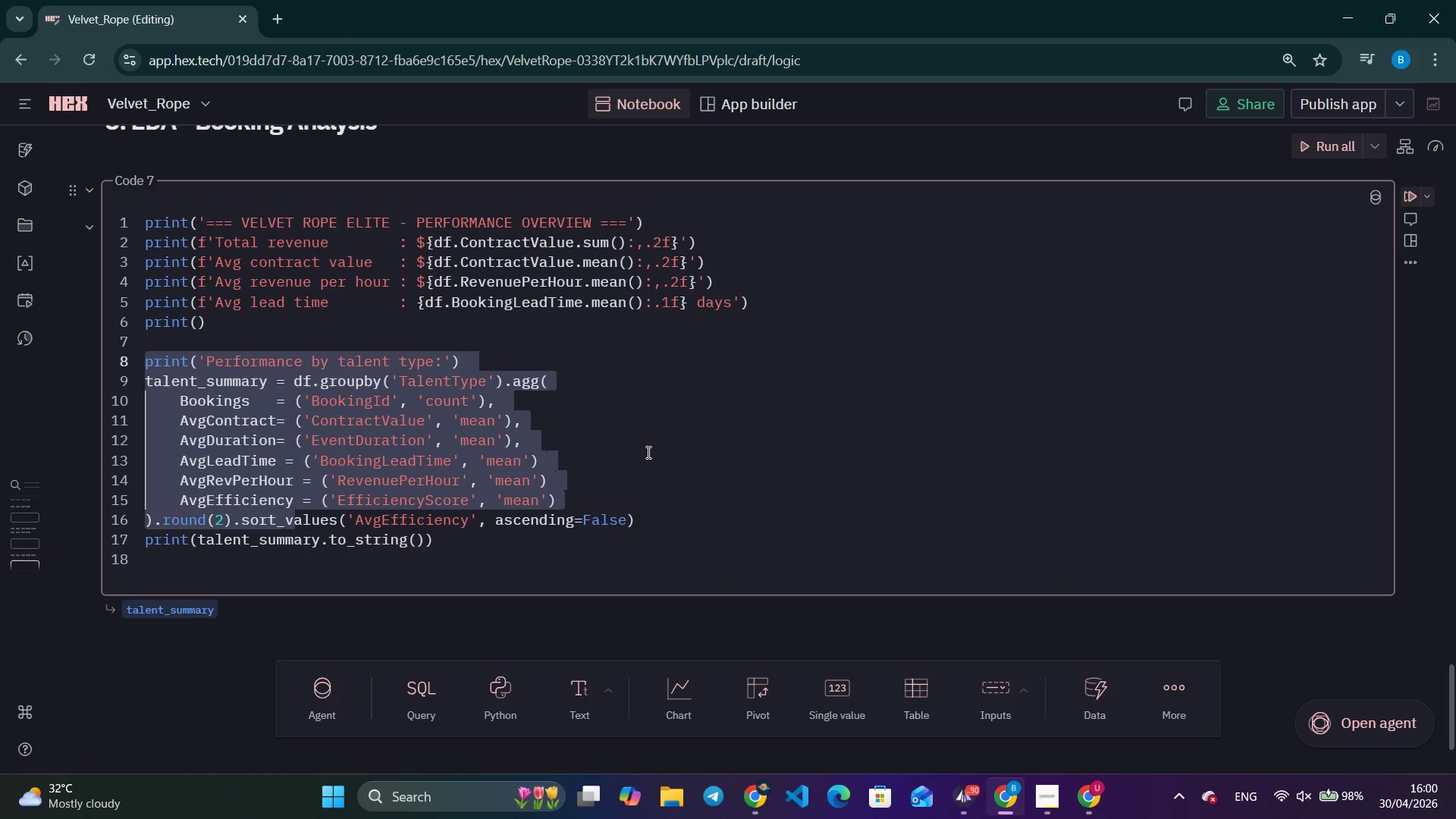 
left_click([647, 452])
 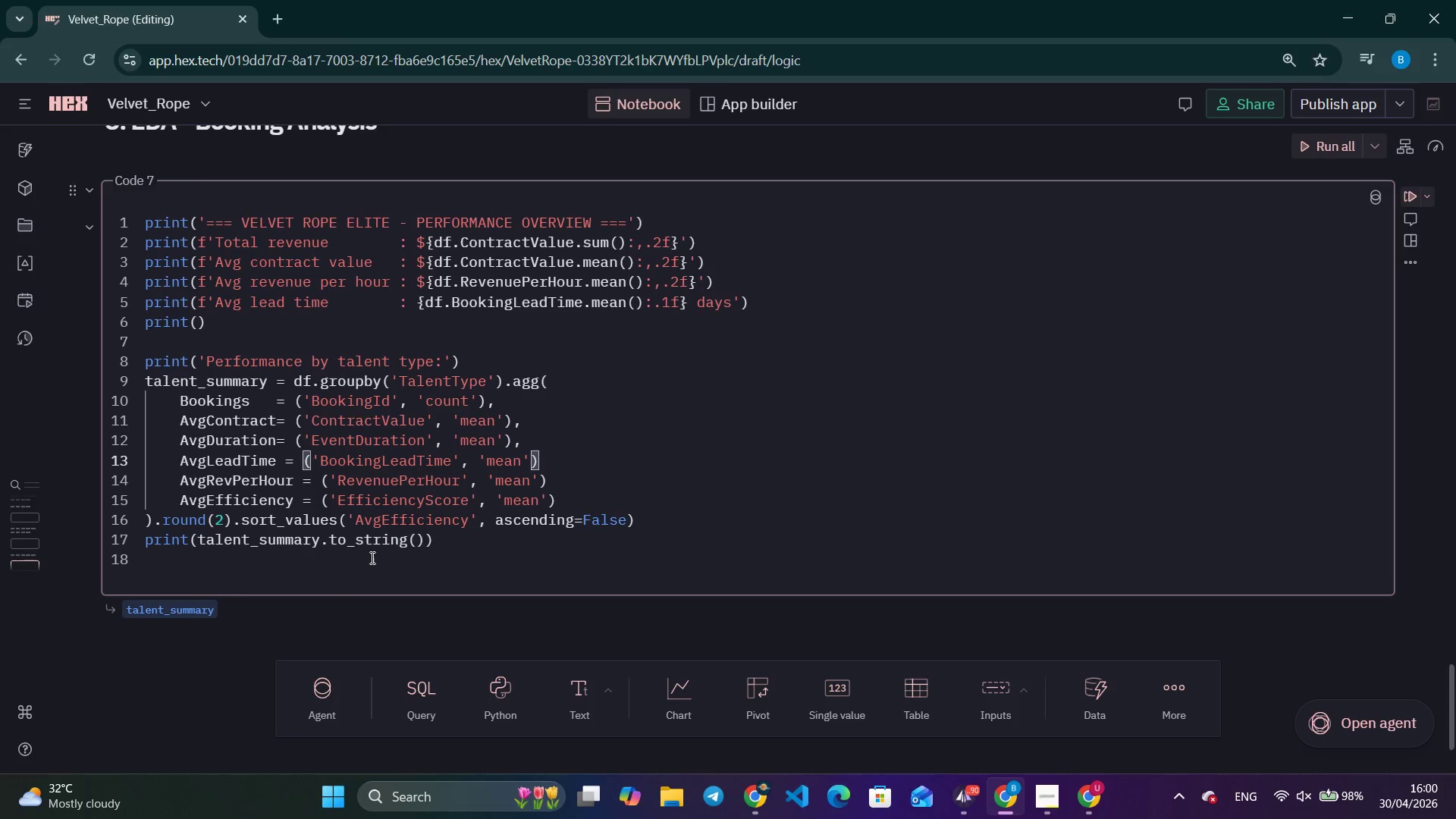 
left_click([362, 557])
 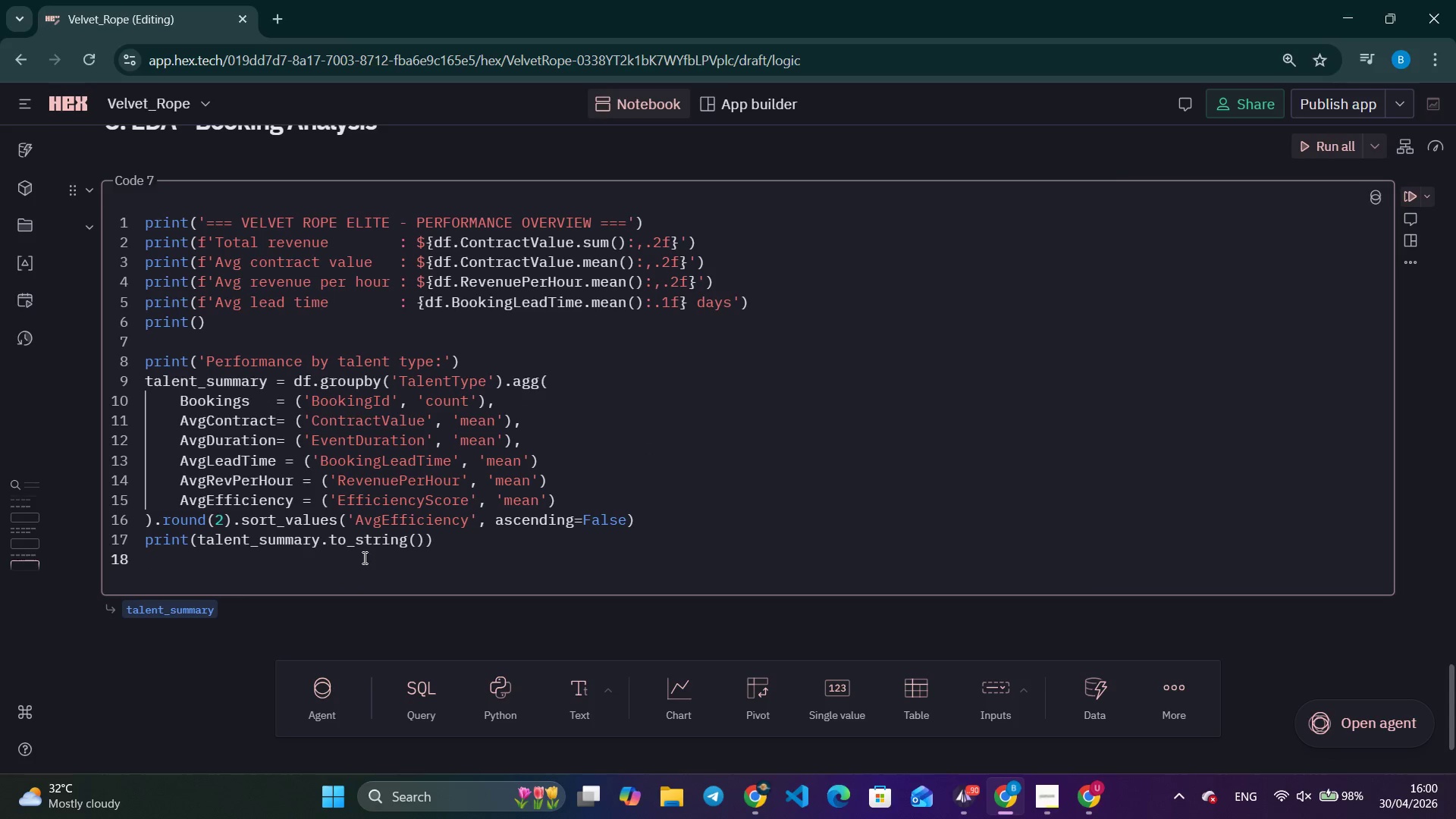 
hold_key(key=J, duration=0.33)
 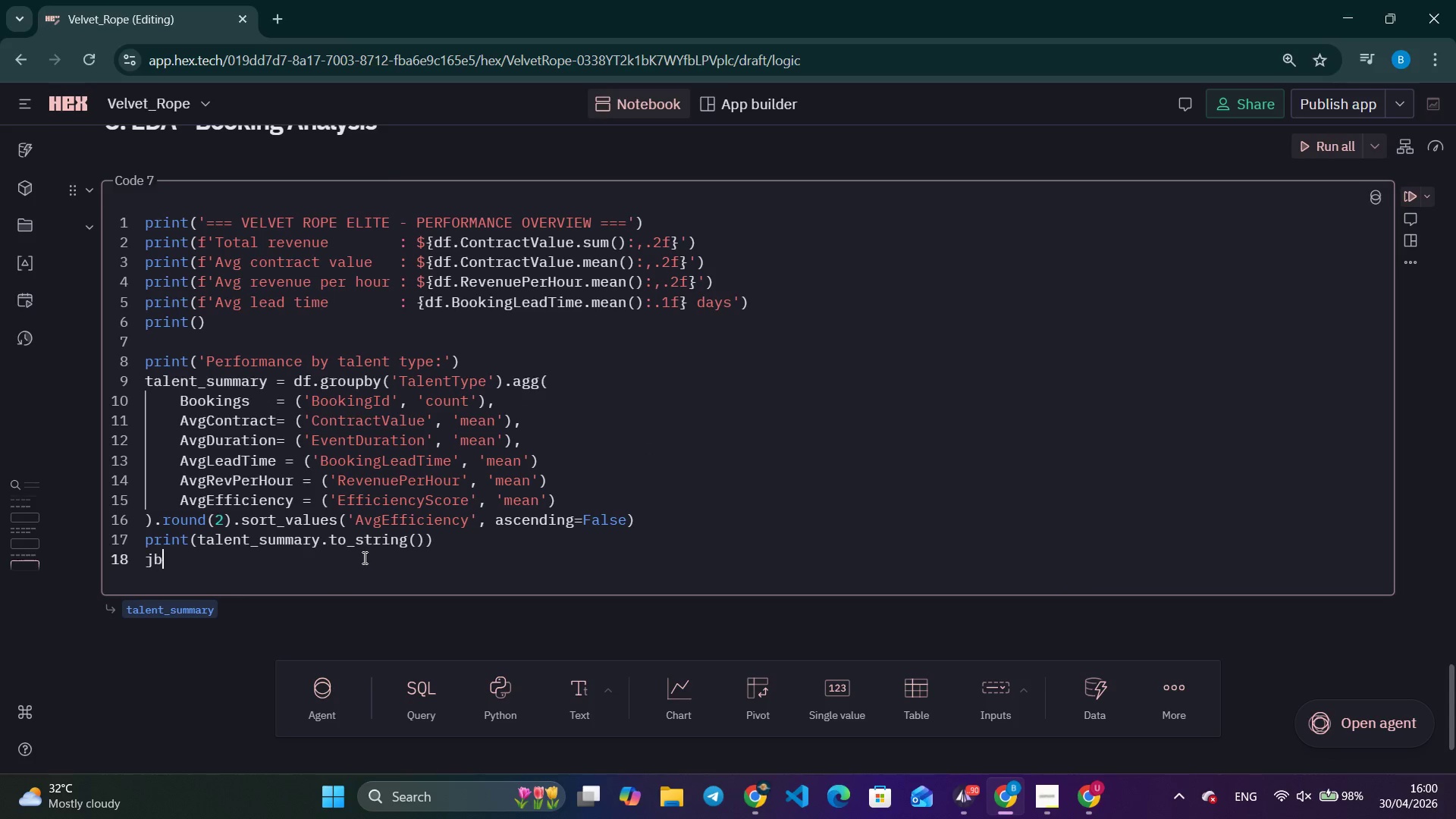 
type(bnmb lkjbgfcty jkniuyv vghrxwrf  )
 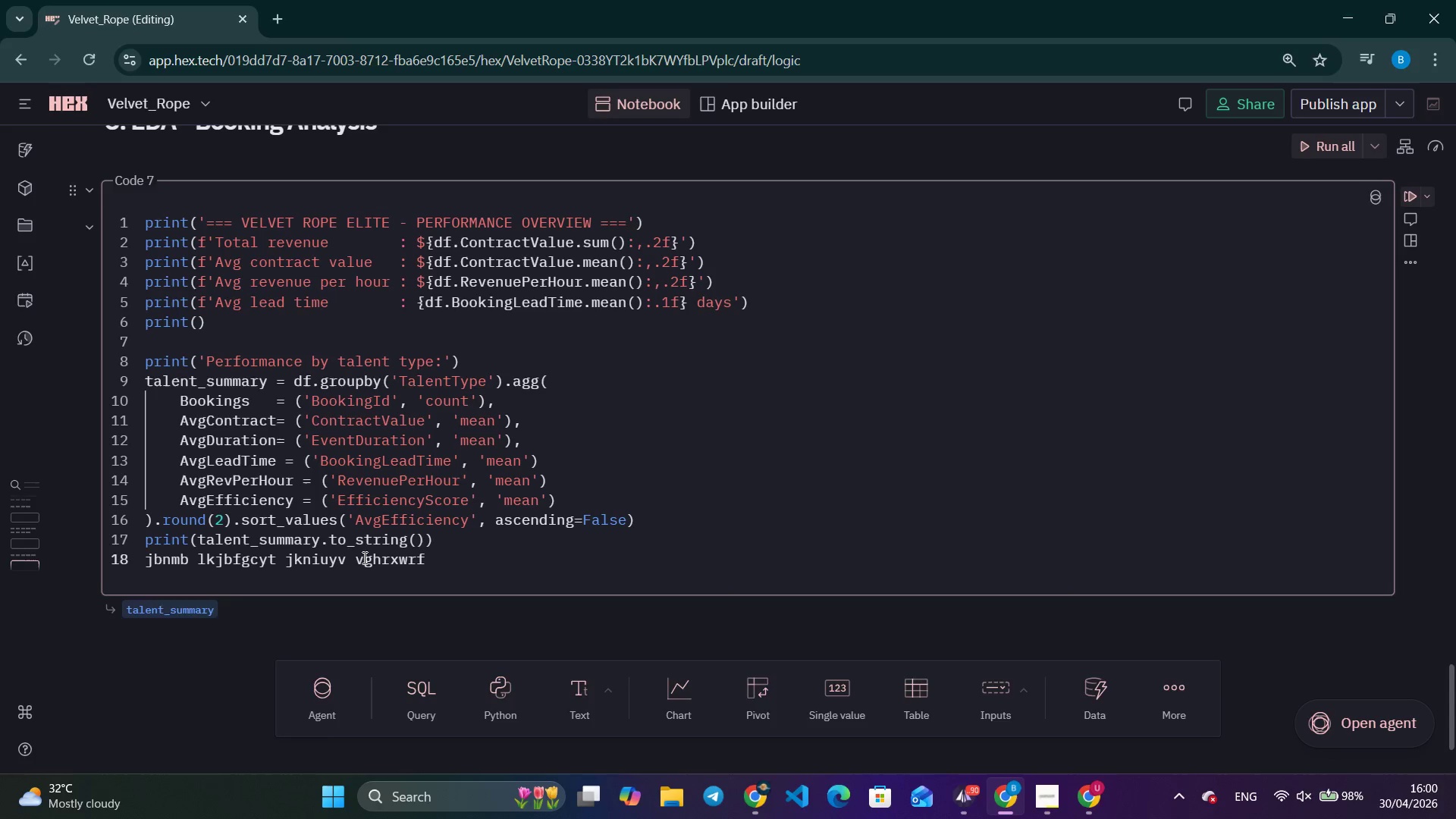 
key(Enter)
 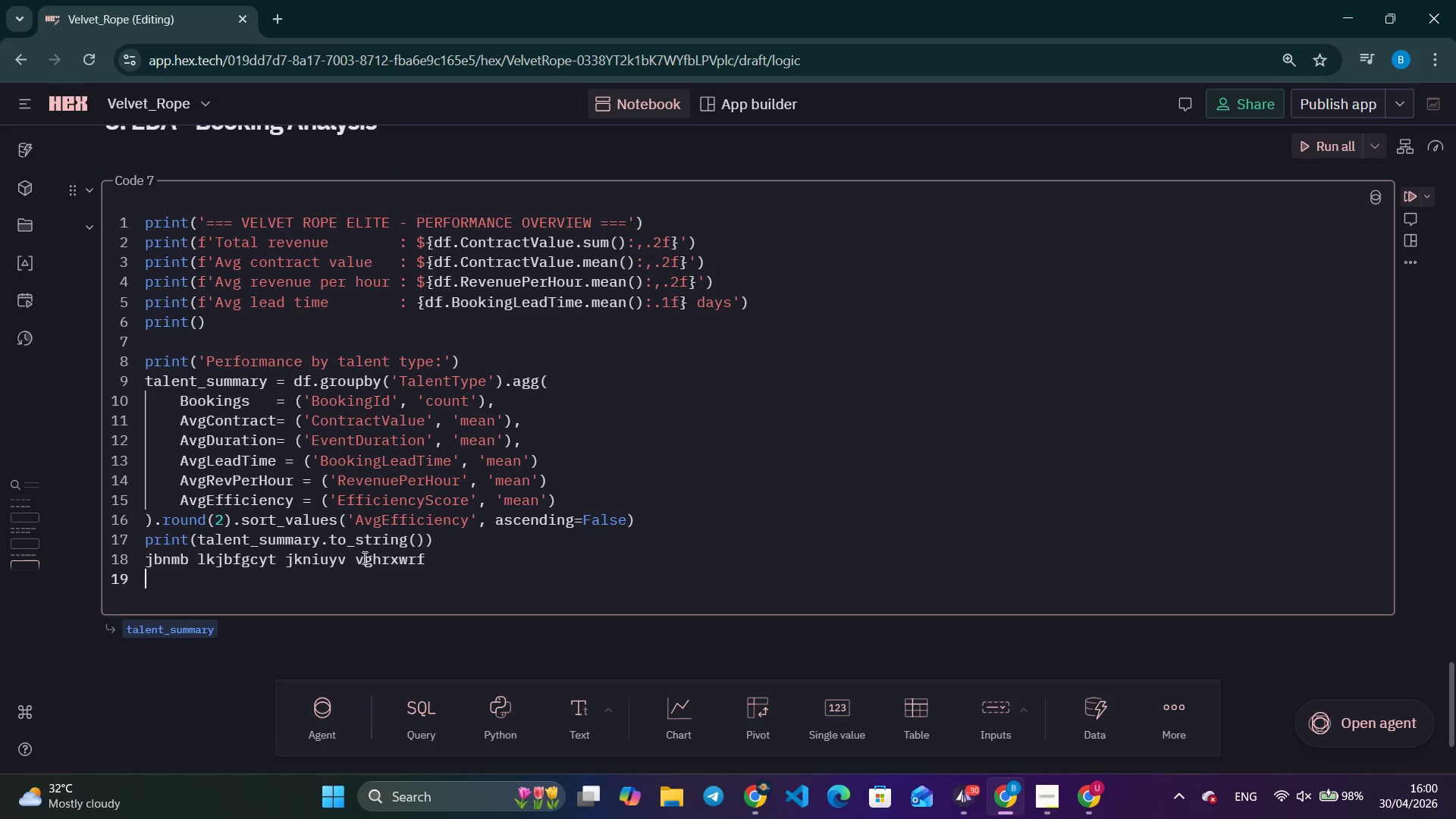 
key(Enter)
 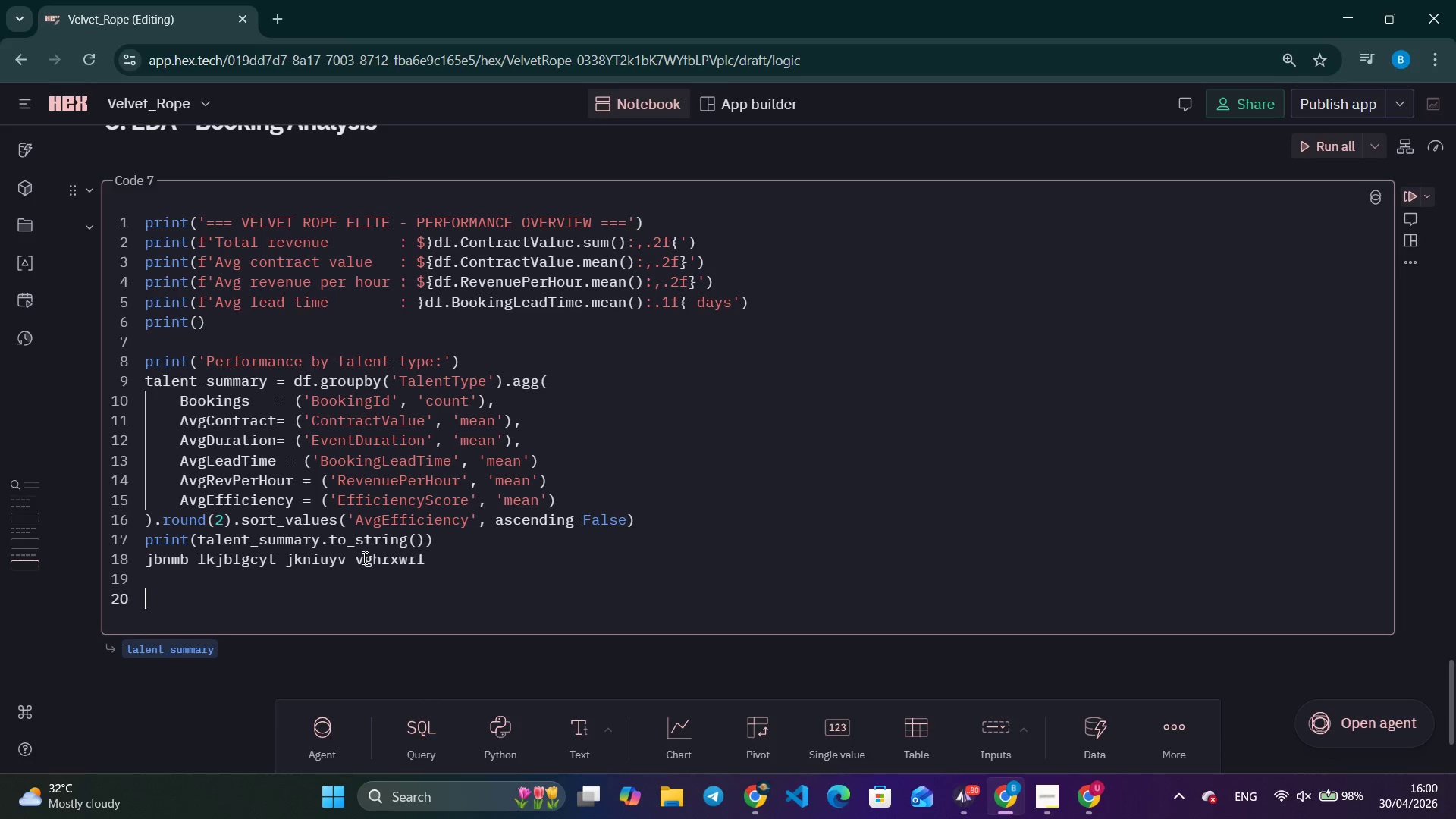 
key(Backspace)
 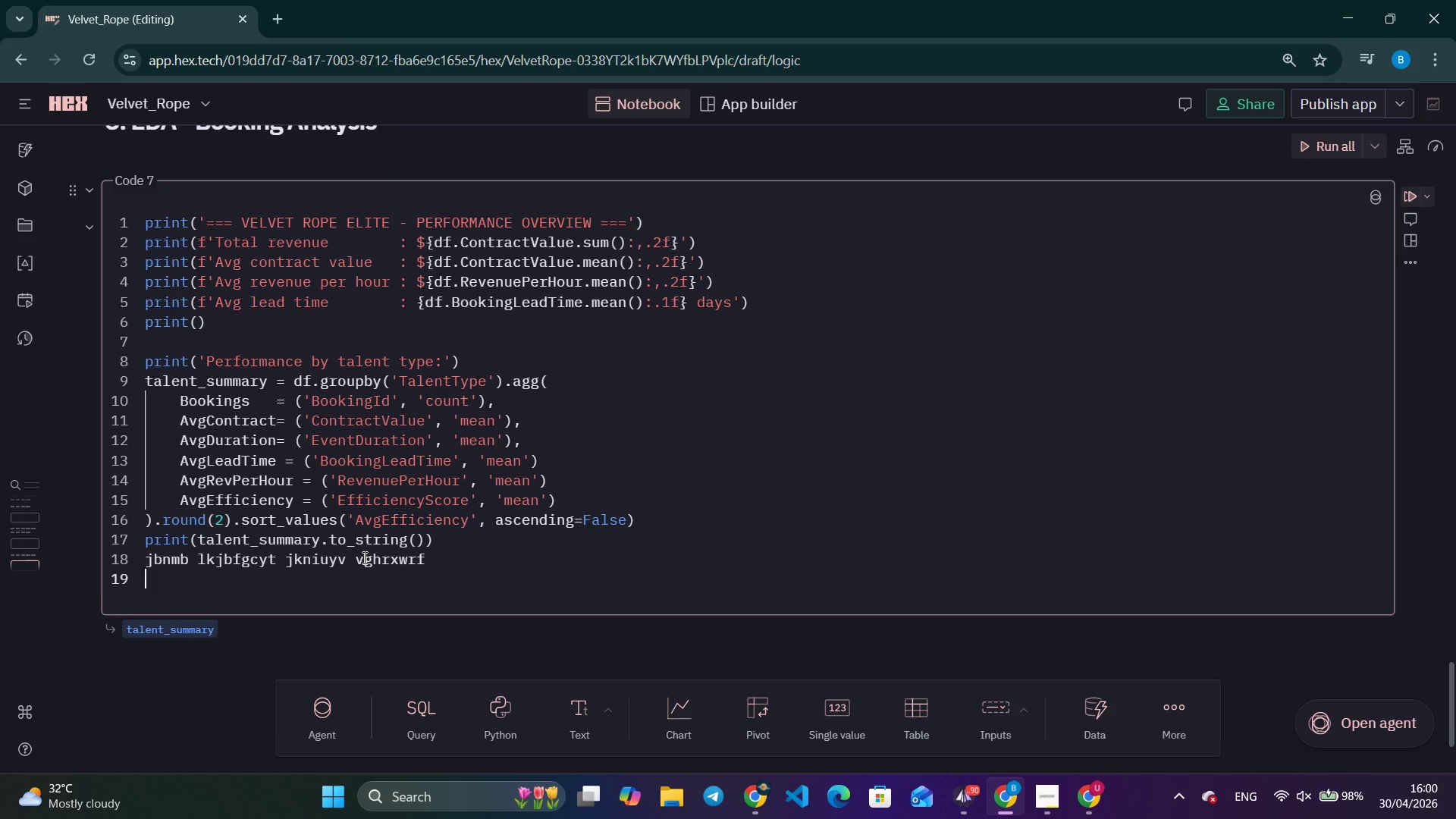 
key(Backspace)
 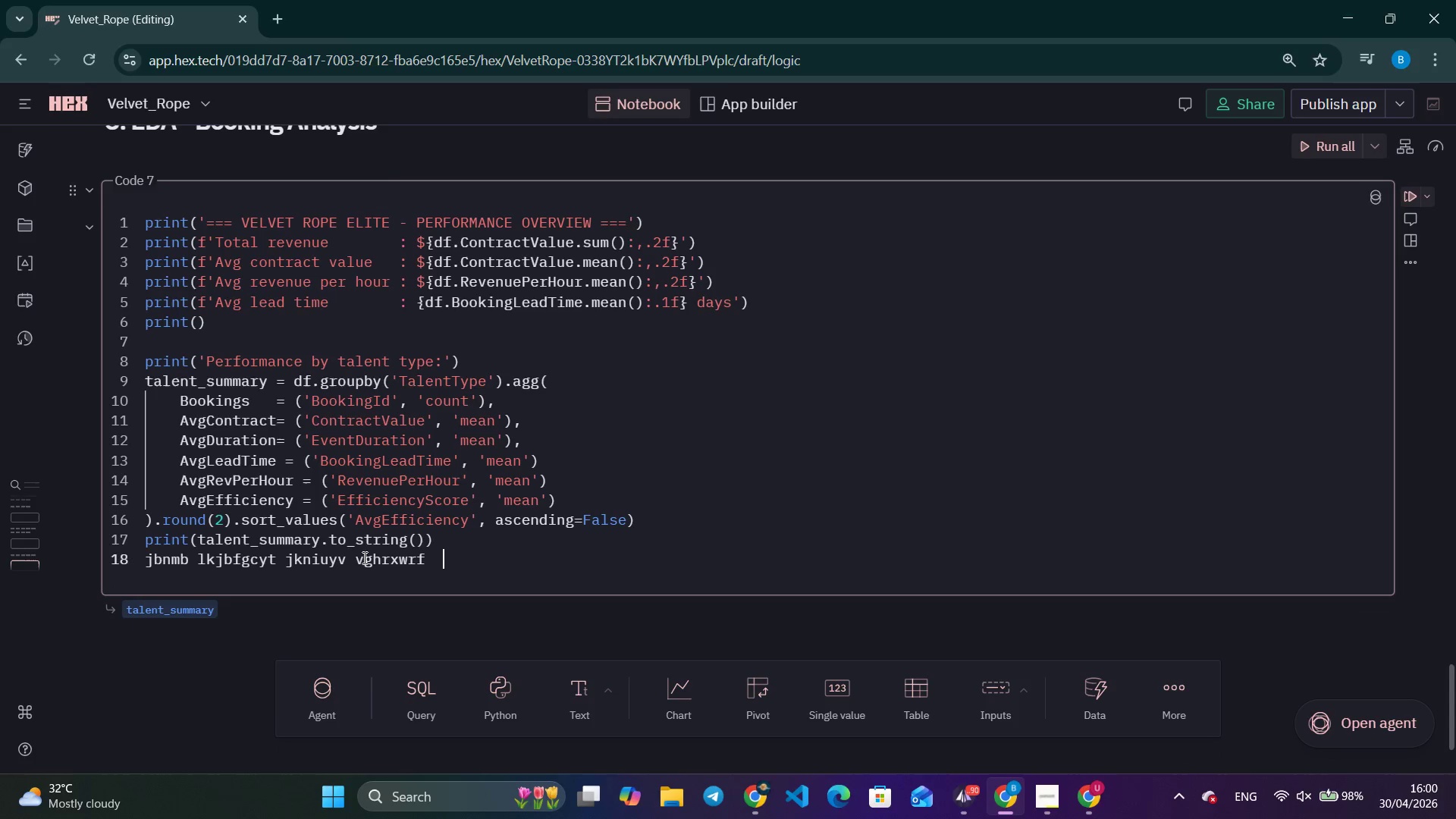 
key(Backspace)
 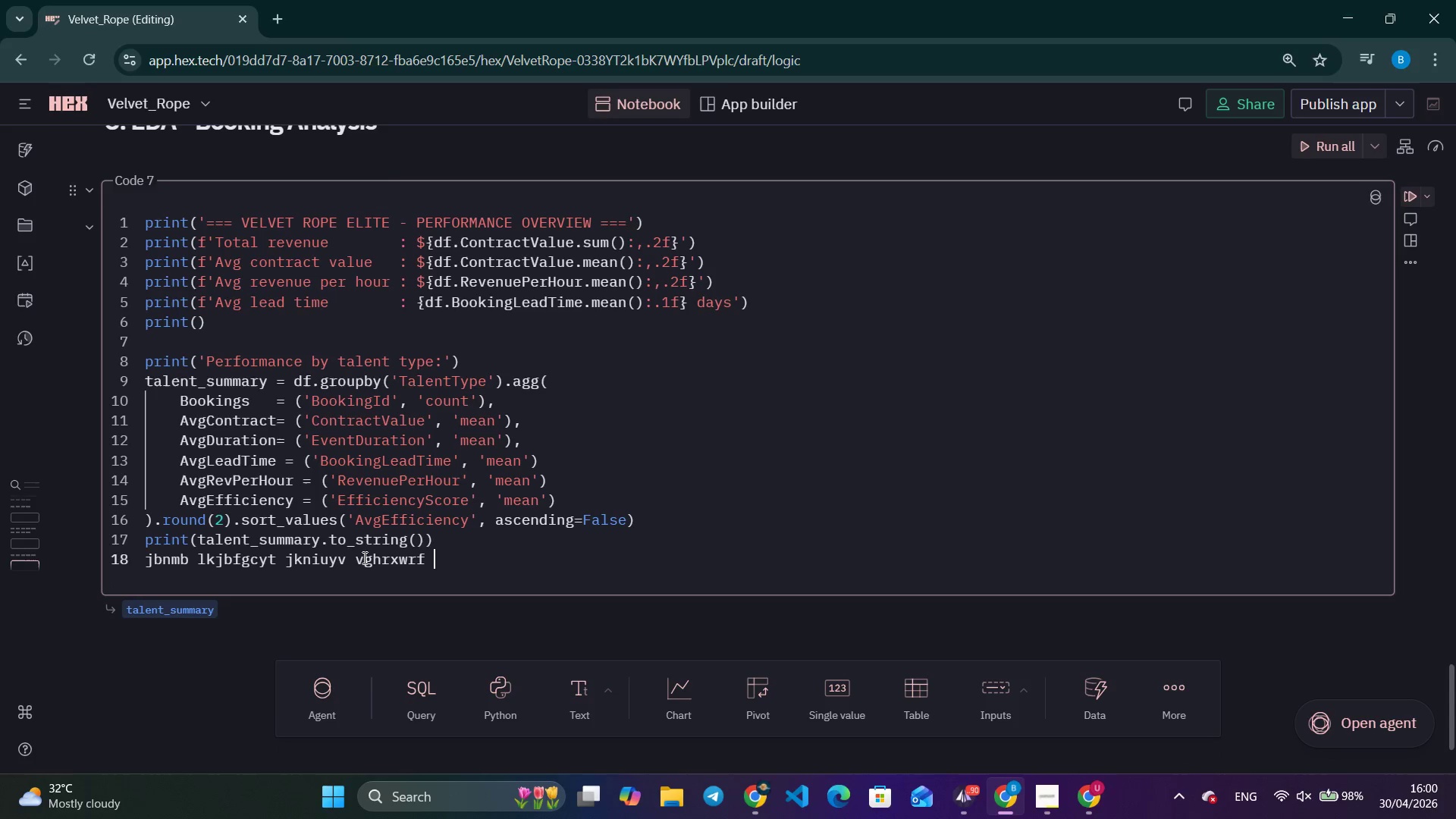 
hold_key(key=Backspace, duration=1.39)
 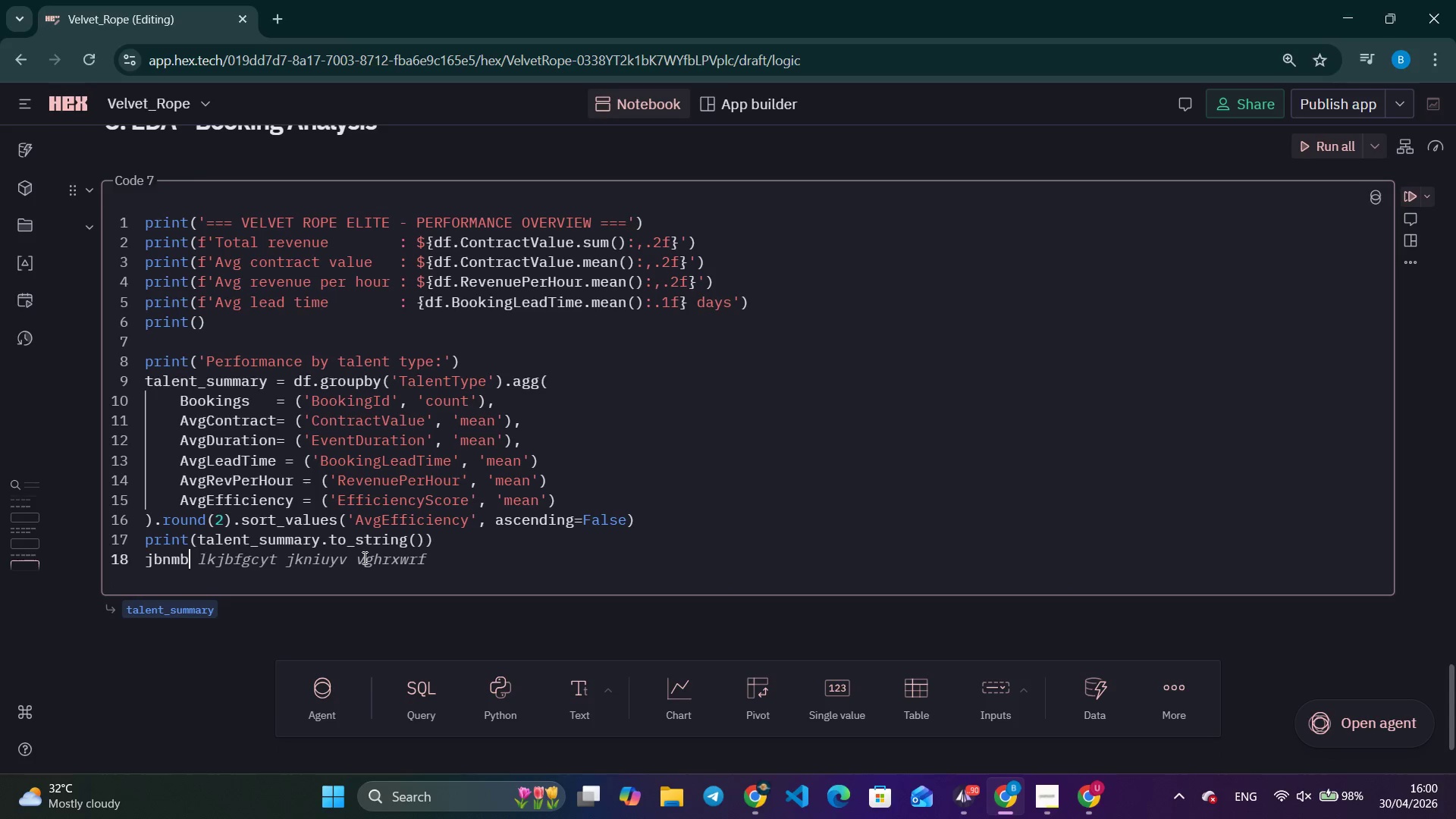 
key(Backspace)
 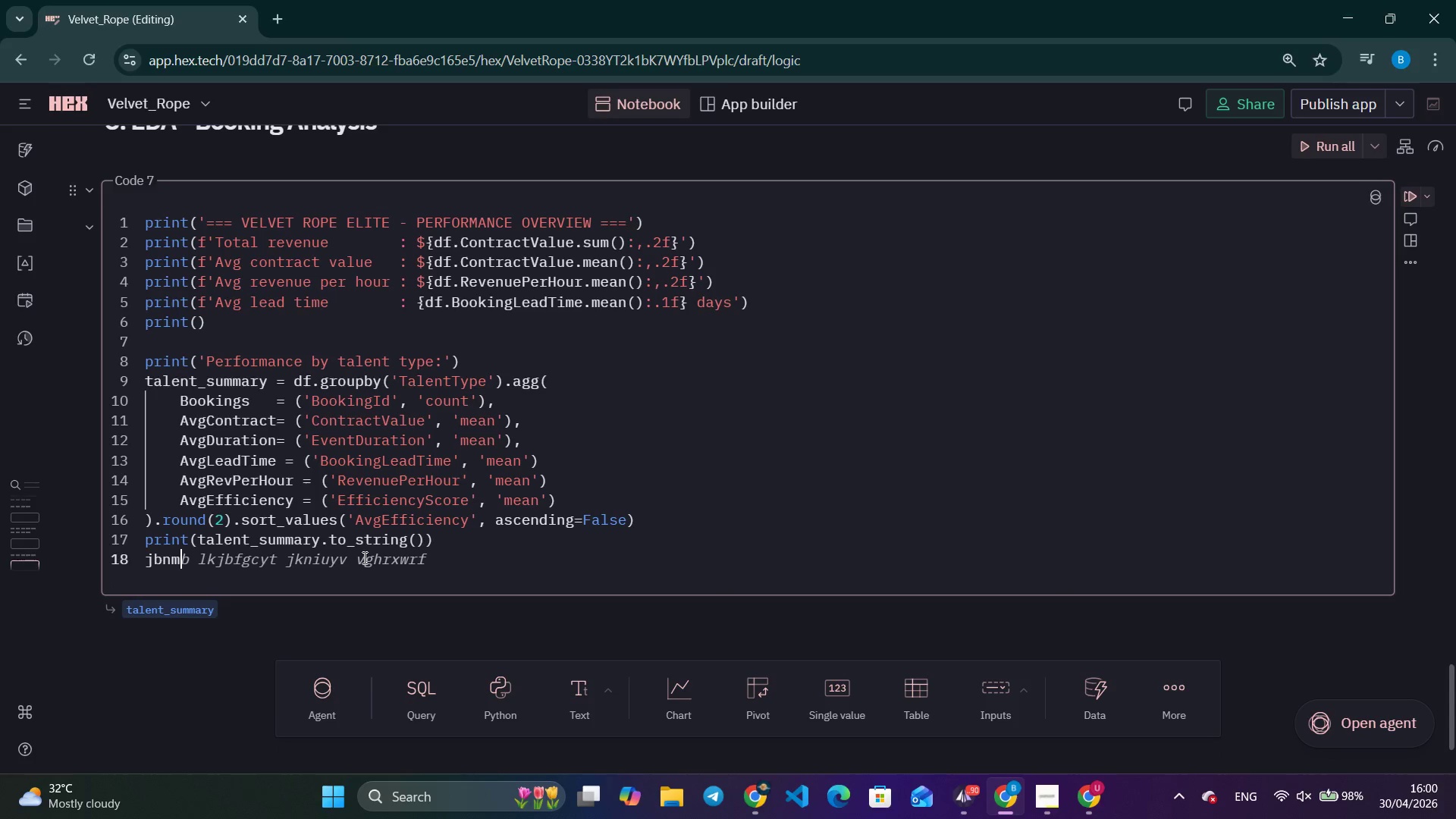 
key(Backspace)
 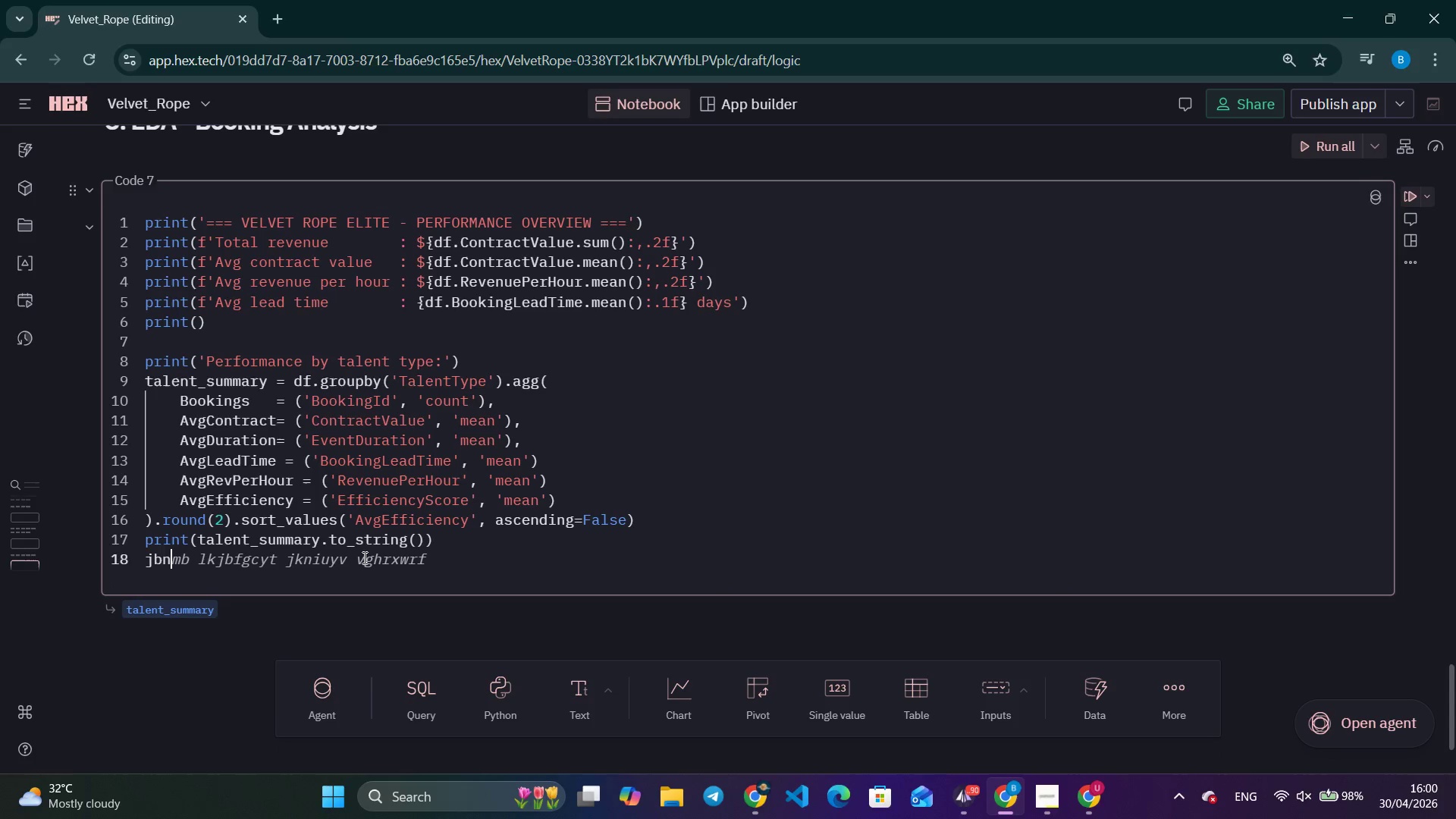 
key(Backspace)
 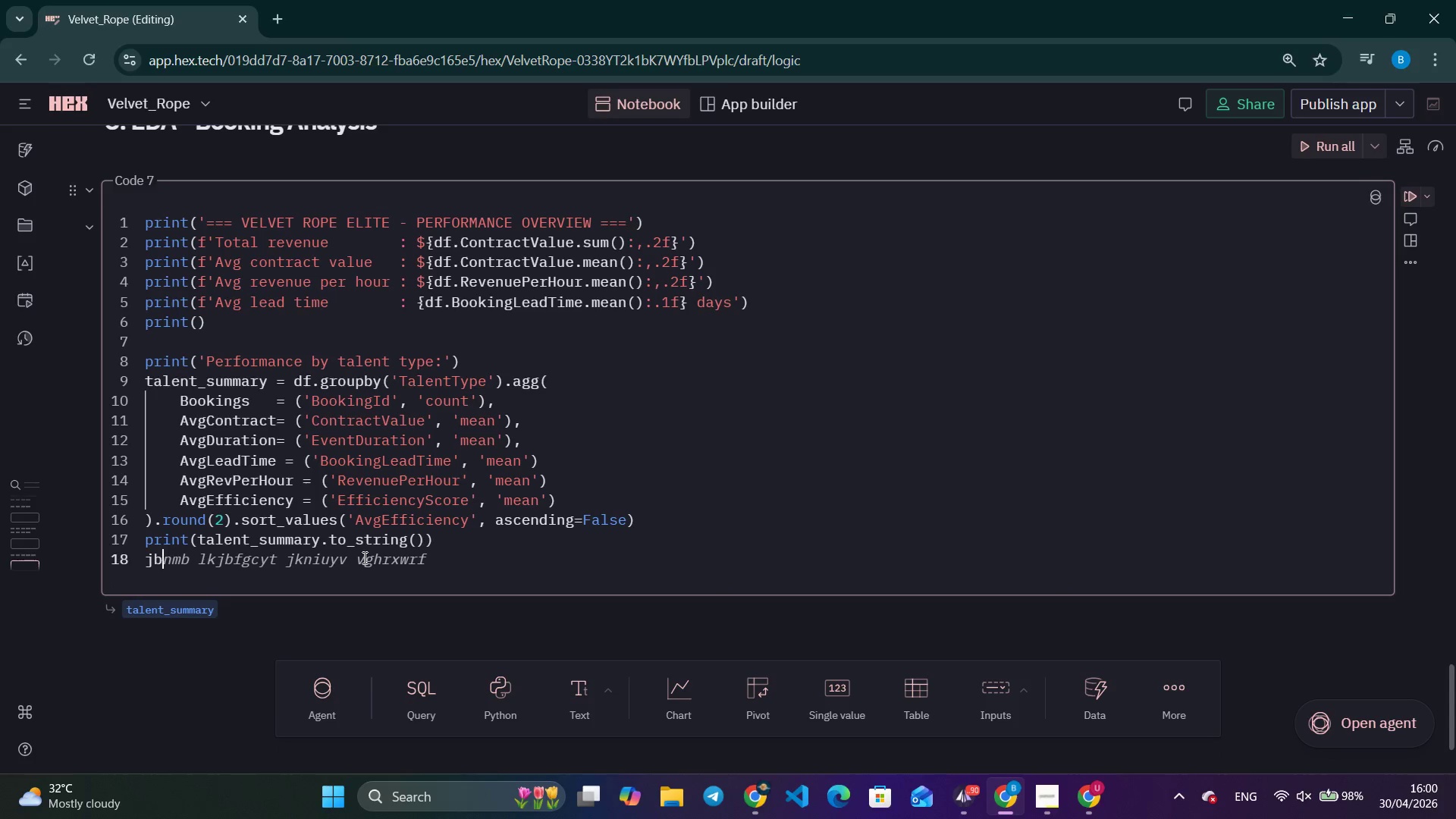 
key(Backspace)
 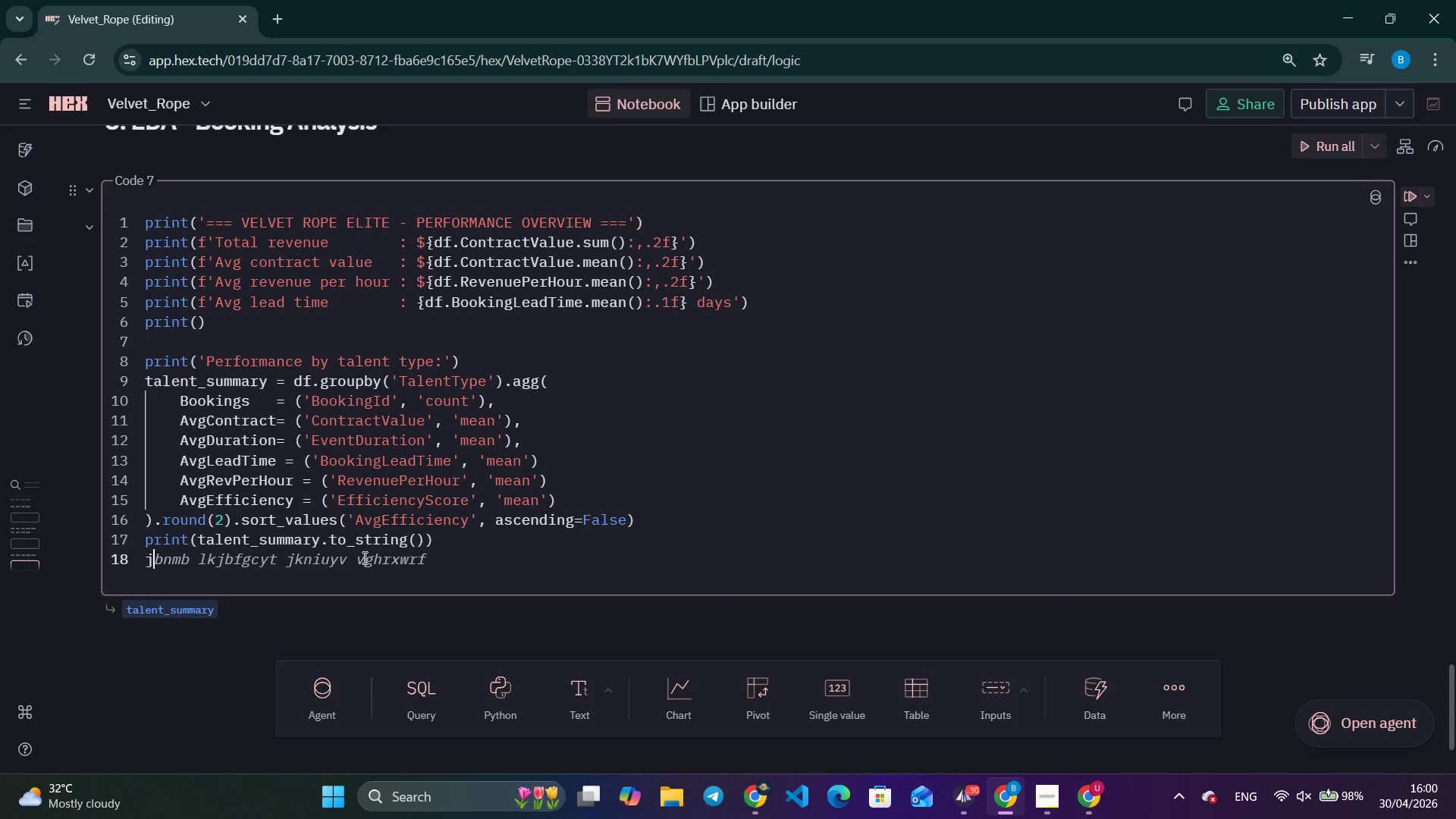 
key(Backspace)
 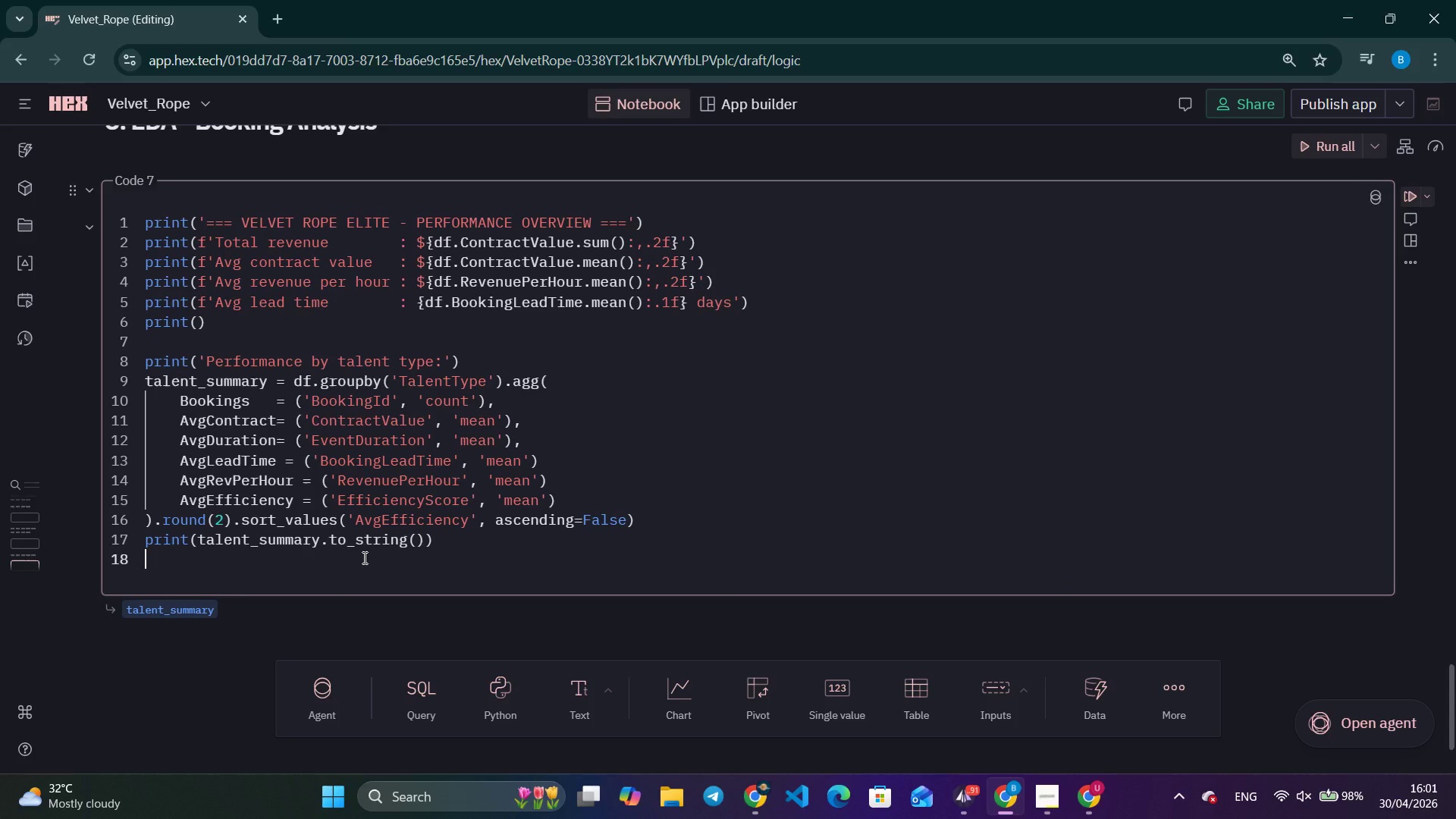 
wait(27.19)
 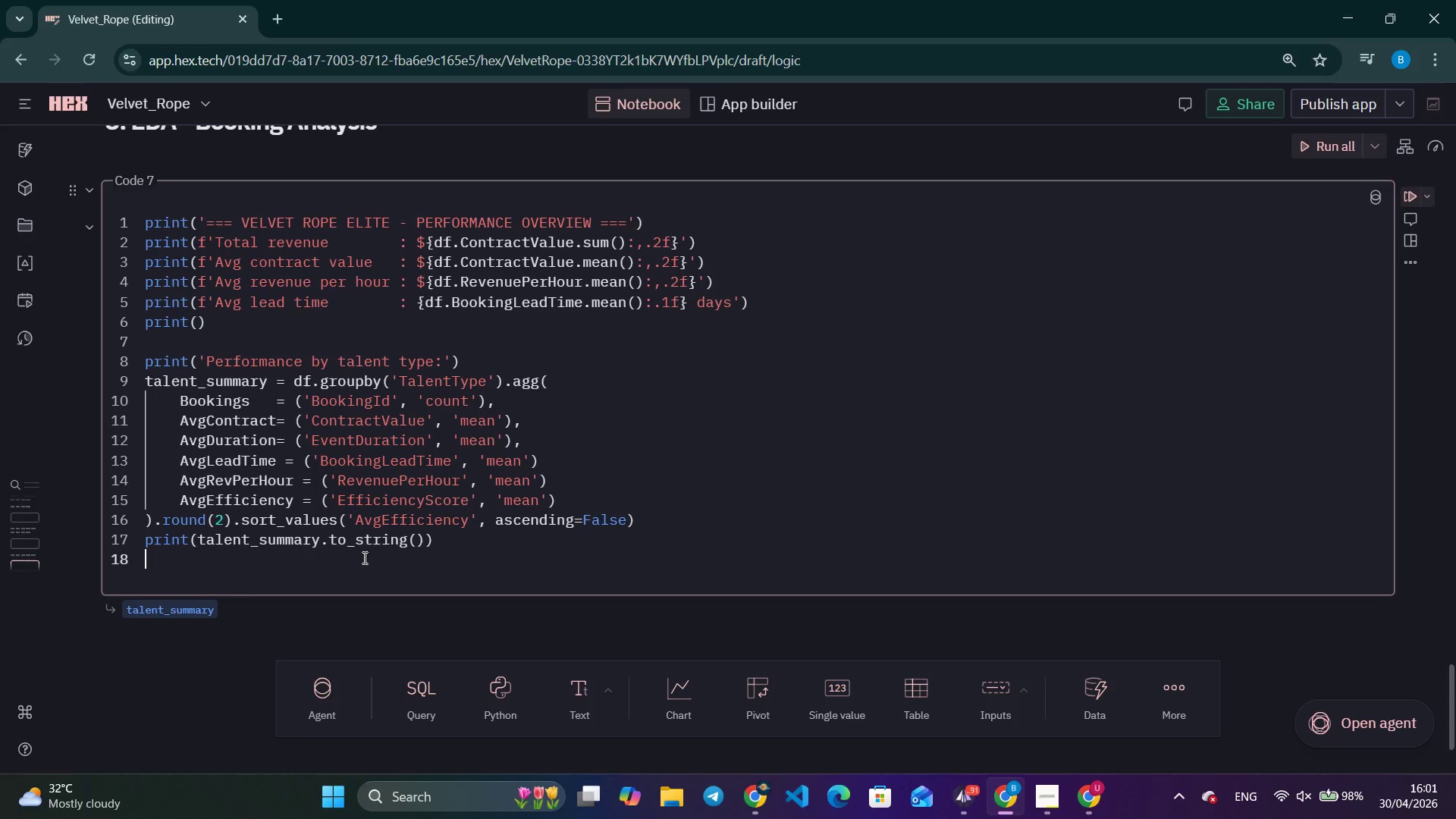 
double_click([244, 558])
 